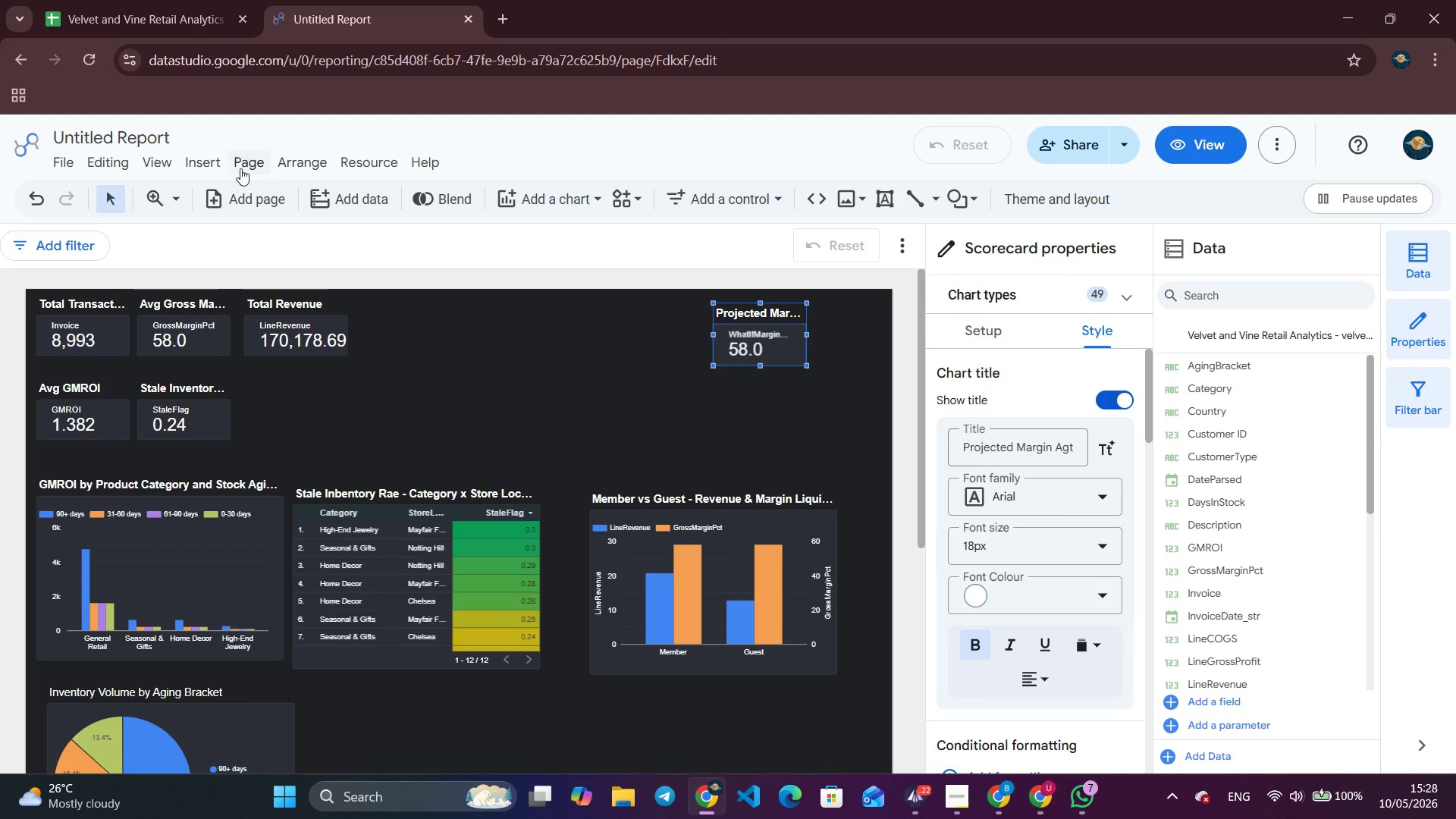 
left_click([194, 157])
 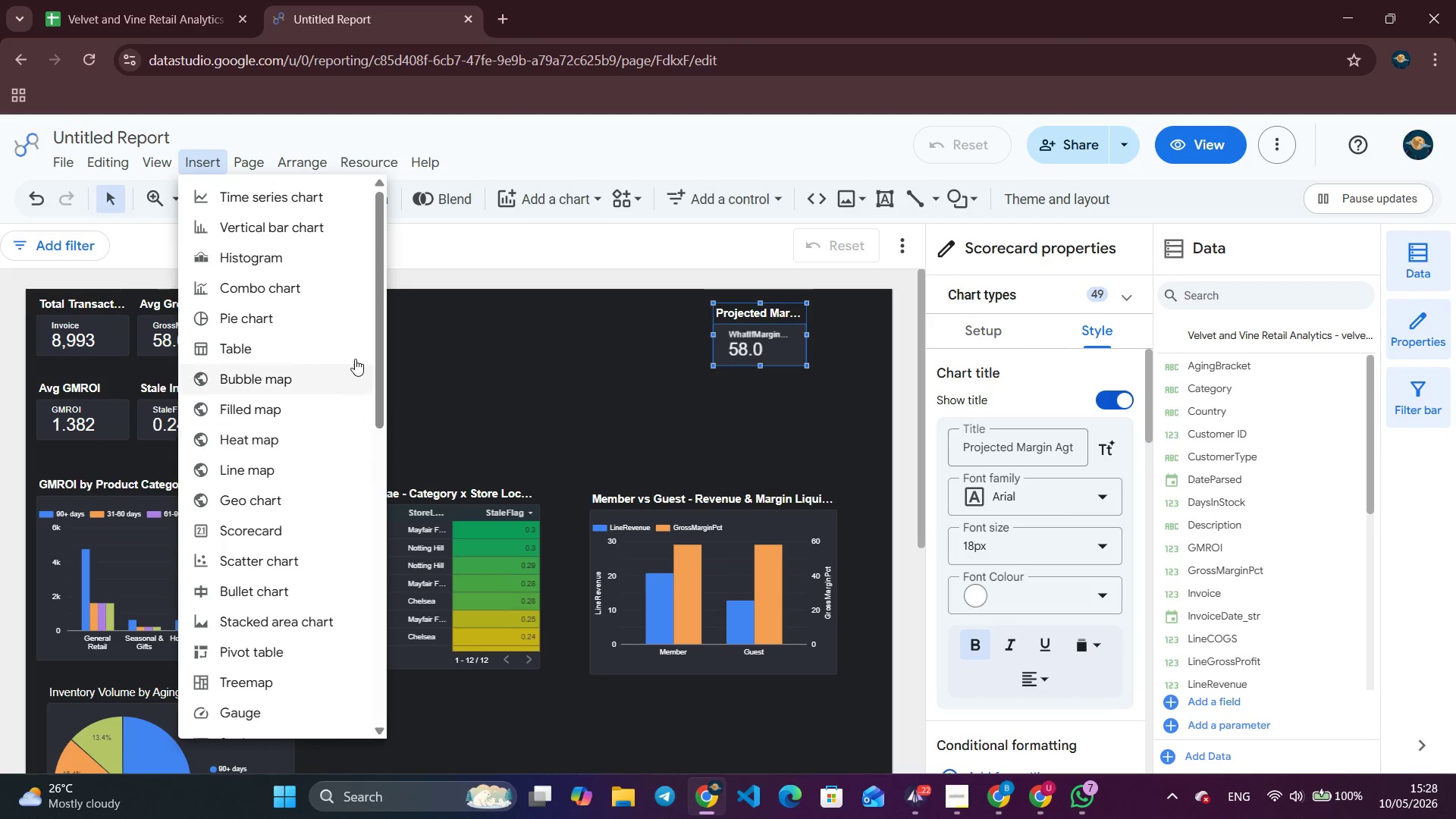 
left_click_drag(start_coordinate=[377, 309], to_coordinate=[389, 462])
 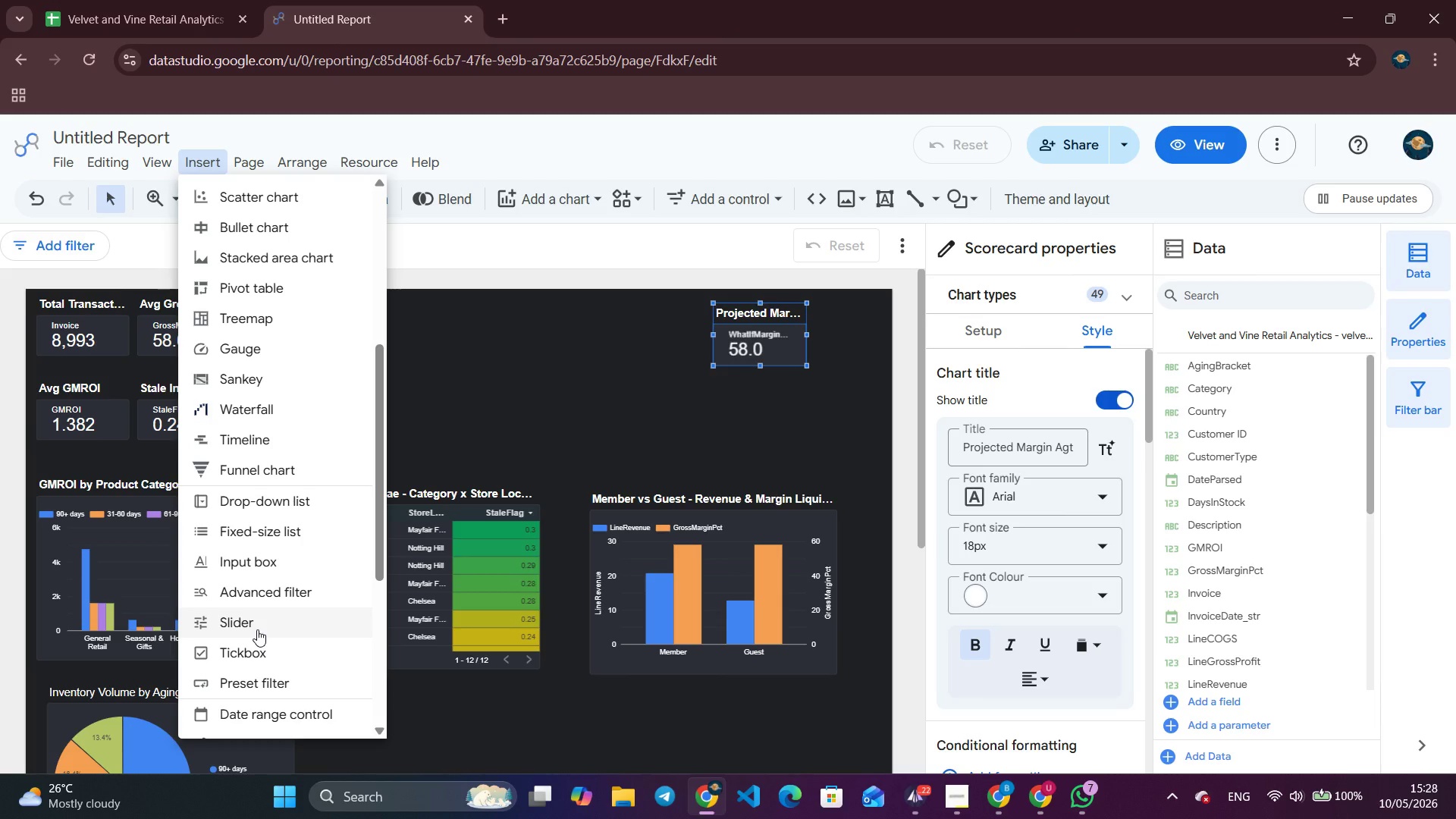 
left_click([257, 629])
 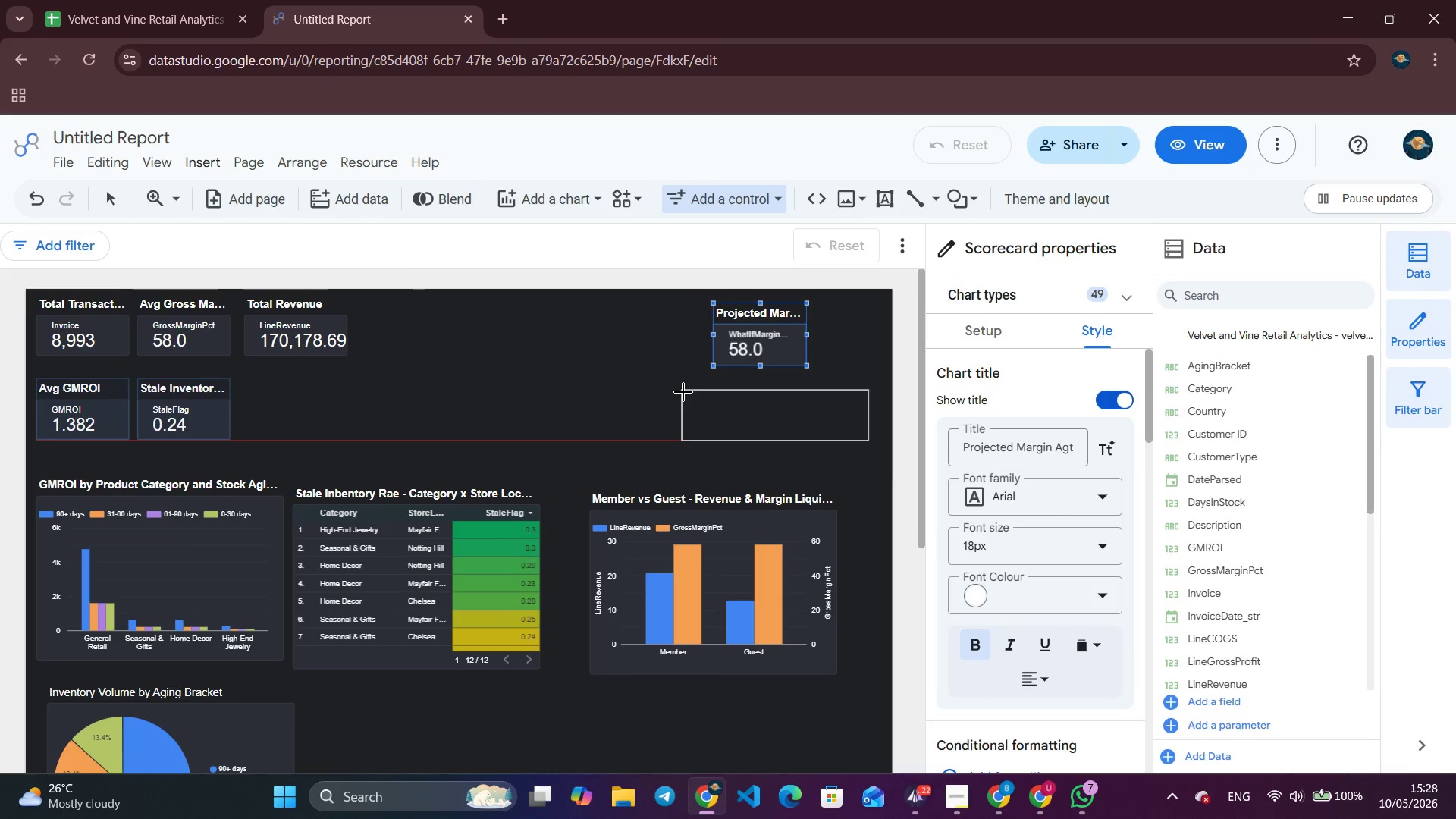 
left_click([683, 391])
 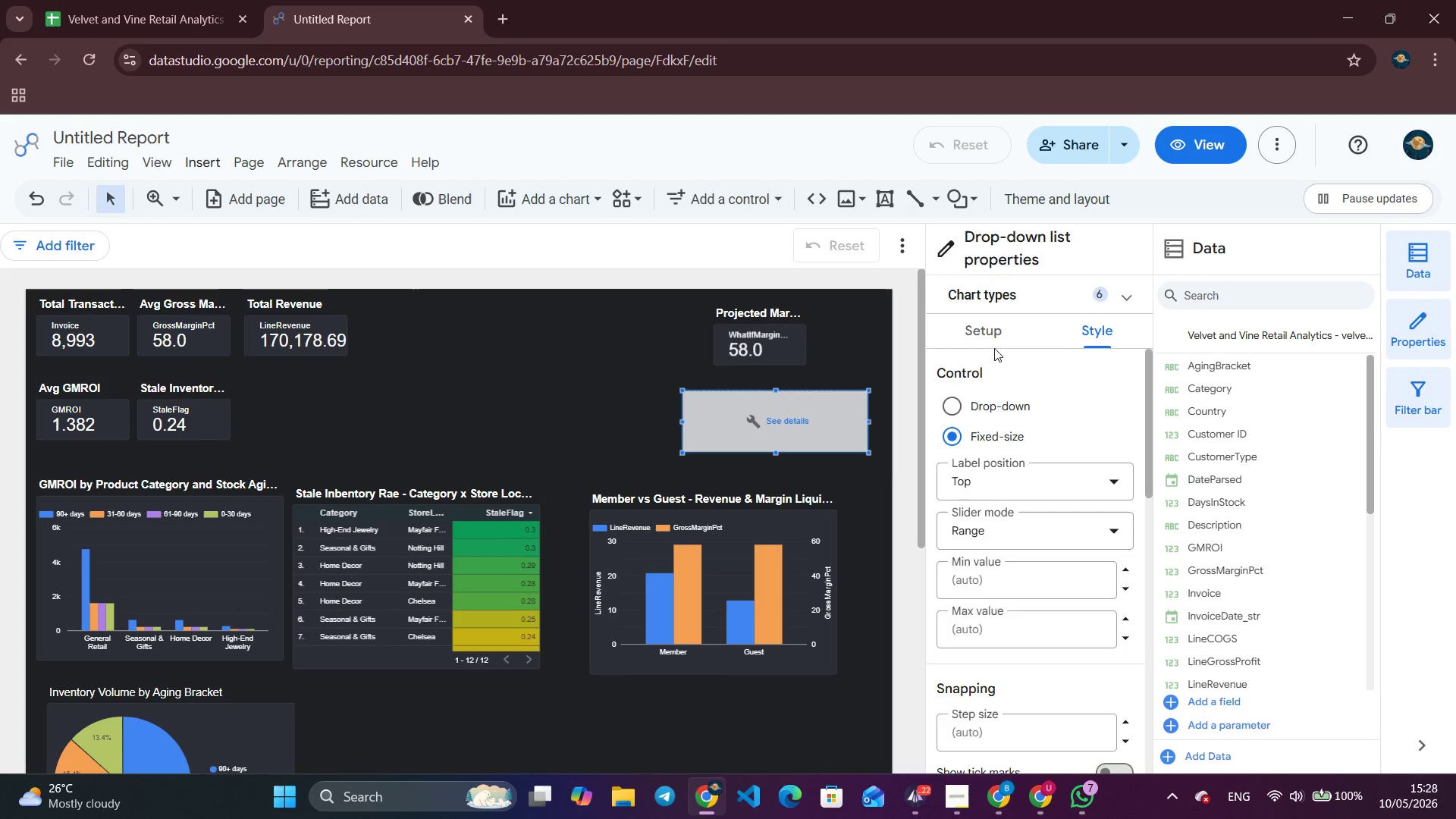 
left_click([1011, 331])
 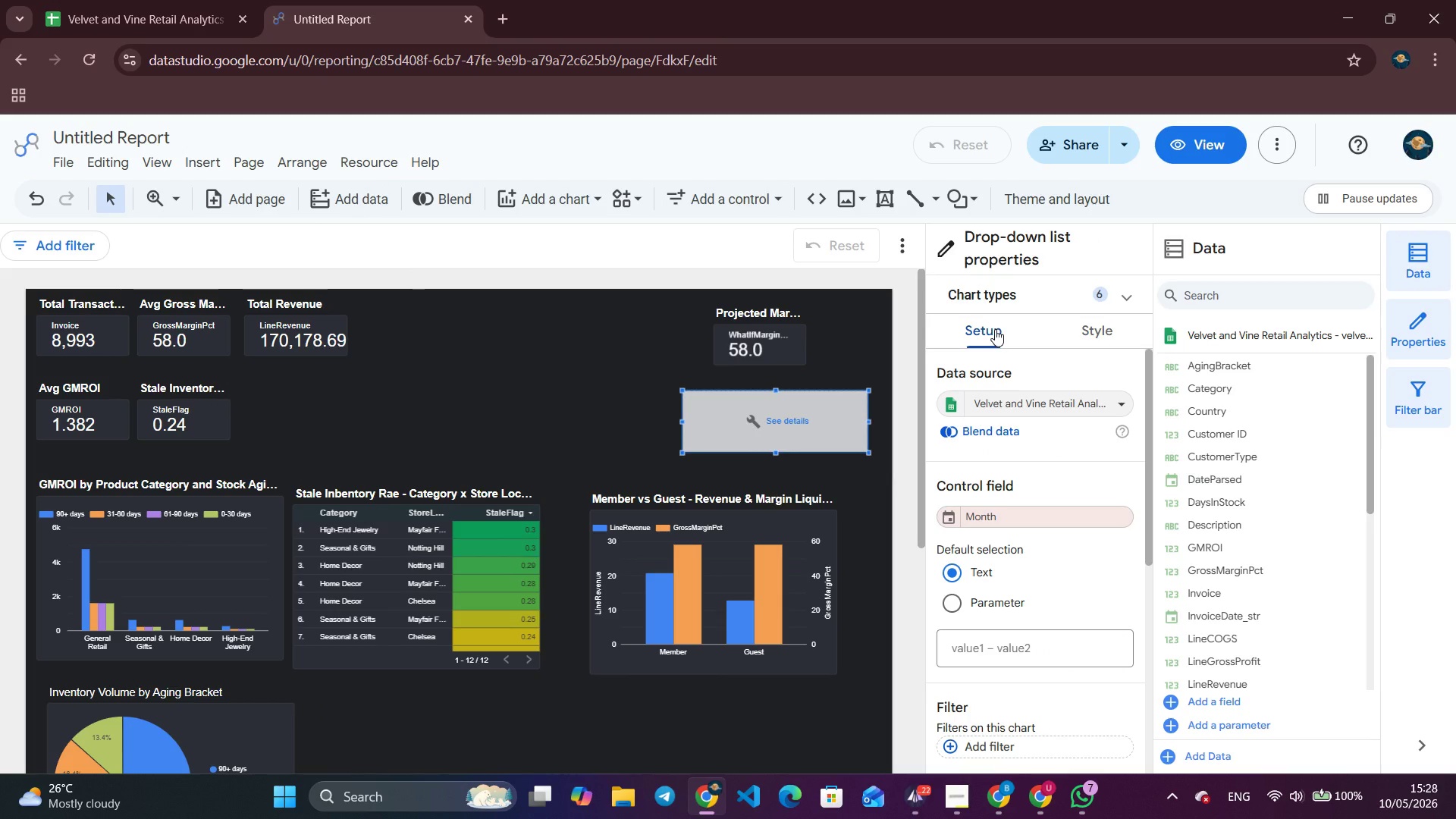 
wait(6.91)
 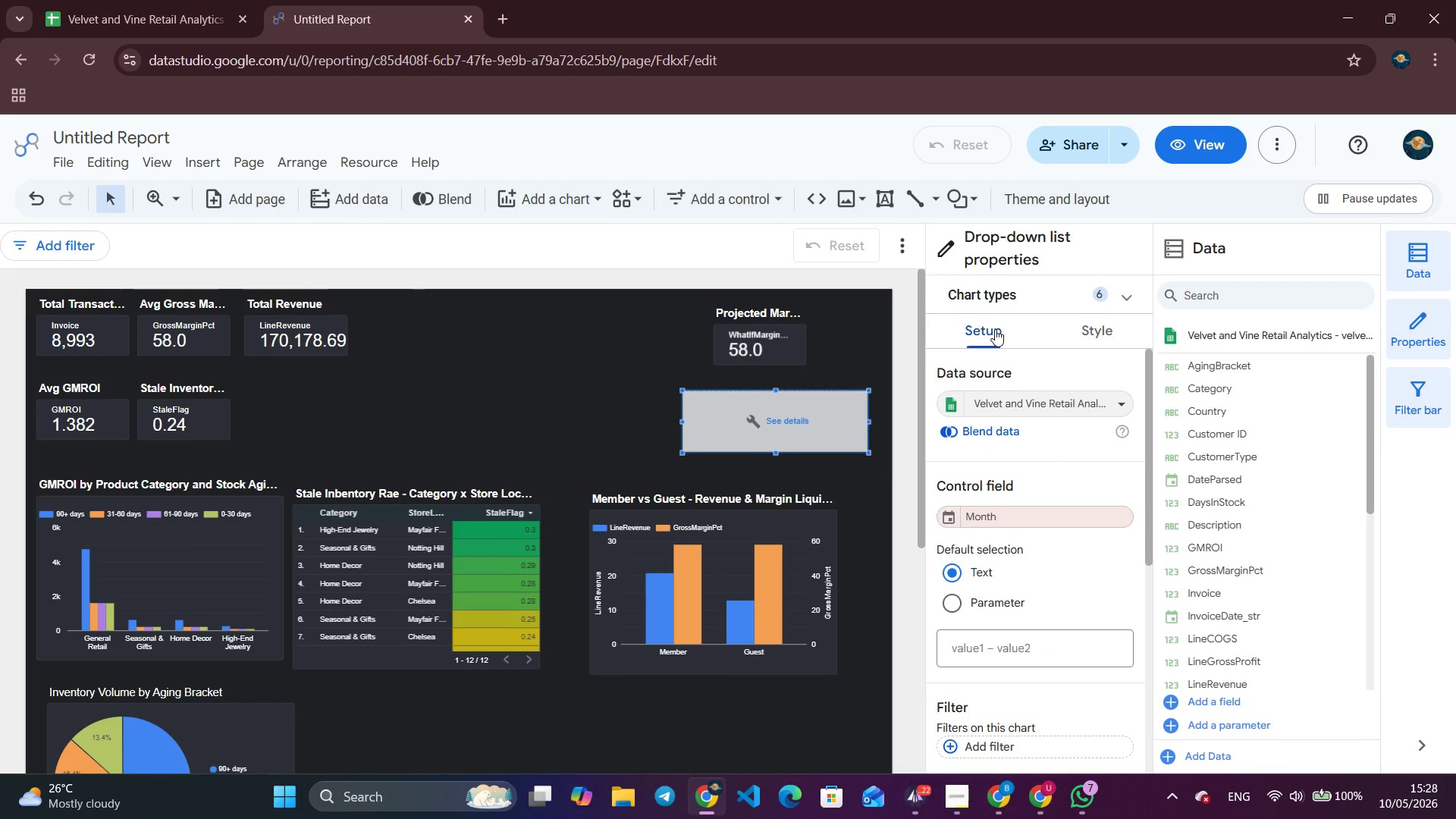 
left_click([957, 588])
 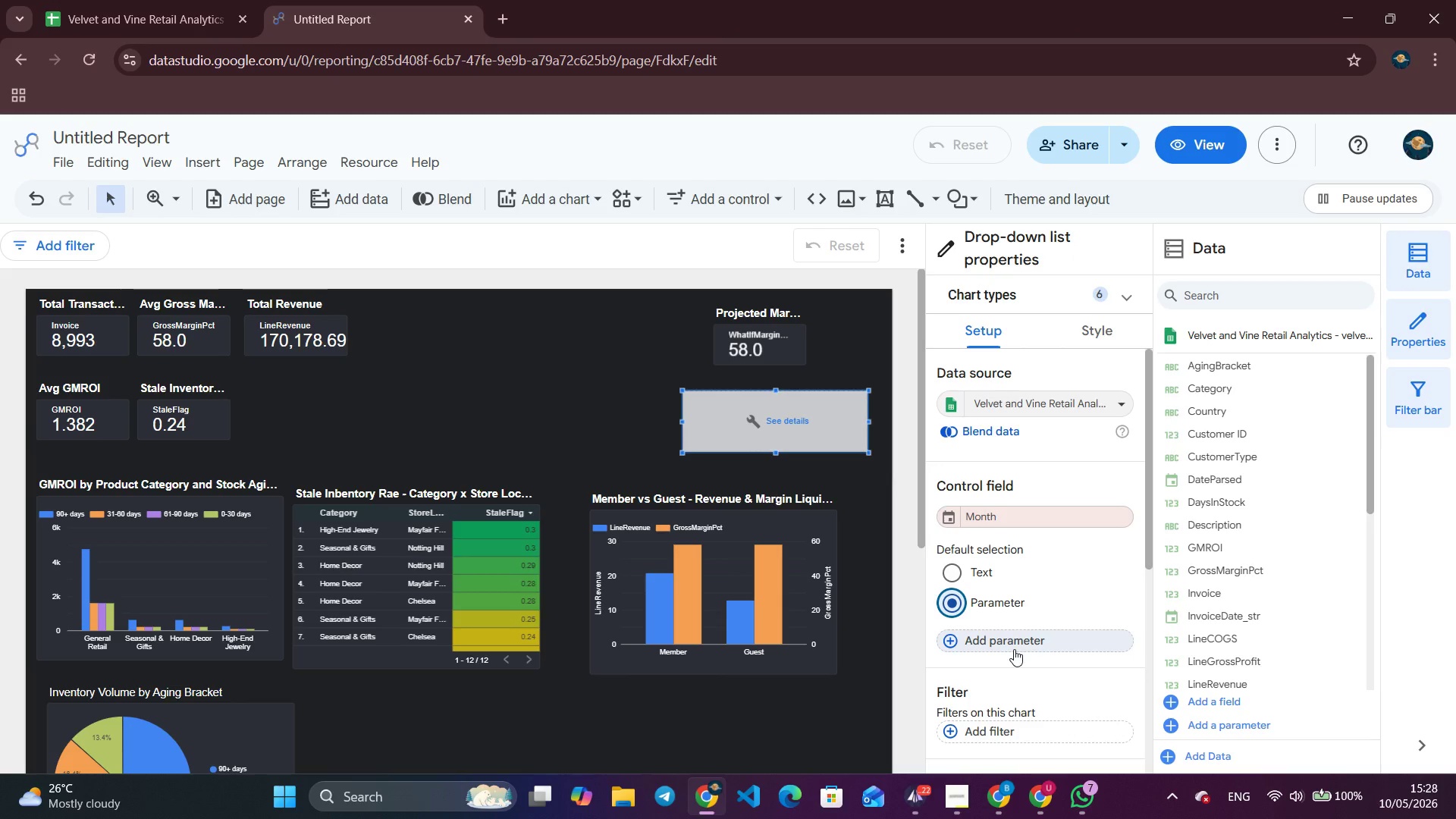 
left_click([1014, 649])
 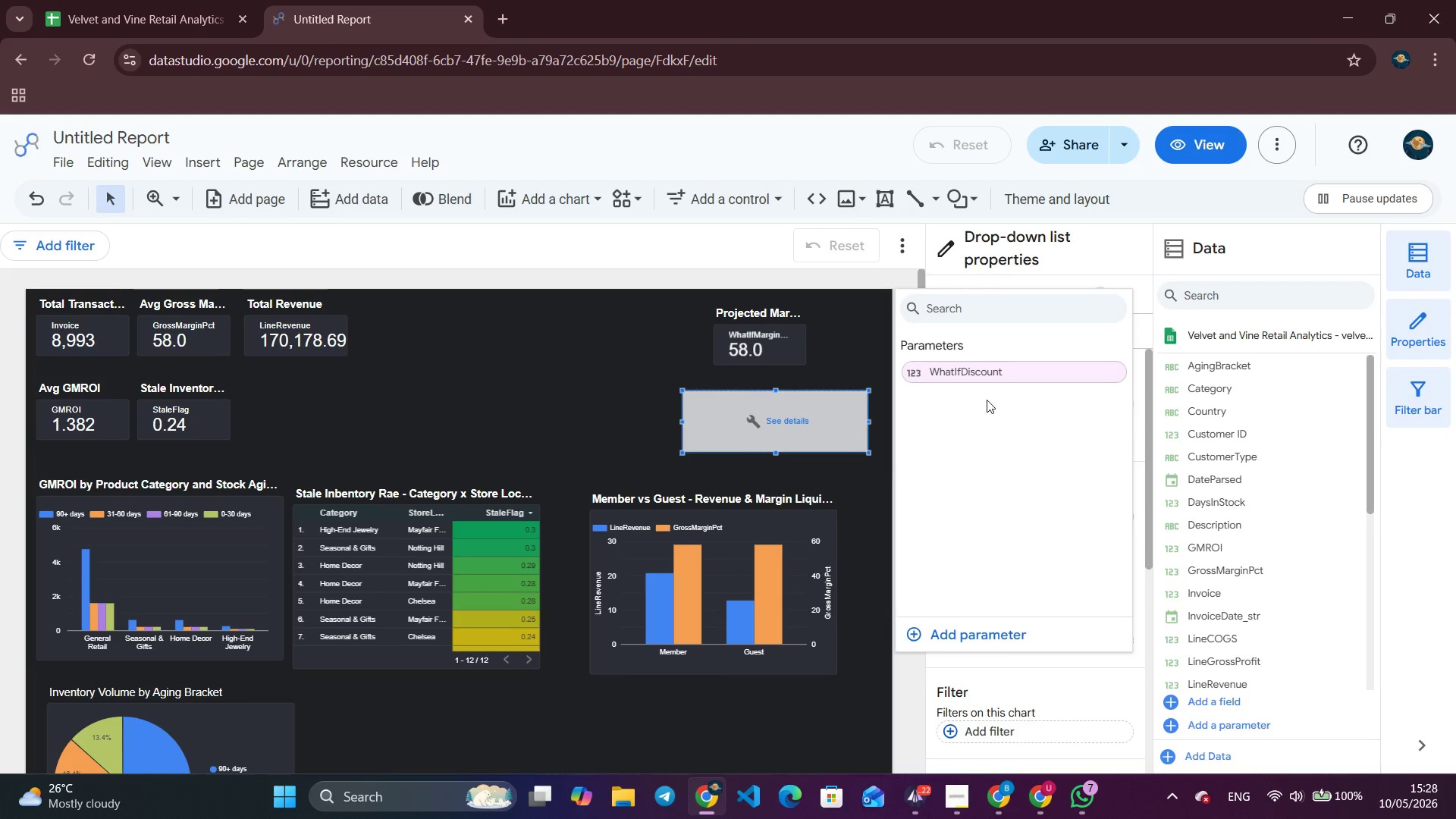 
left_click([994, 377])
 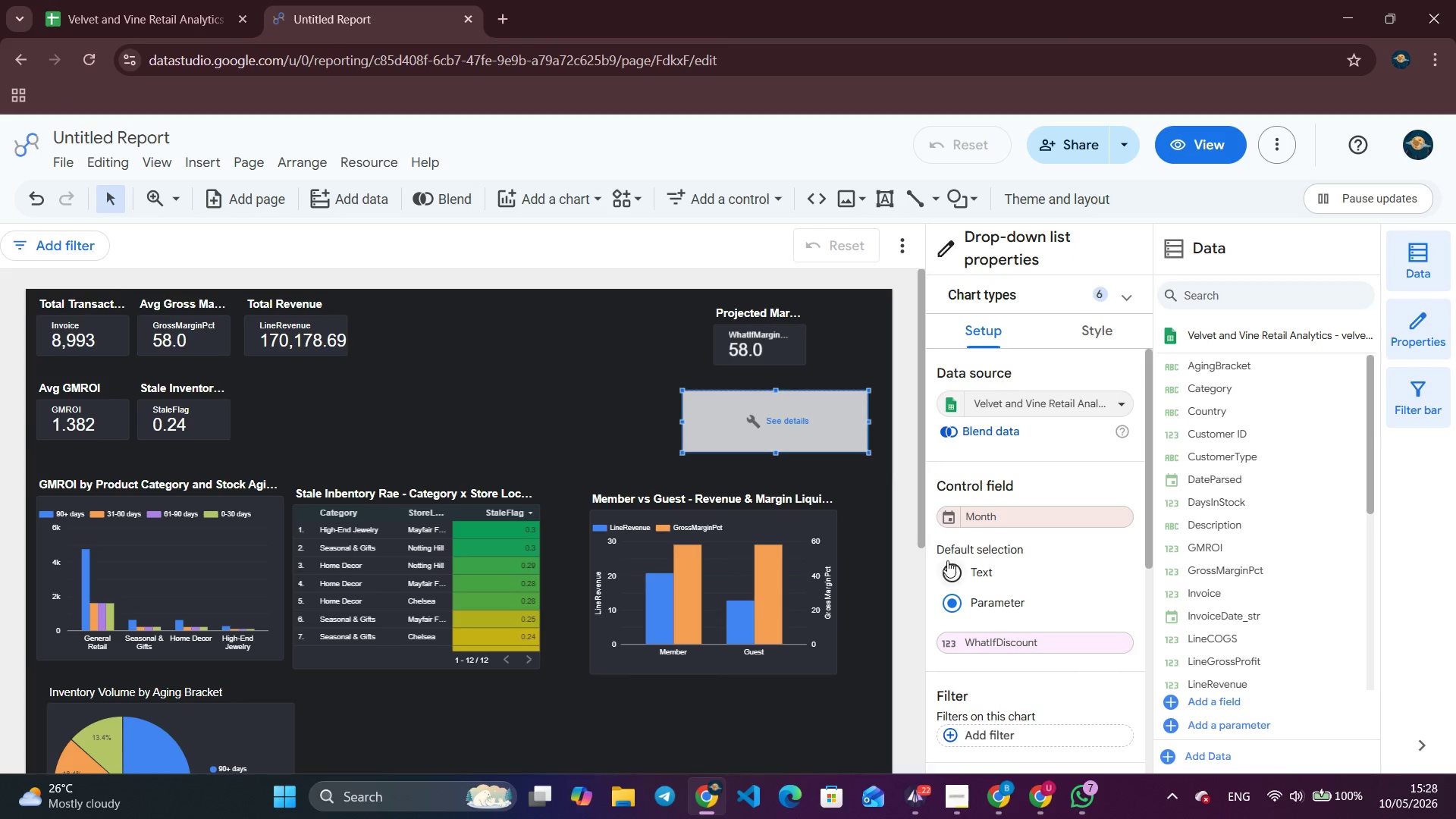 
wait(10.16)
 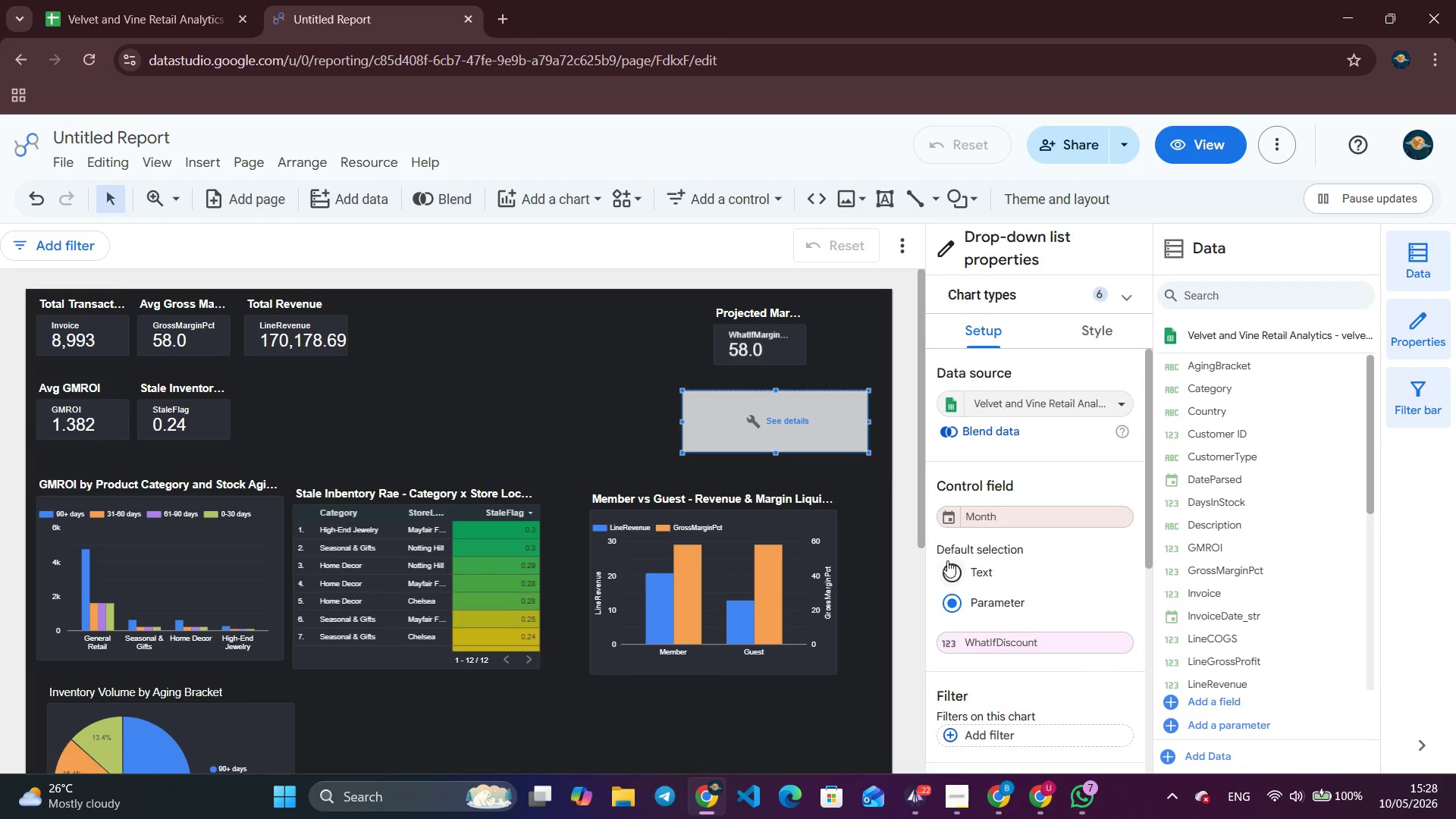 
left_click([1039, 529])
 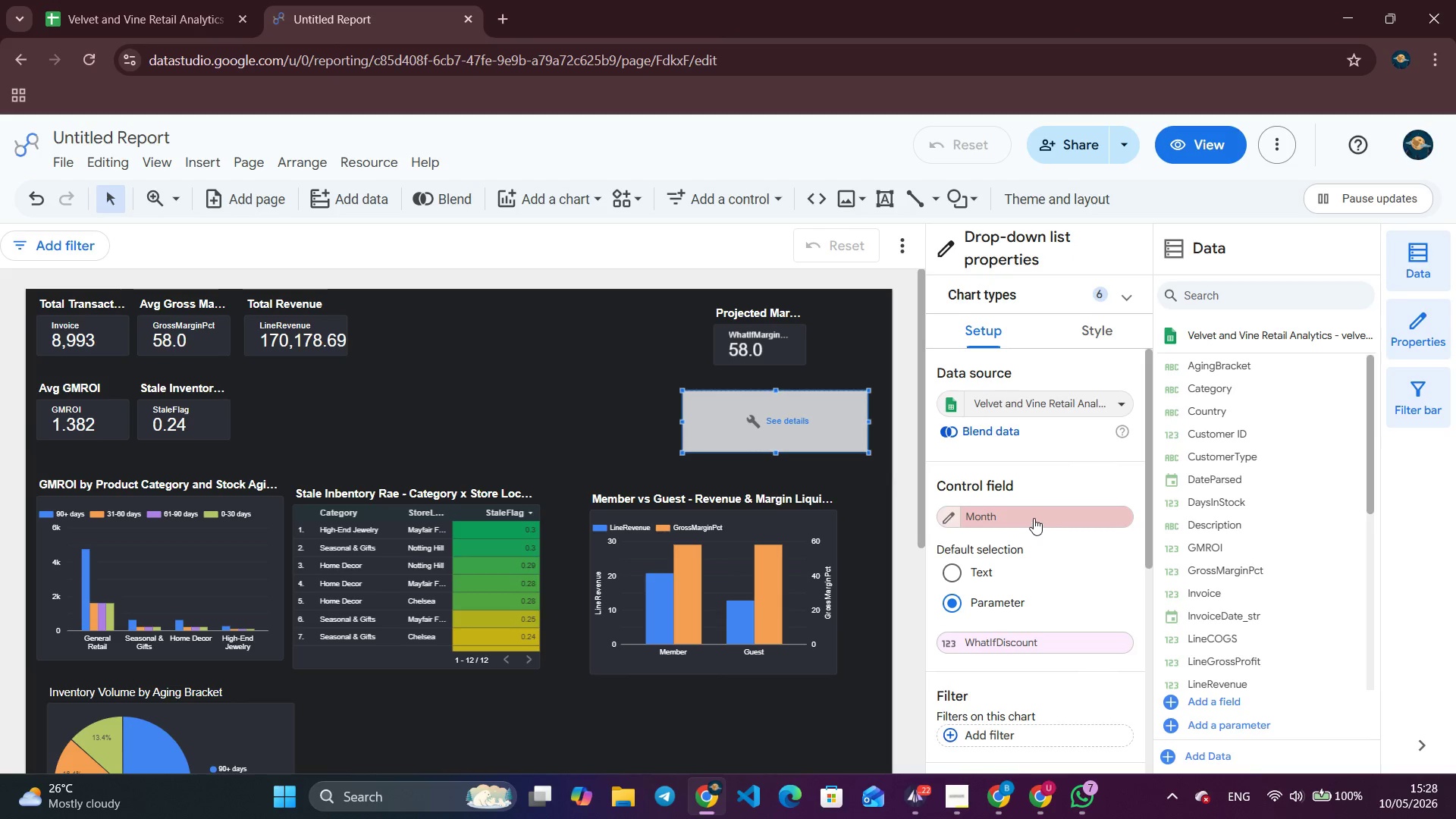 
left_click([1032, 516])
 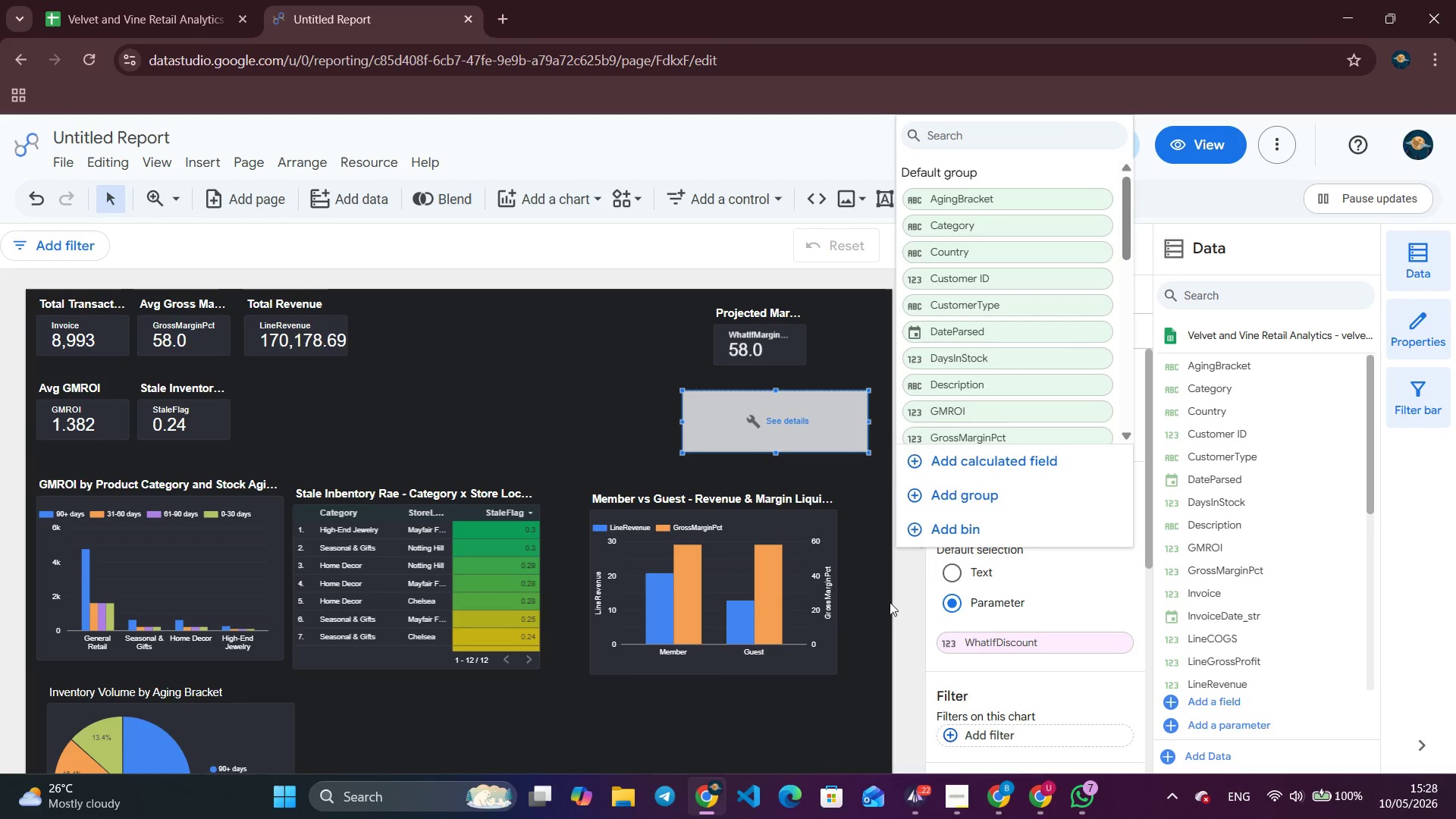 
left_click([595, 428])
 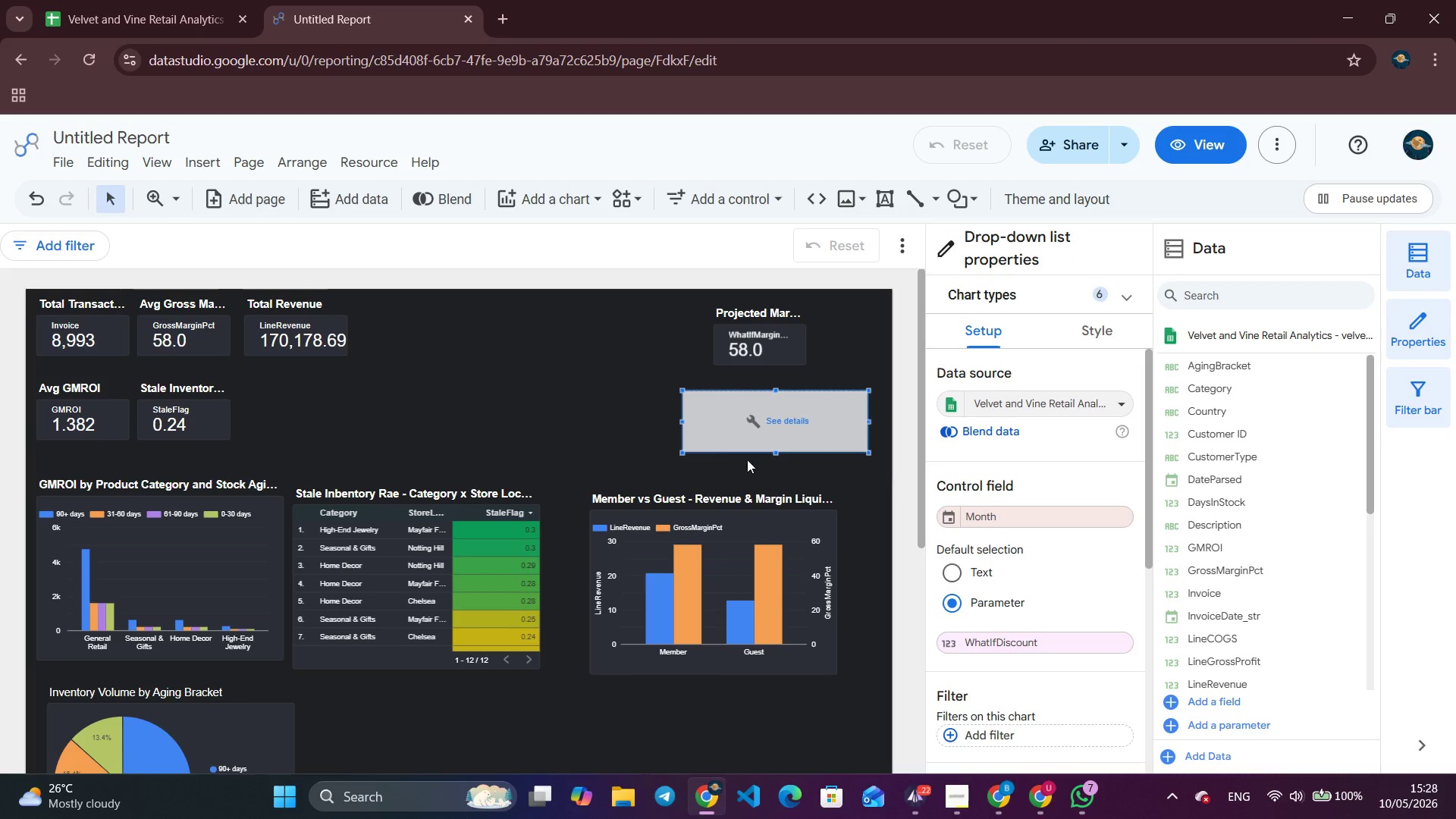 
mouse_move([994, 510])
 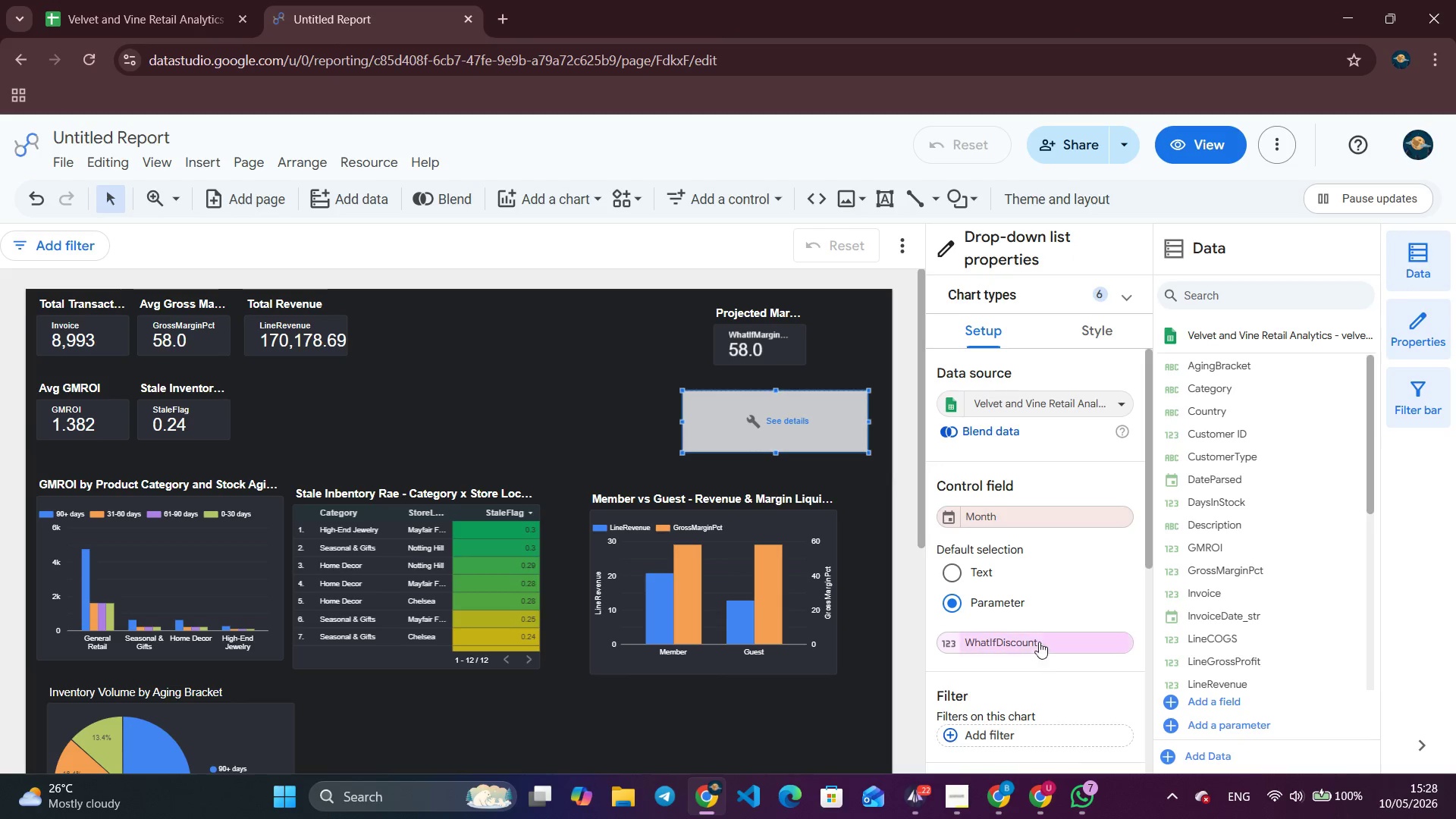 
left_click([1036, 634])
 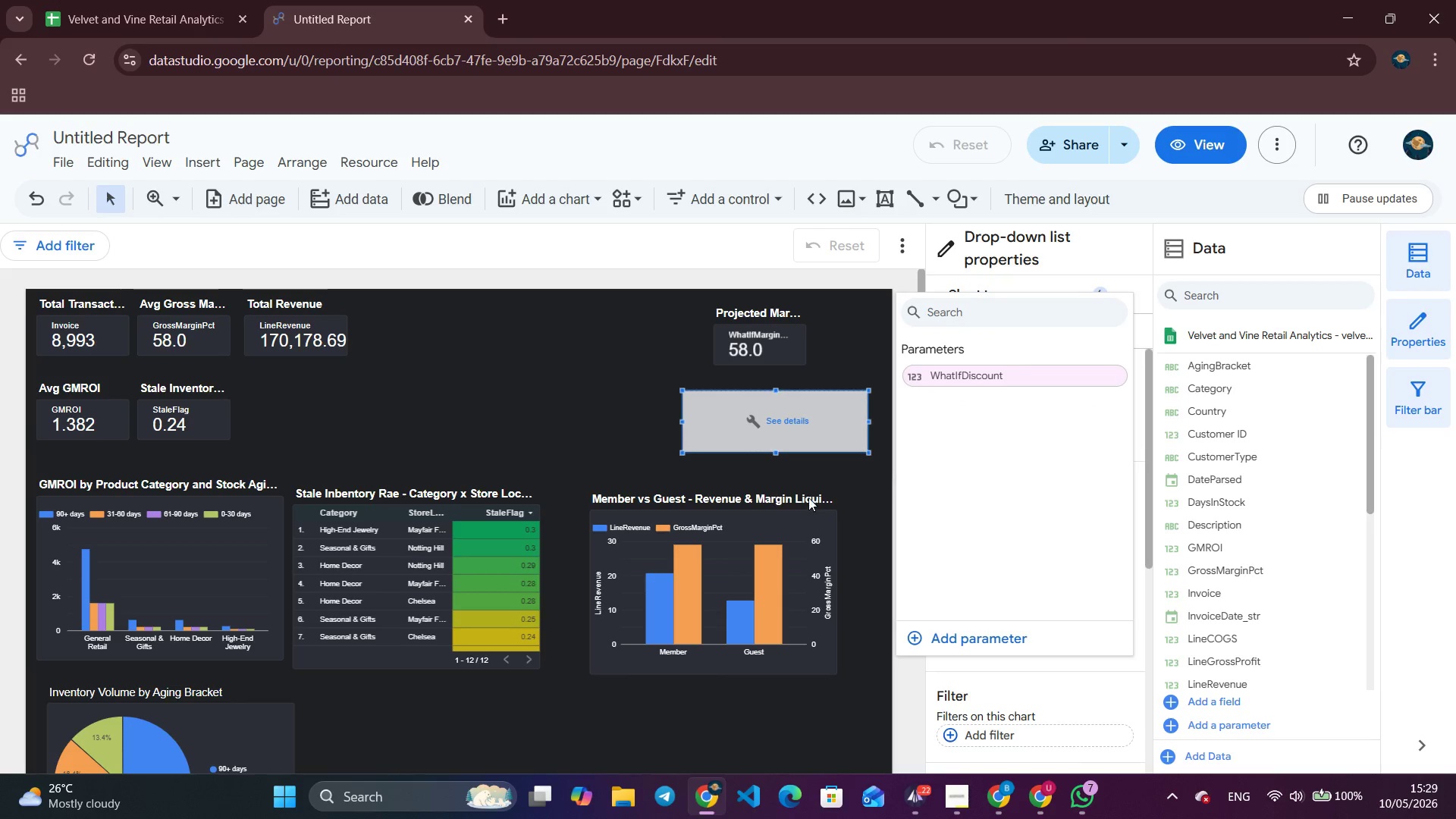 
left_click([620, 414])
 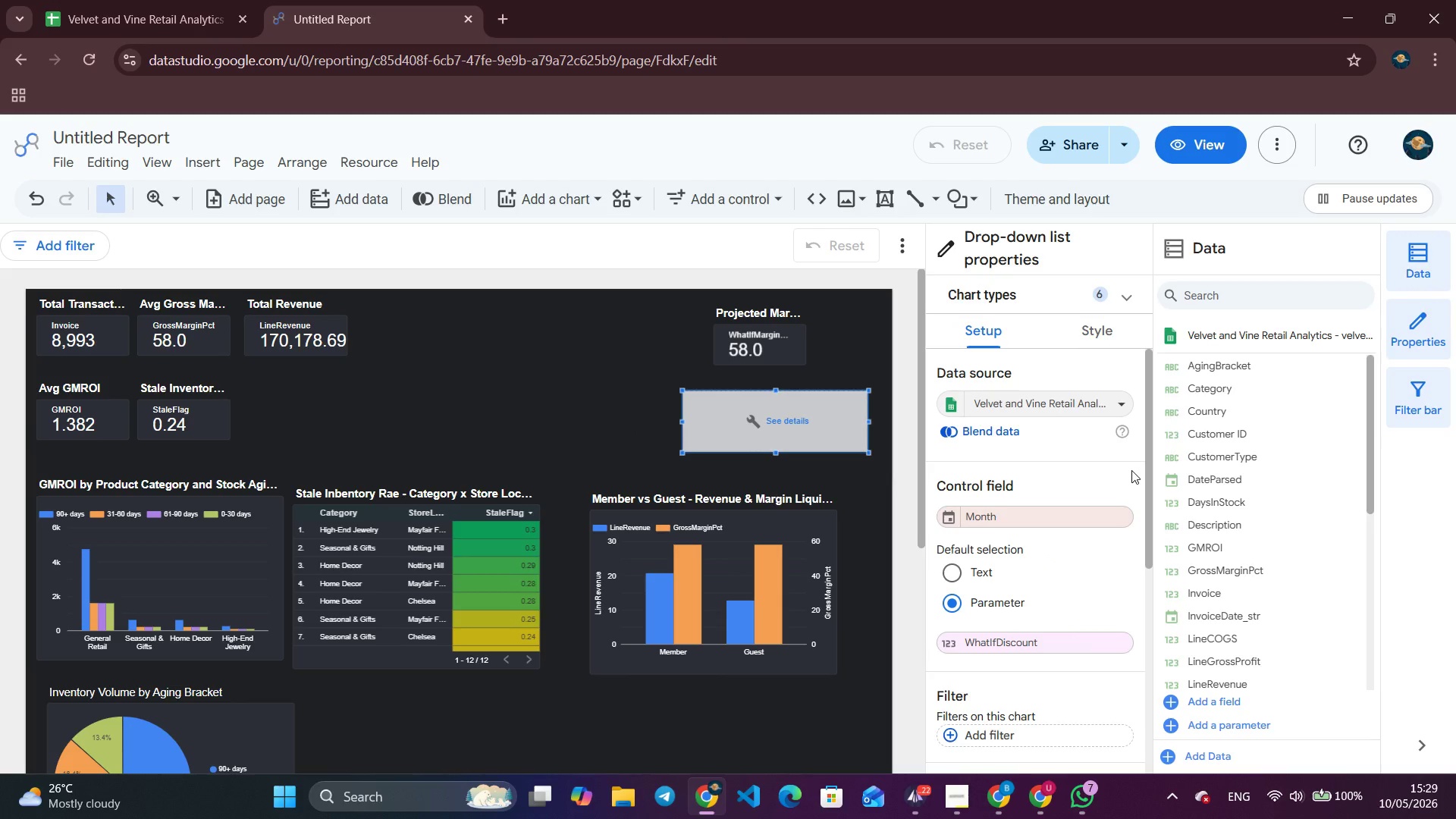 
left_click_drag(start_coordinate=[1150, 454], to_coordinate=[1134, 544])
 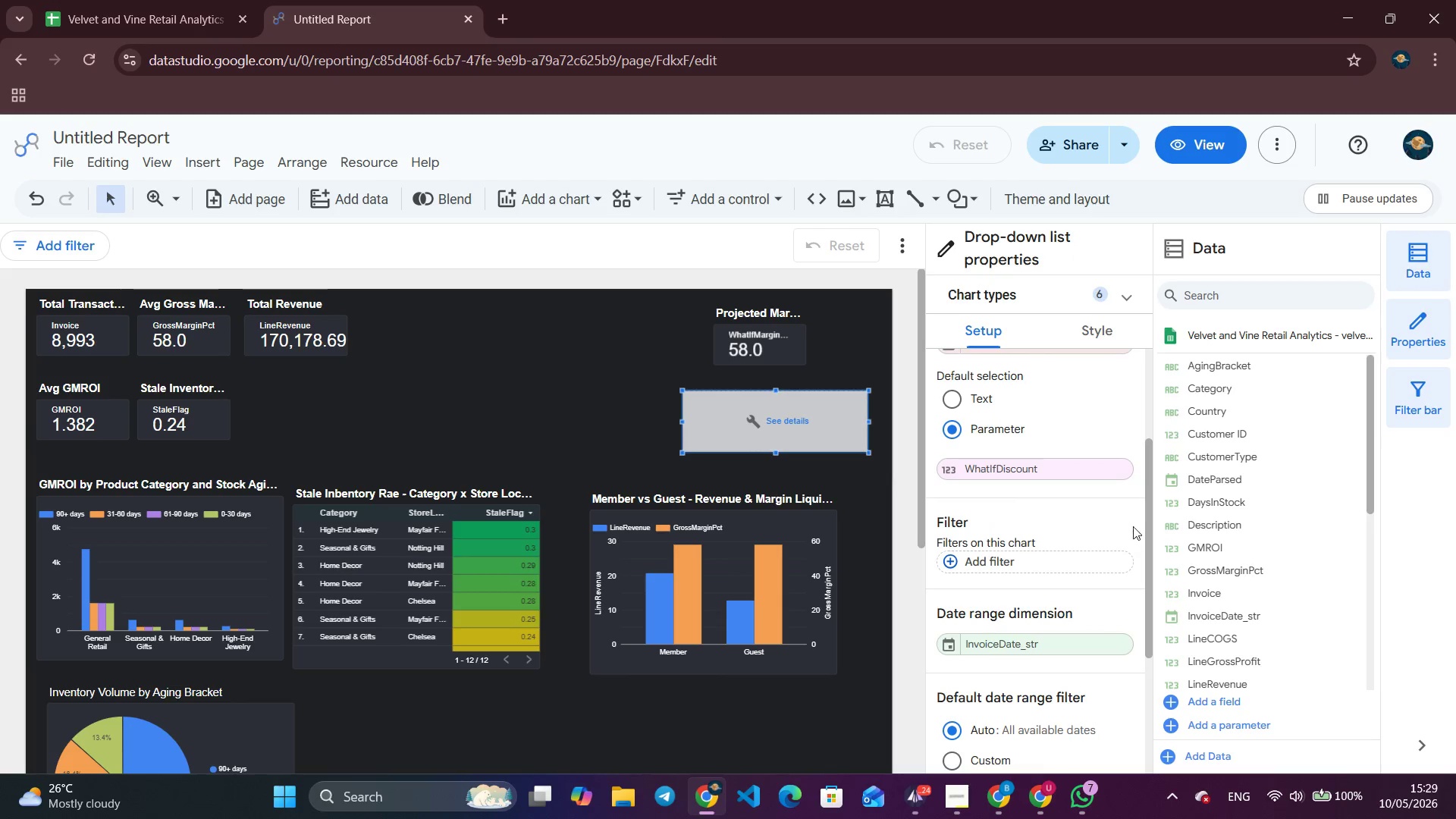 
left_click([1134, 544])
 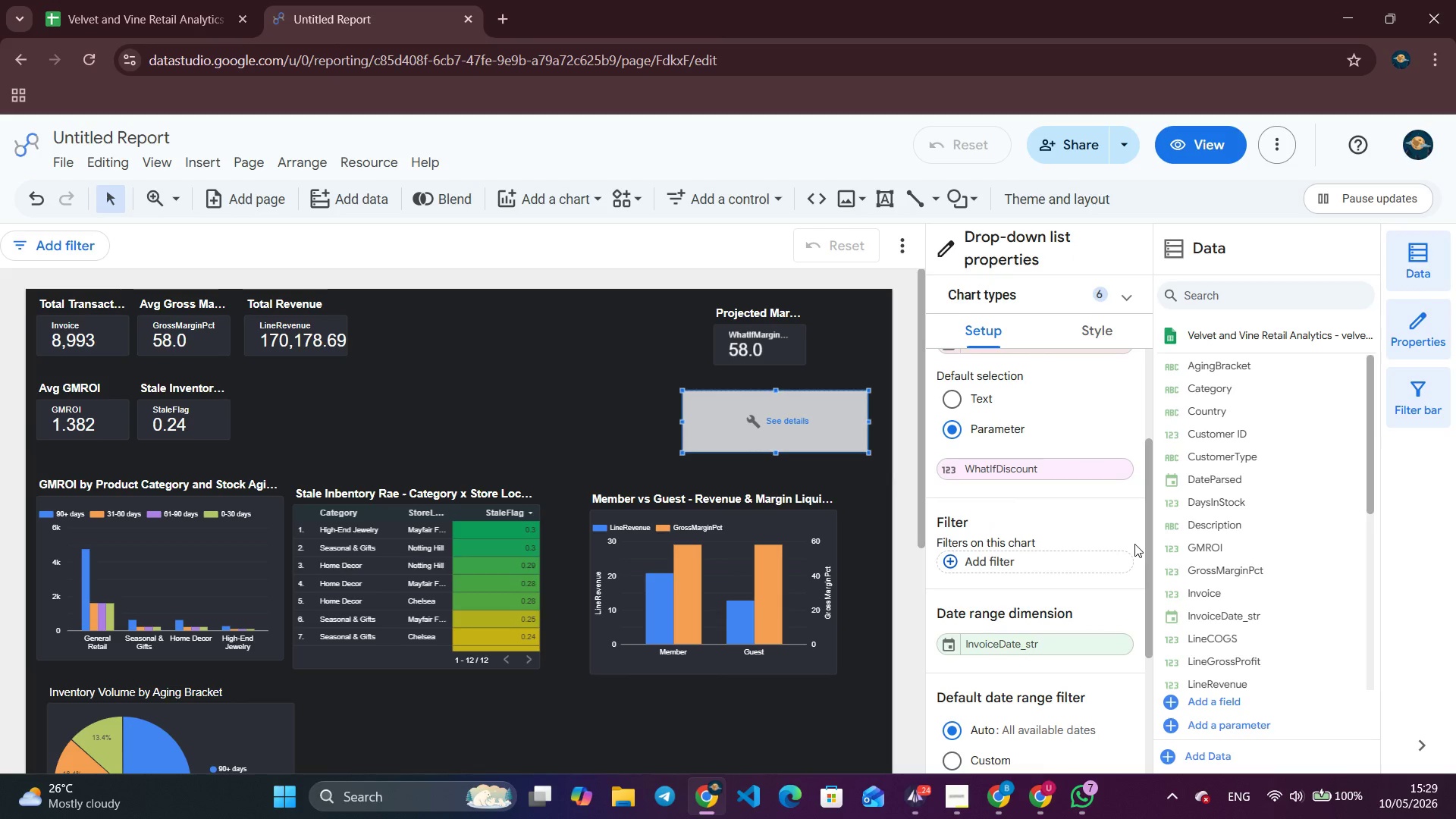 
left_click_drag(start_coordinate=[1134, 544], to_coordinate=[1134, 536])
 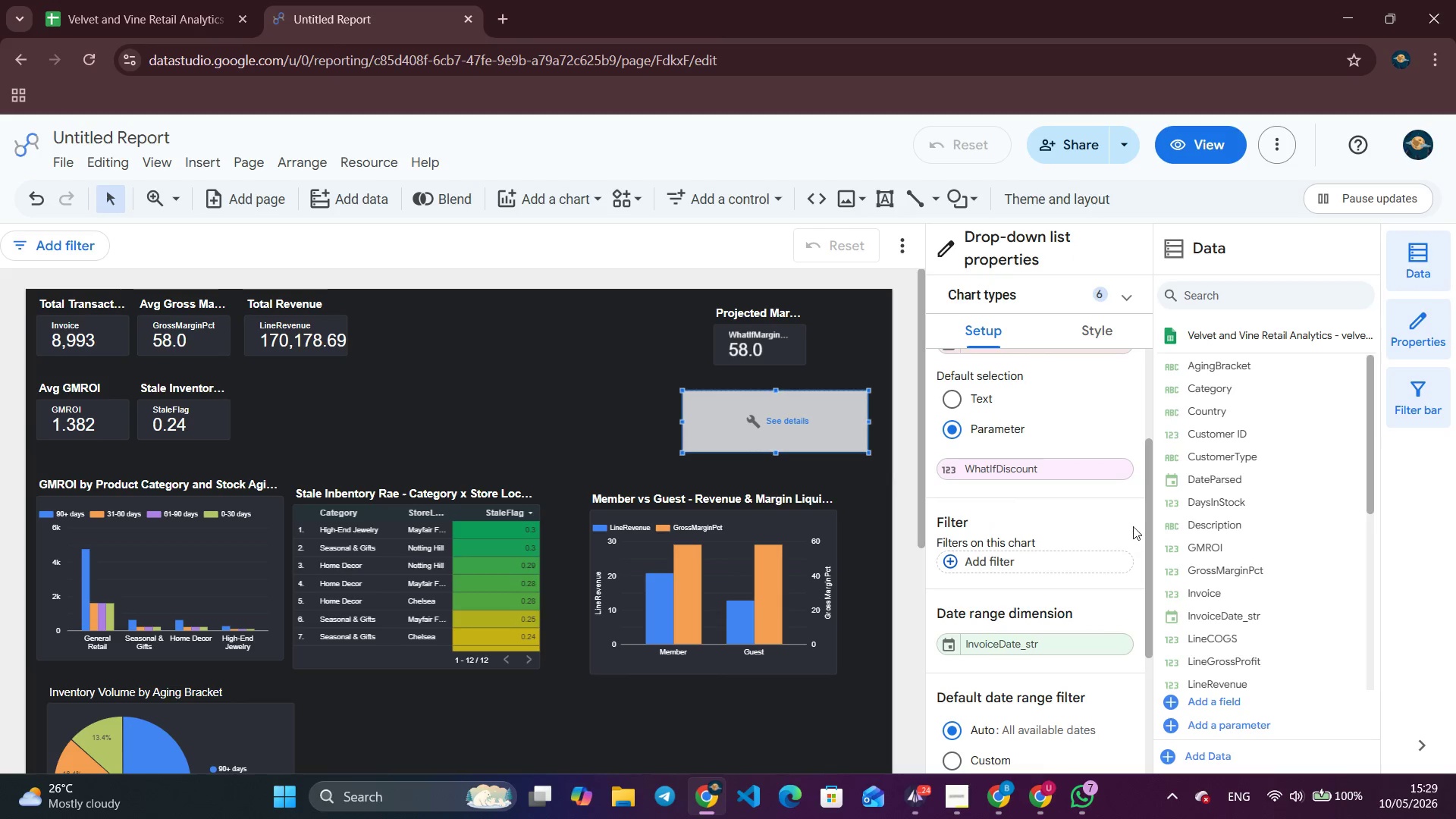 
left_click_drag(start_coordinate=[1134, 531], to_coordinate=[1129, 509])
 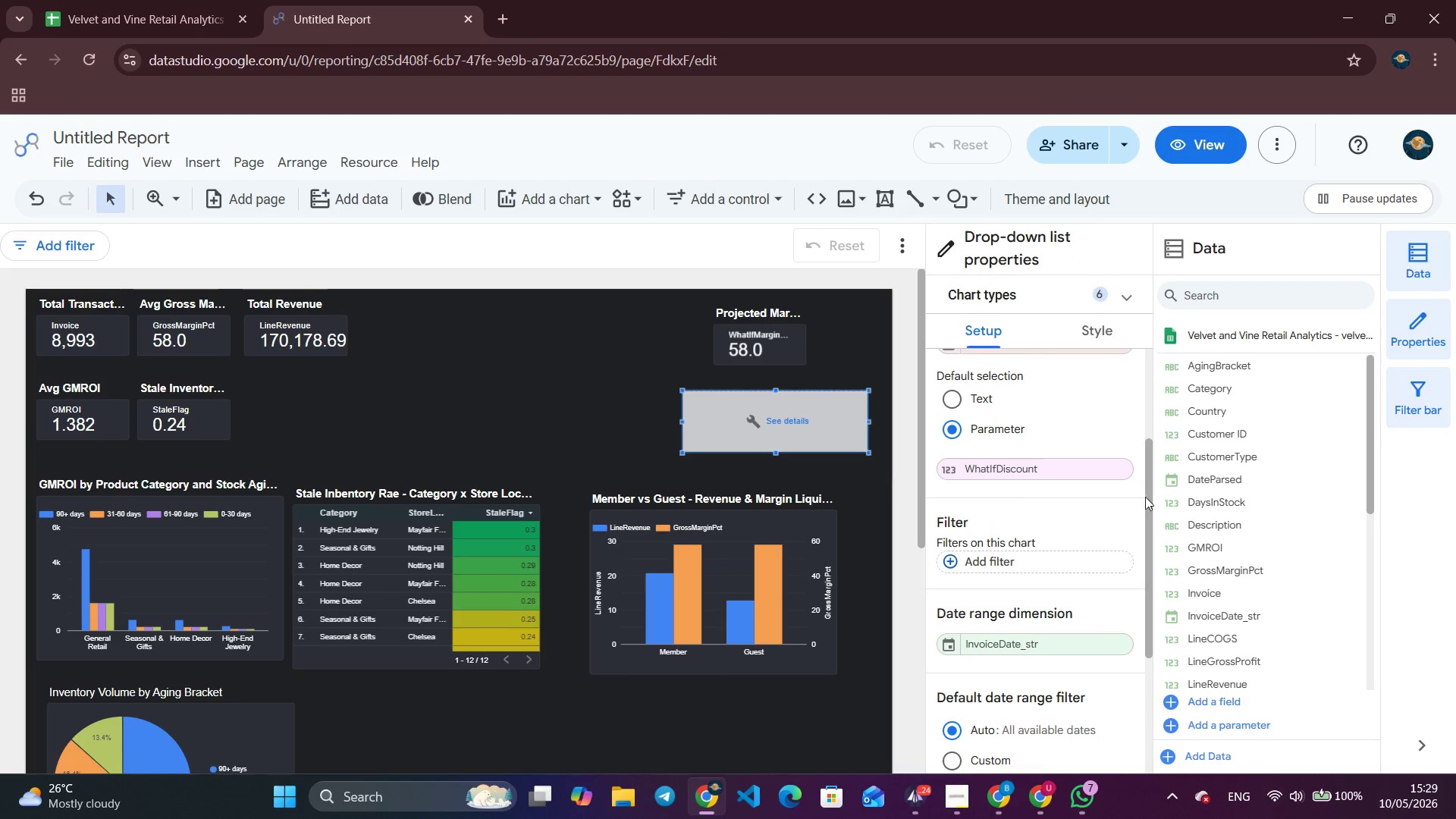 
triple_click([1129, 506])
 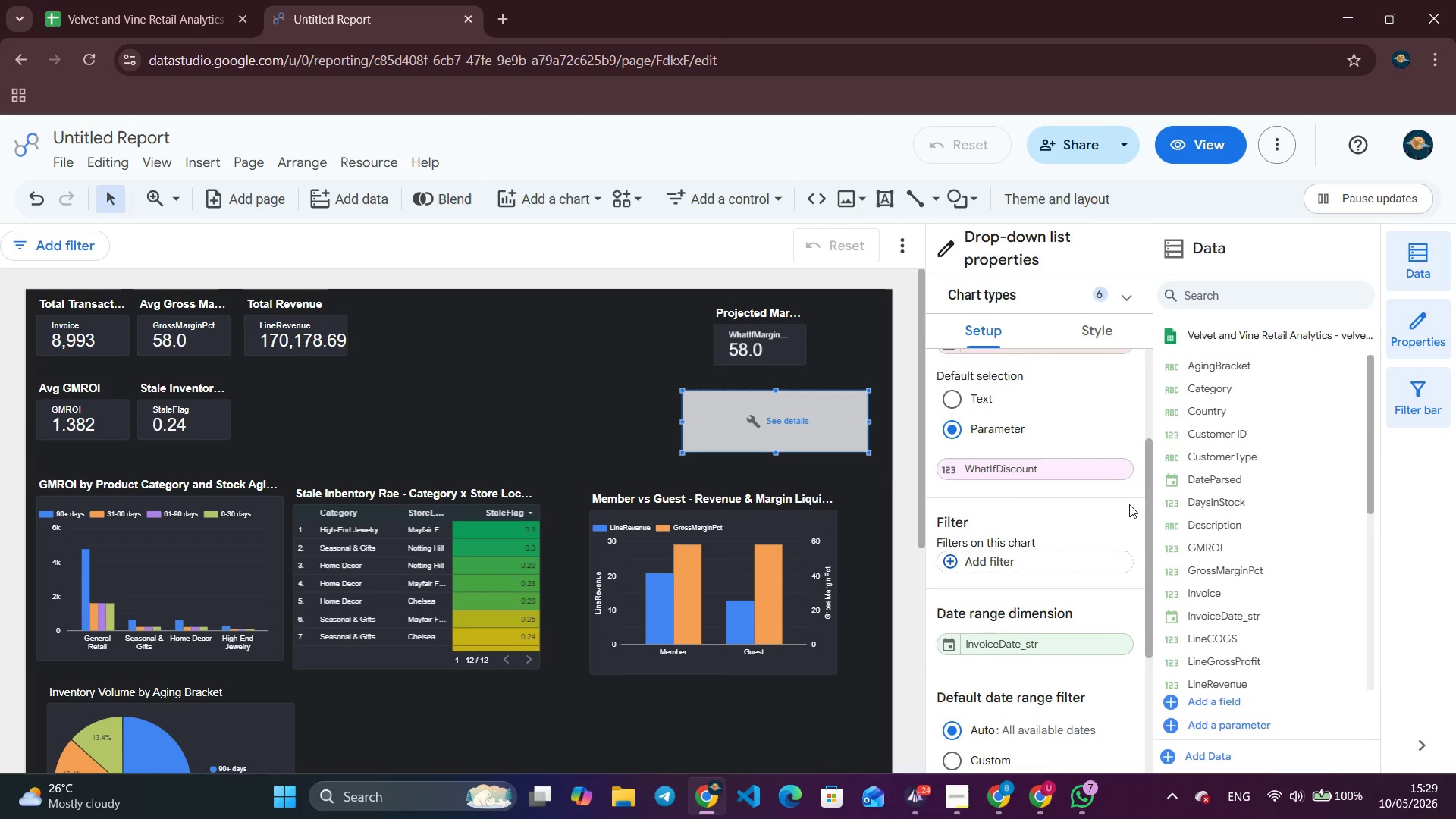 
triple_click([1129, 504])
 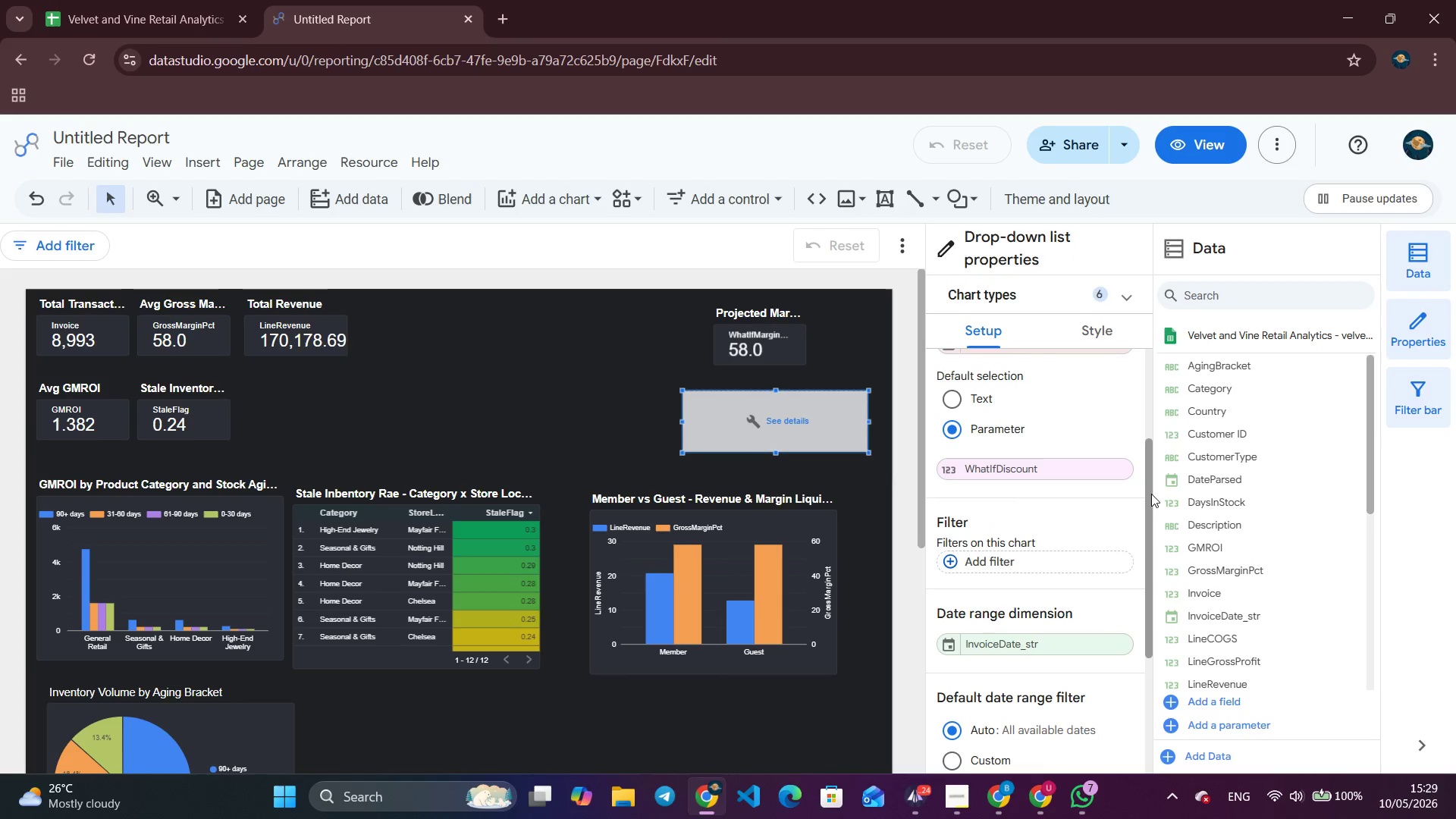 
left_click_drag(start_coordinate=[1151, 494], to_coordinate=[1157, 439])
 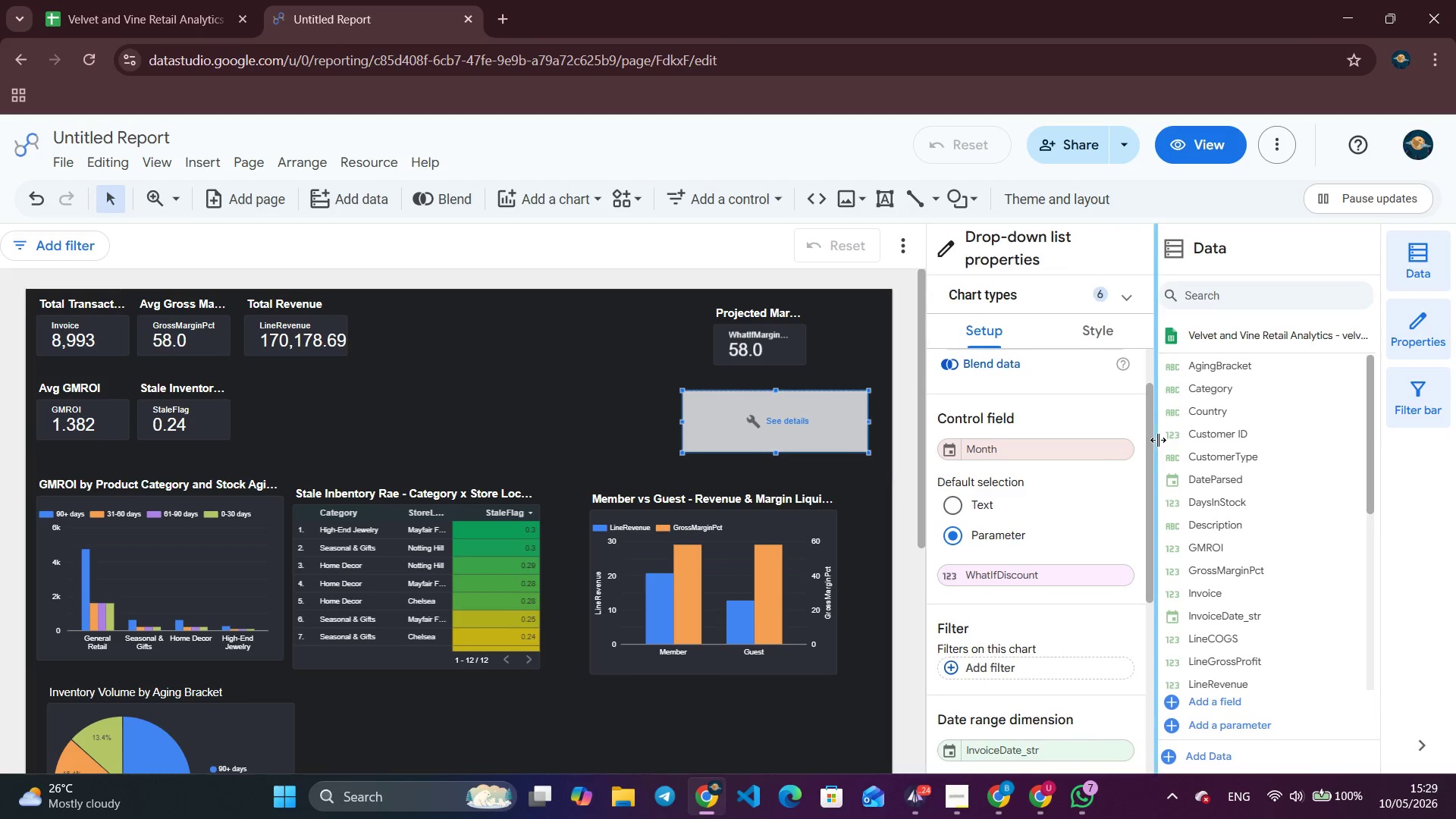 
double_click([1158, 440])
 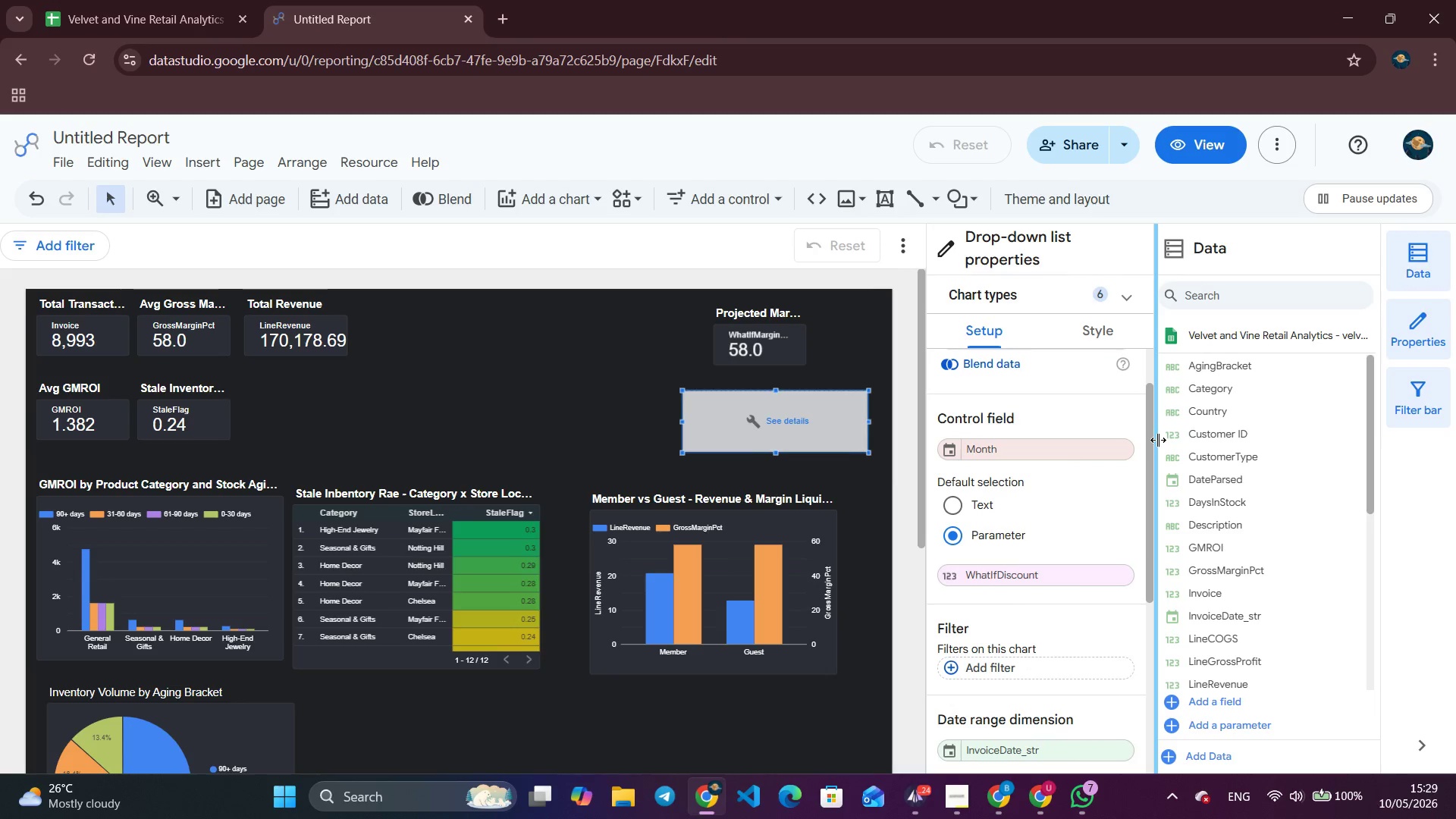 
left_click_drag(start_coordinate=[1158, 440], to_coordinate=[1232, 538])
 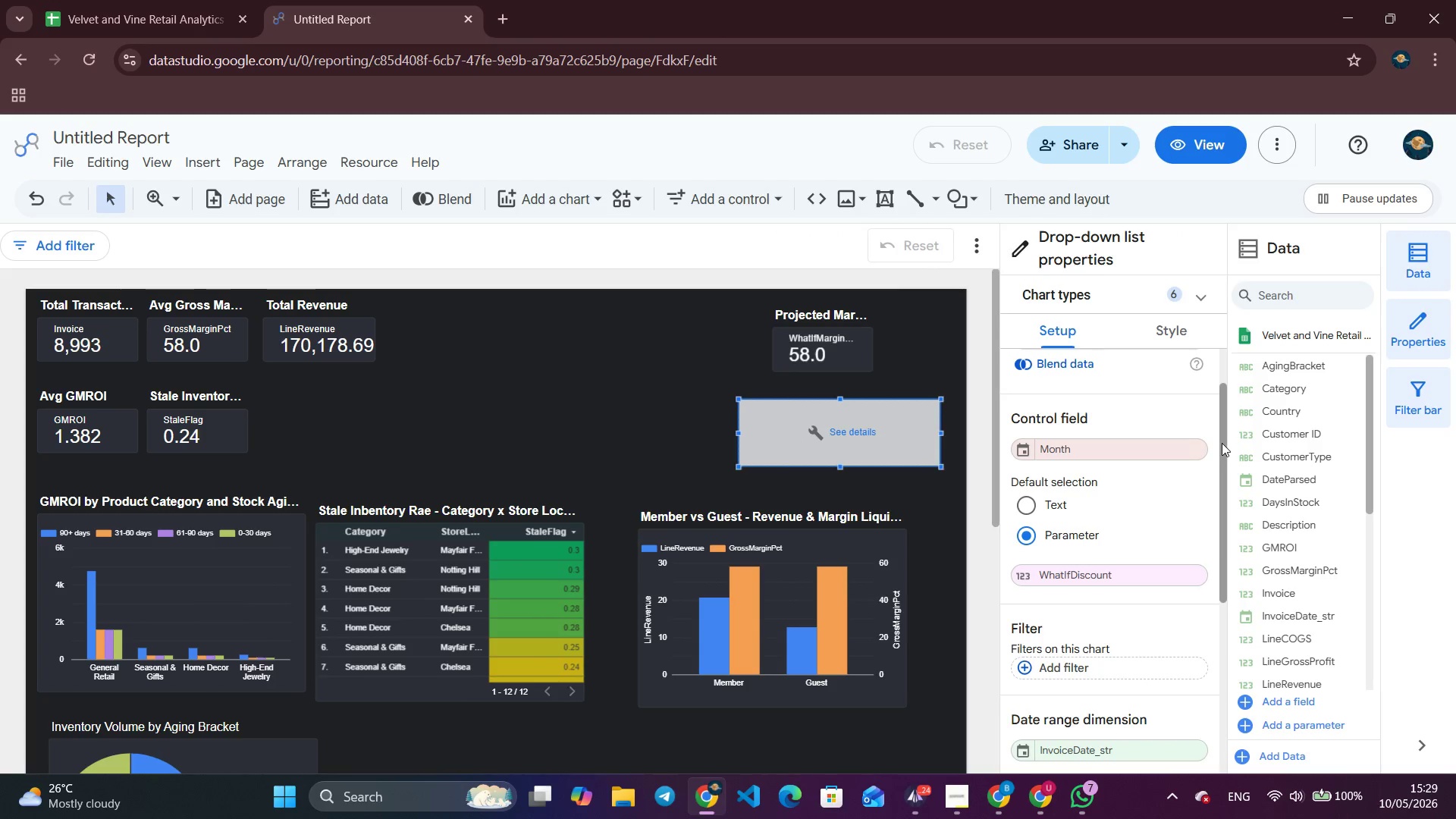 
left_click_drag(start_coordinate=[1222, 443], to_coordinate=[1221, 449])
 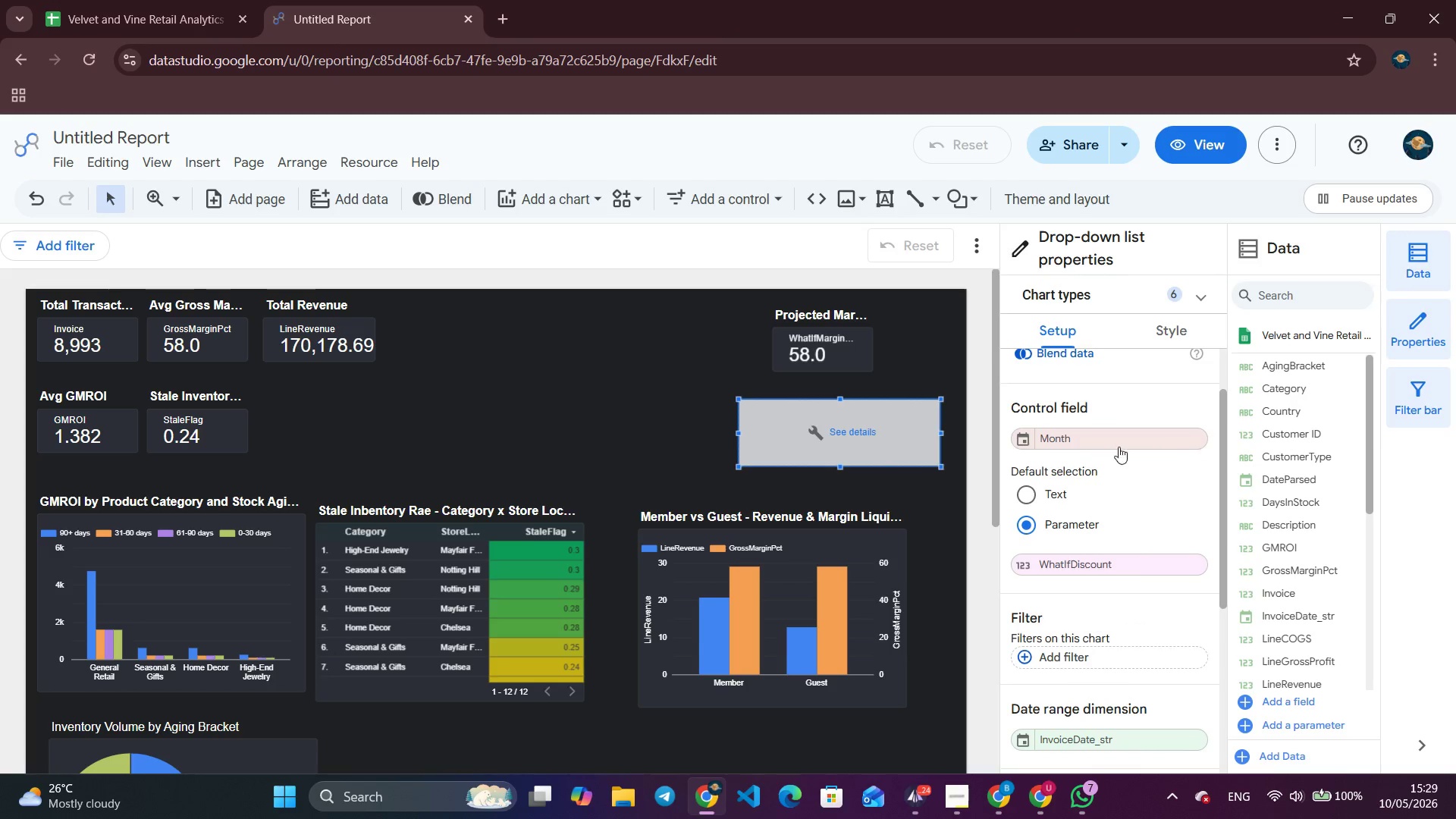 
mouse_move([1126, 428])
 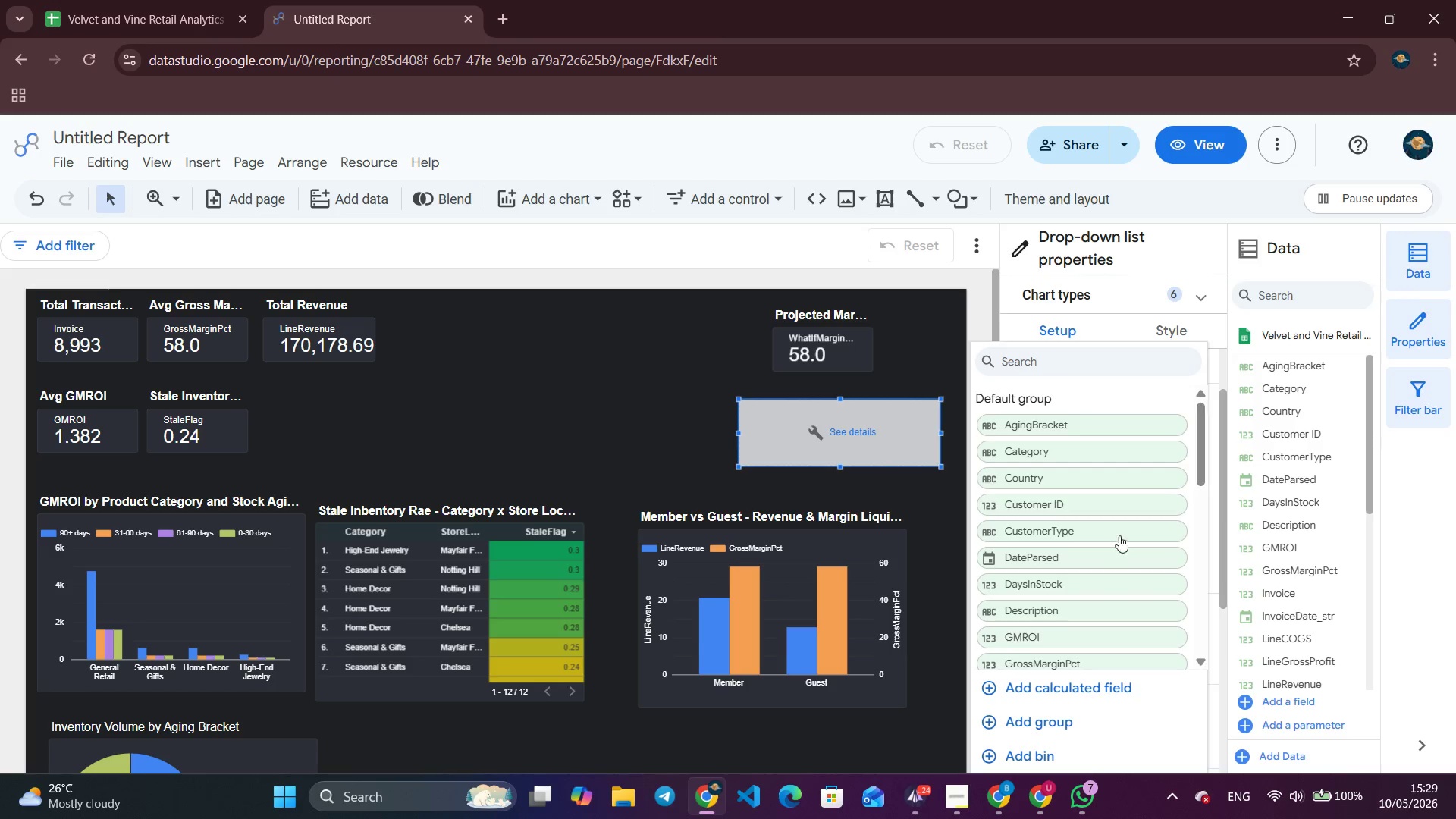 
left_click([1082, 559])
 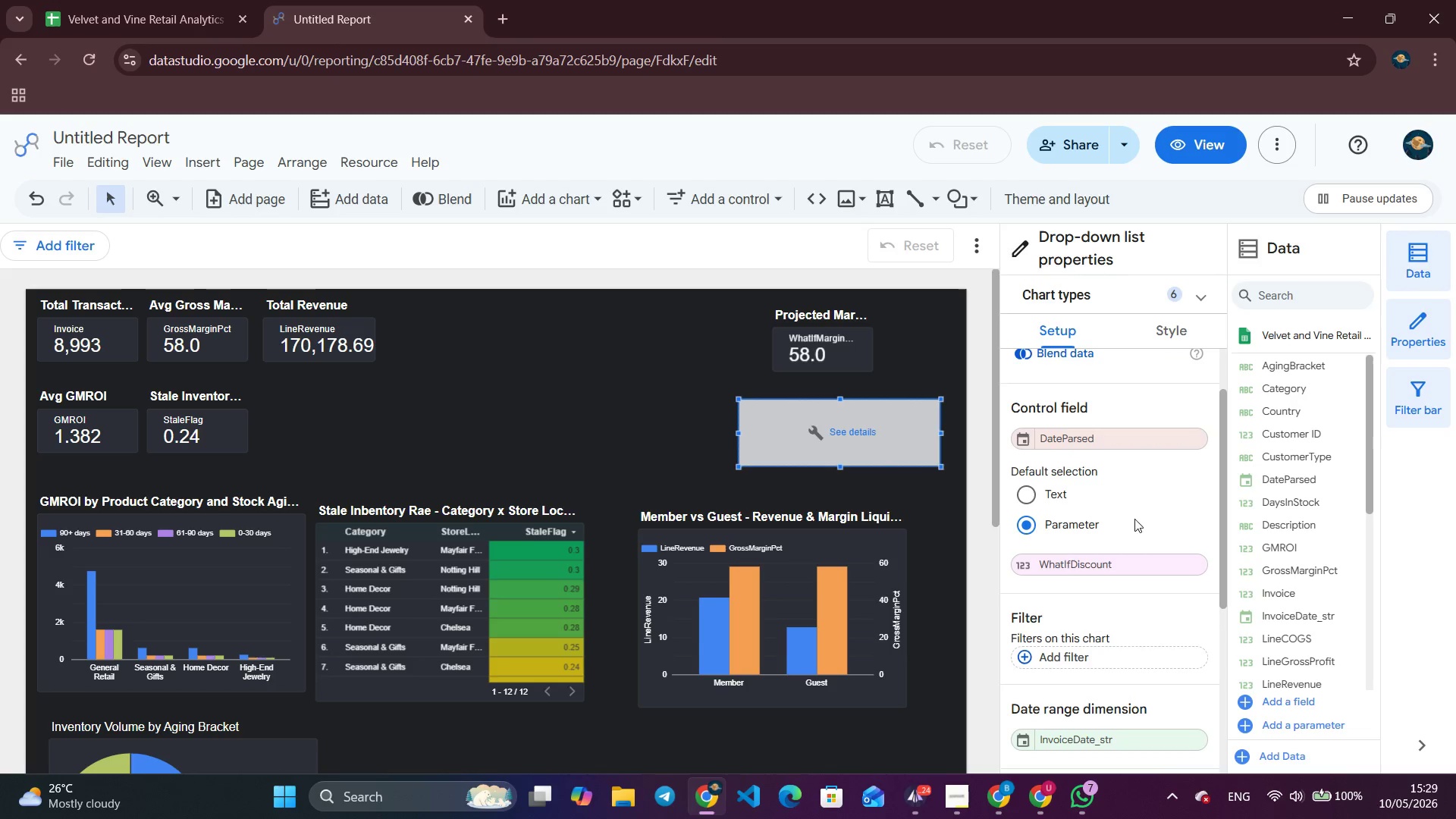 
left_click([1081, 557])
 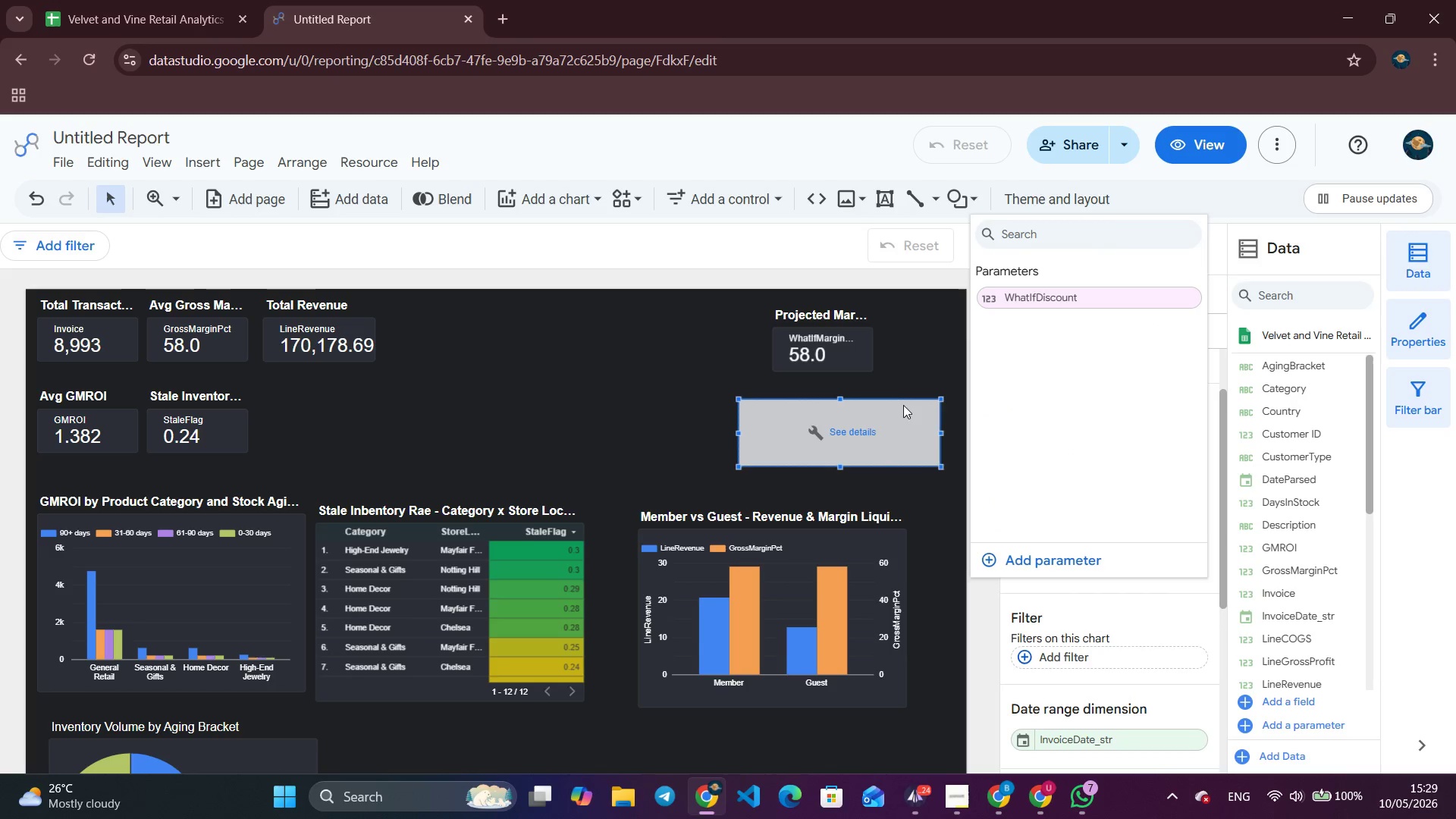 
left_click([902, 358])
 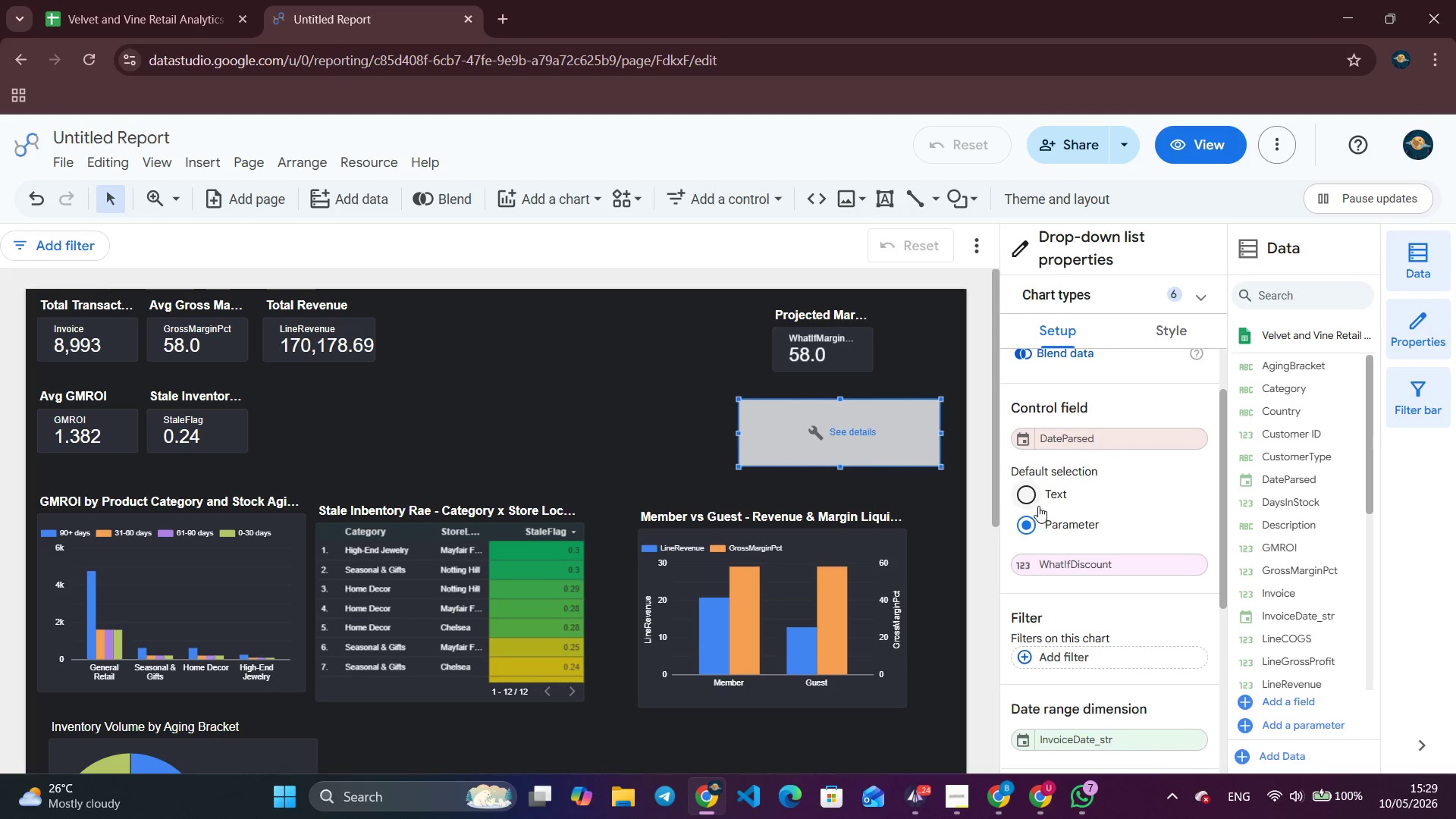 
left_click([1018, 489])
 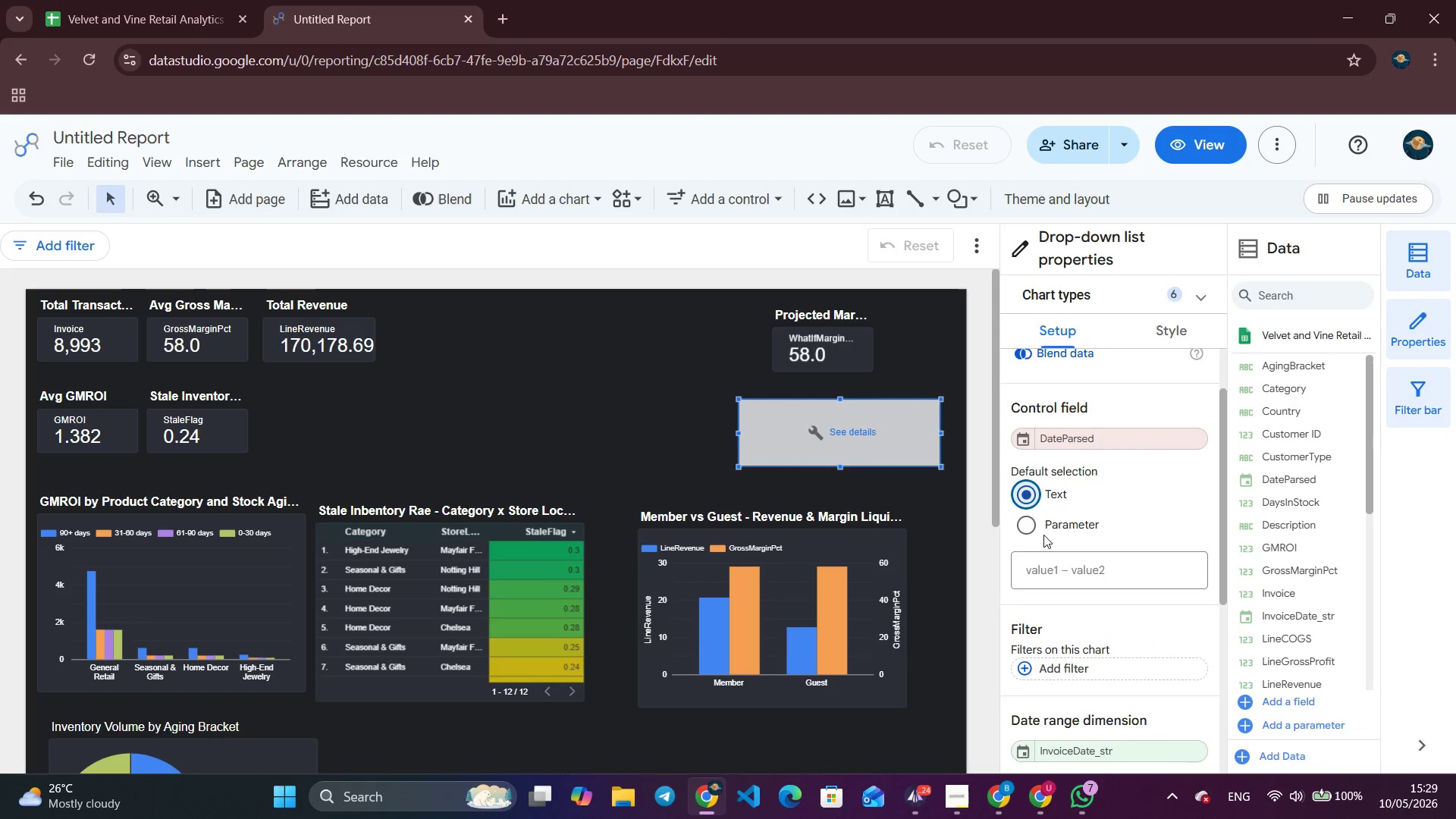 
left_click([1050, 572])
 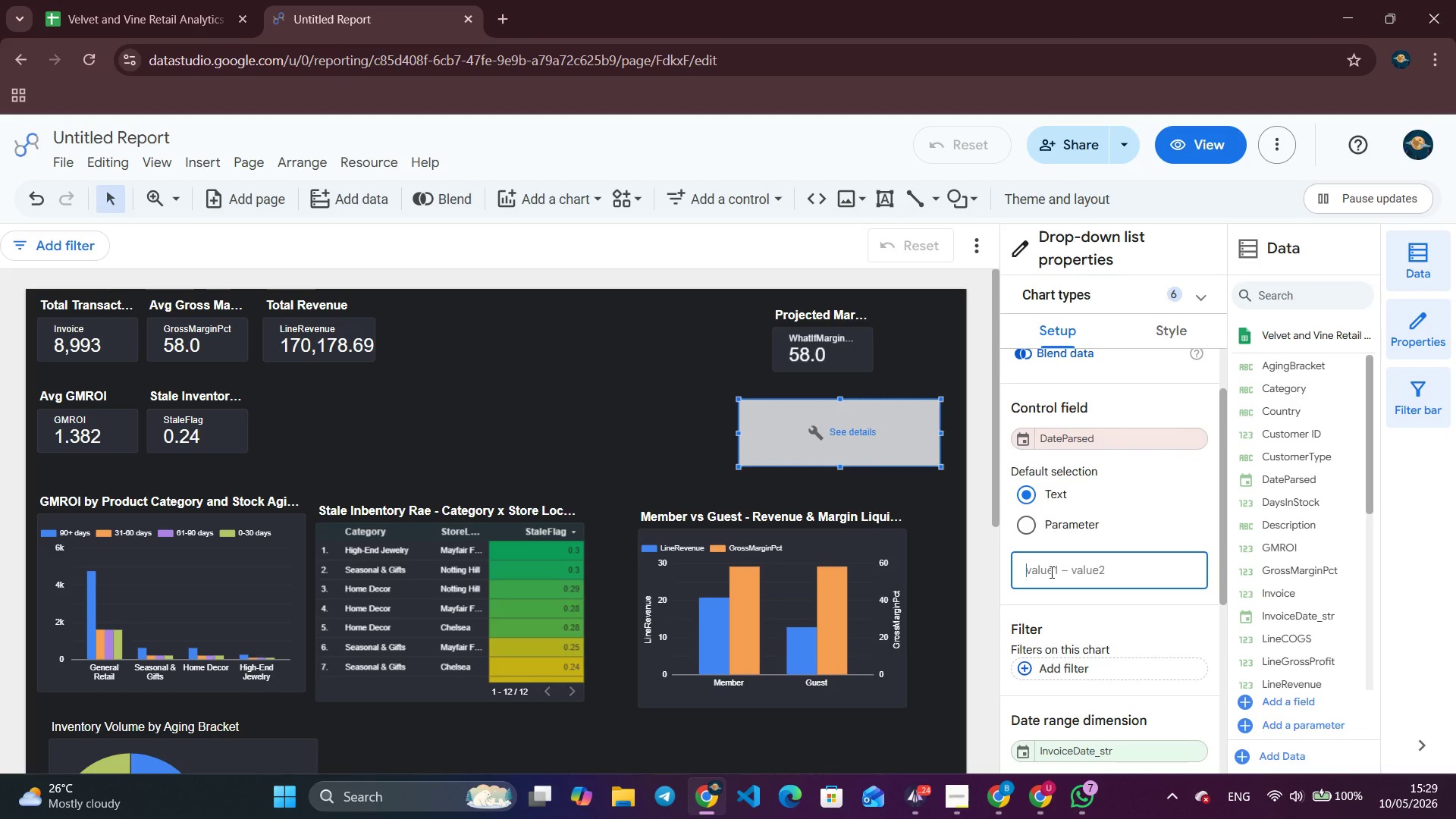 
type(1 - 10 - 15)
 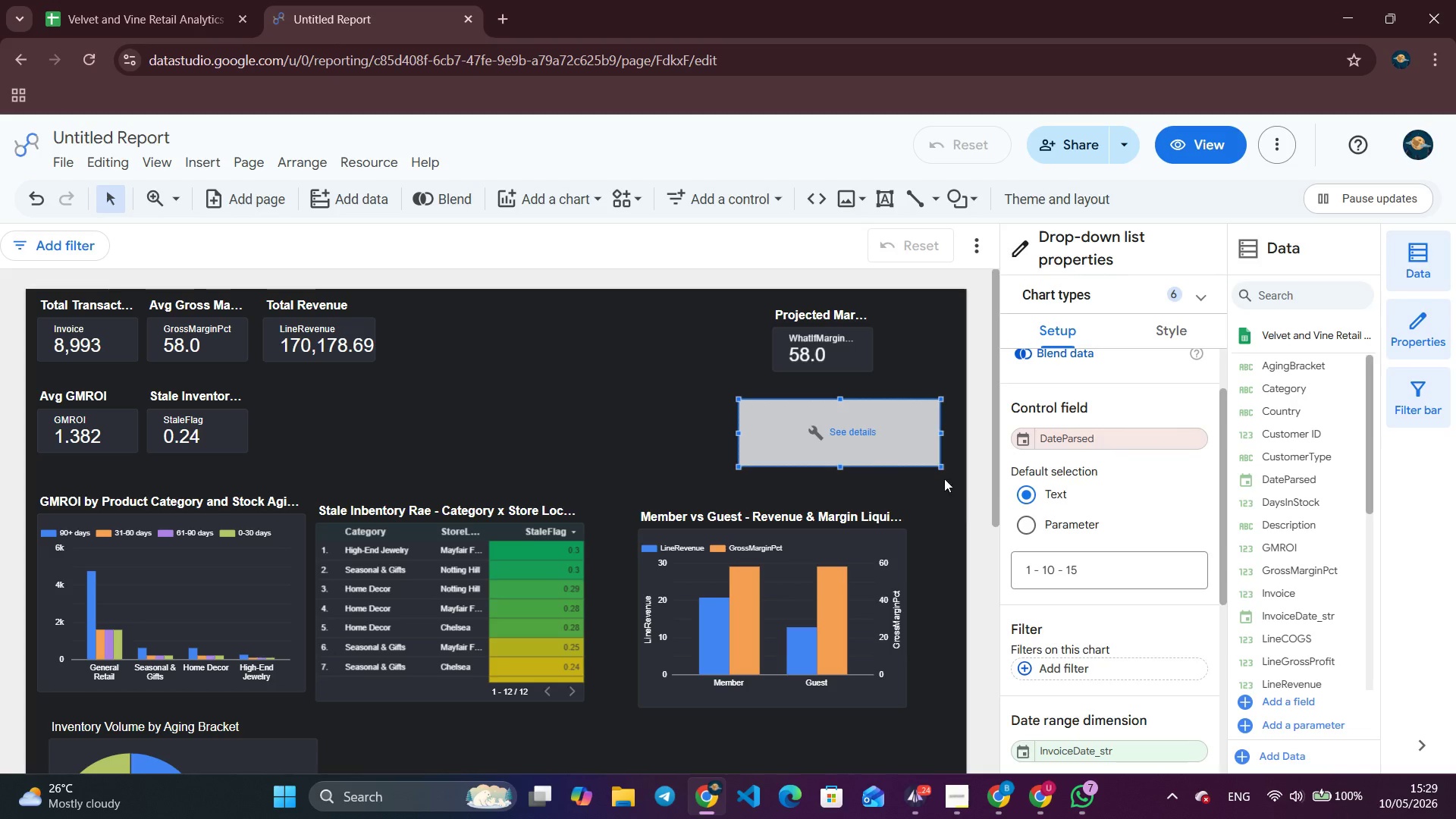 
left_click([869, 438])
 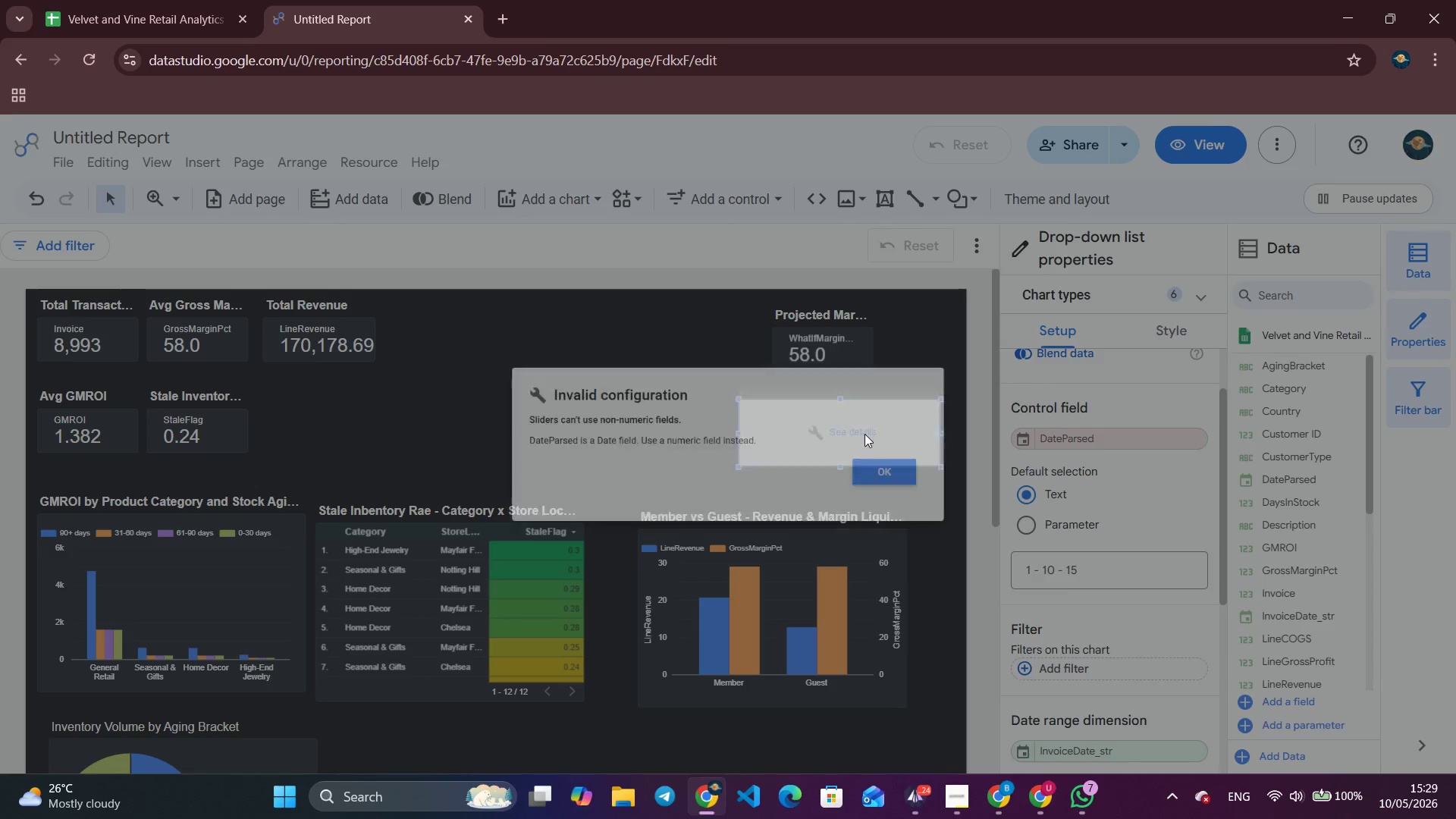 
mouse_move([881, 447])
 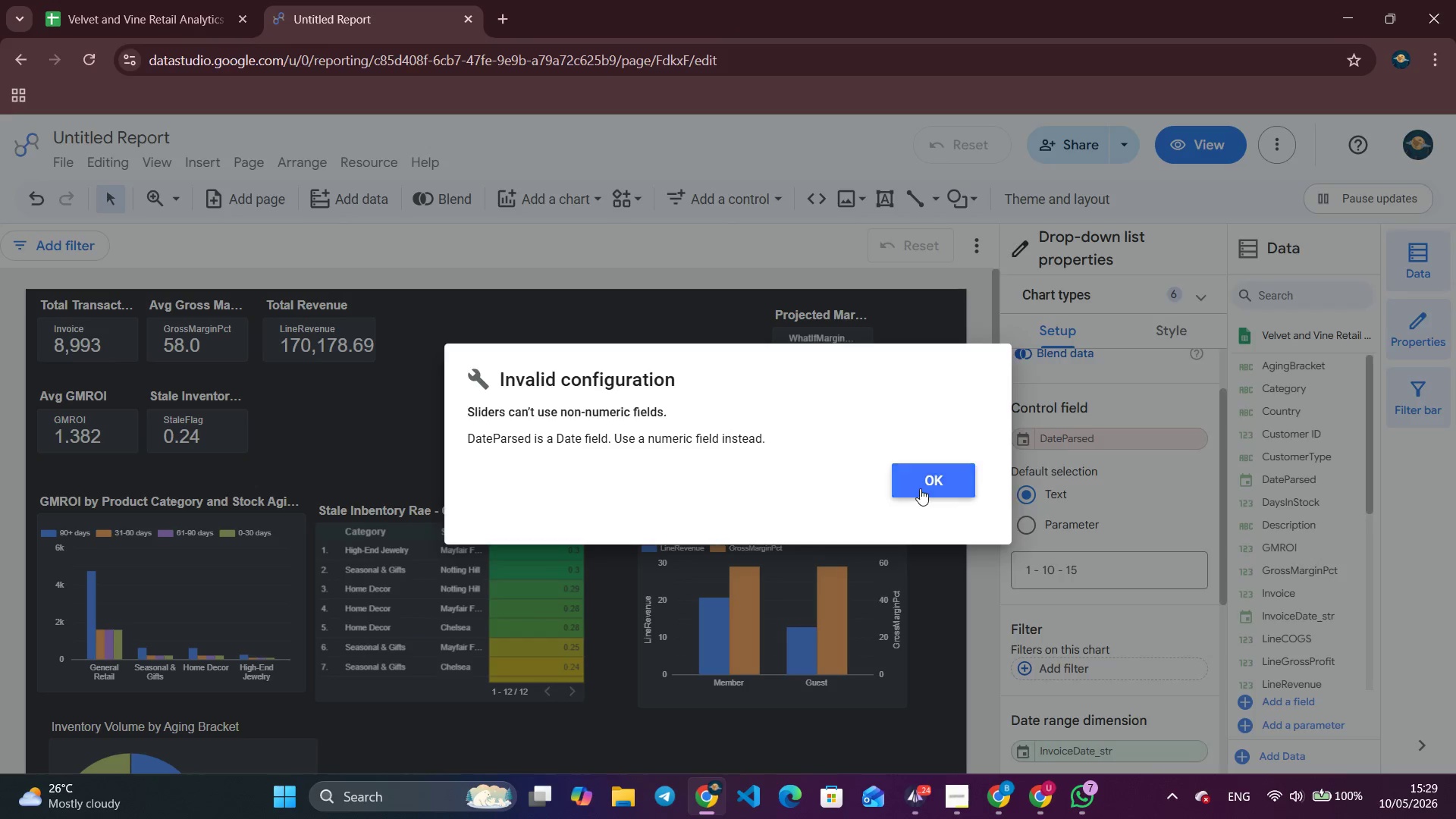 
left_click([920, 488])
 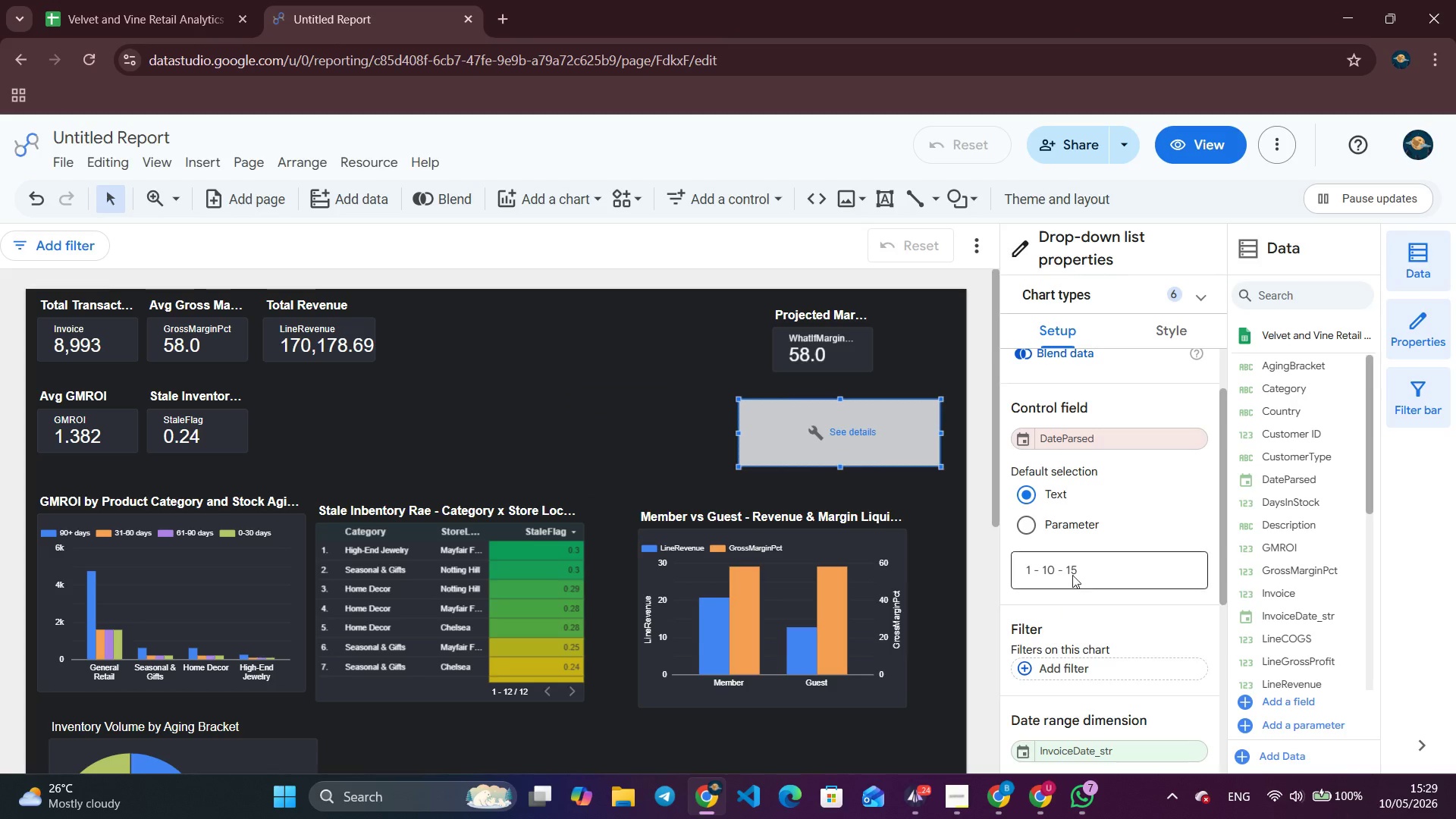 
left_click([1009, 502])
 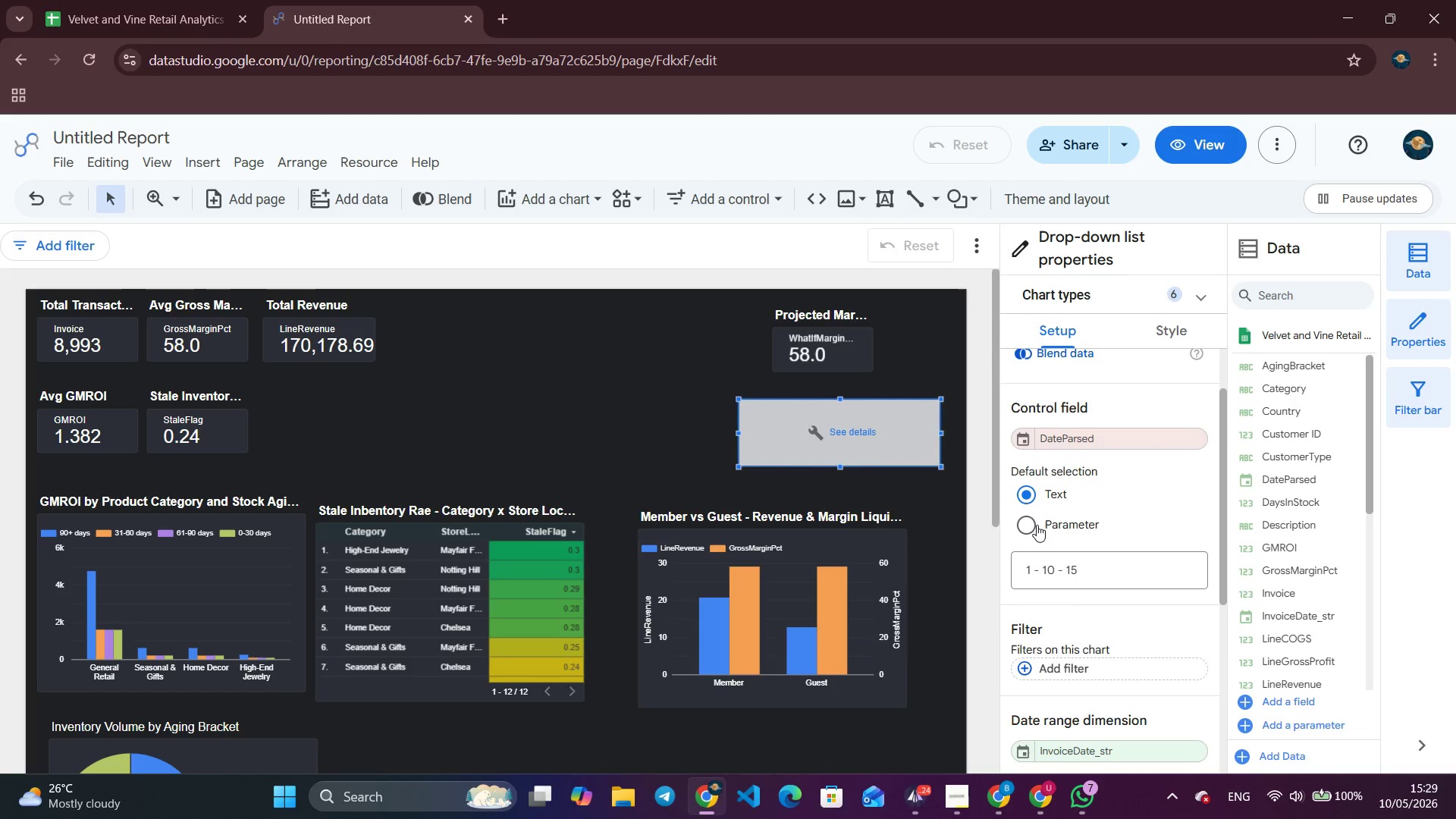 
left_click([1036, 525])
 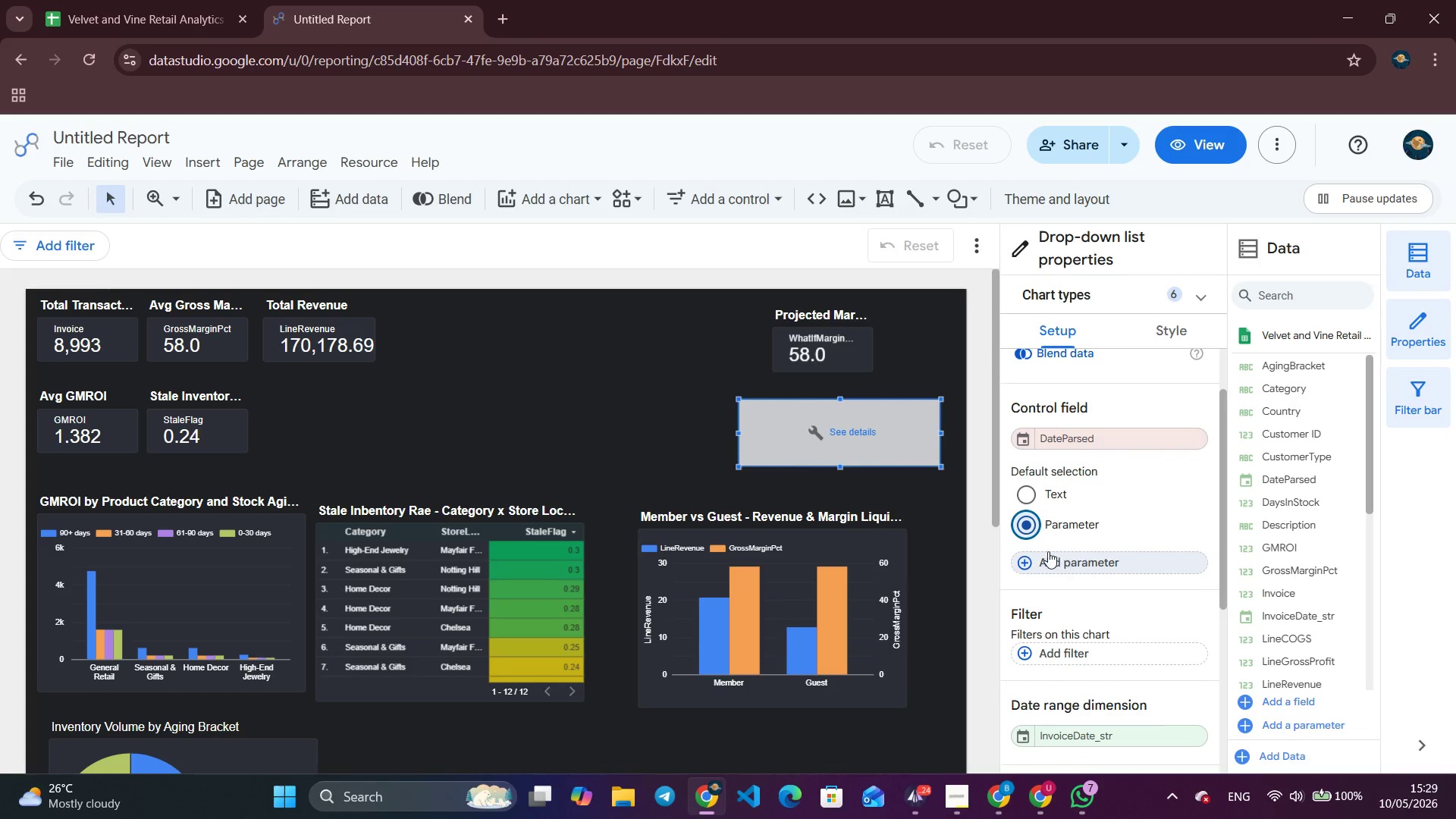 
left_click([1079, 560])
 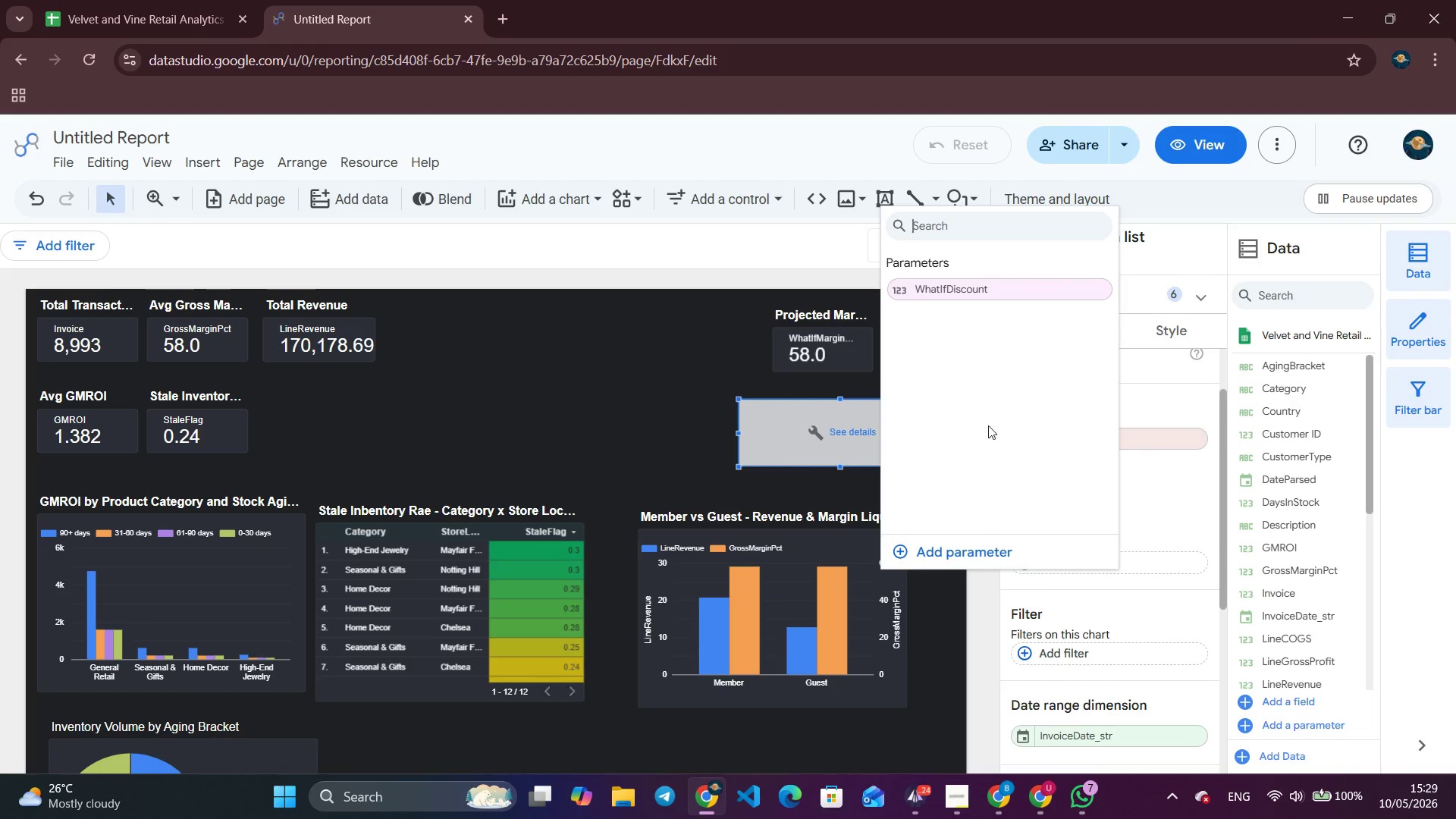 
left_click([974, 282])
 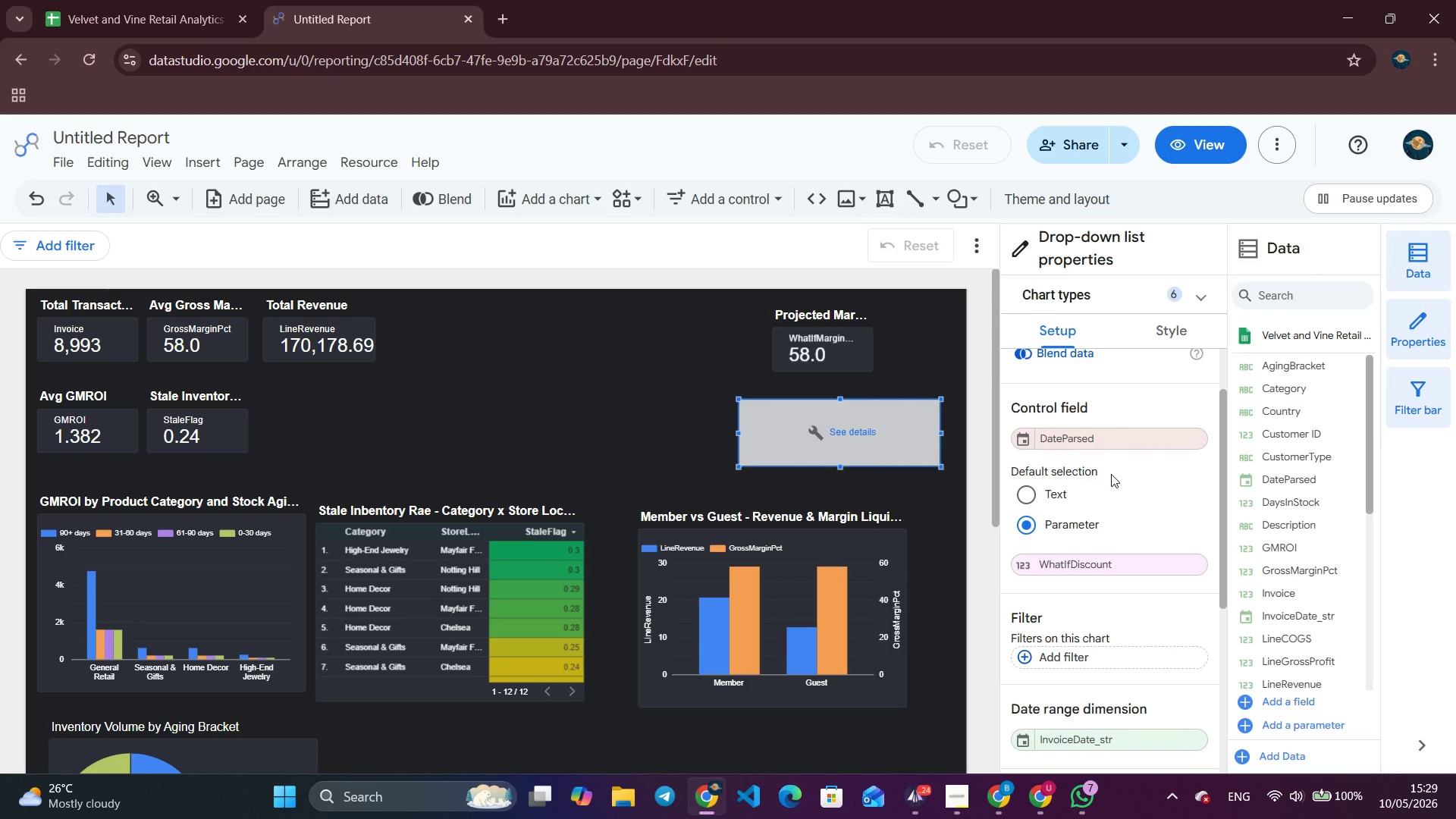 
left_click([1105, 438])
 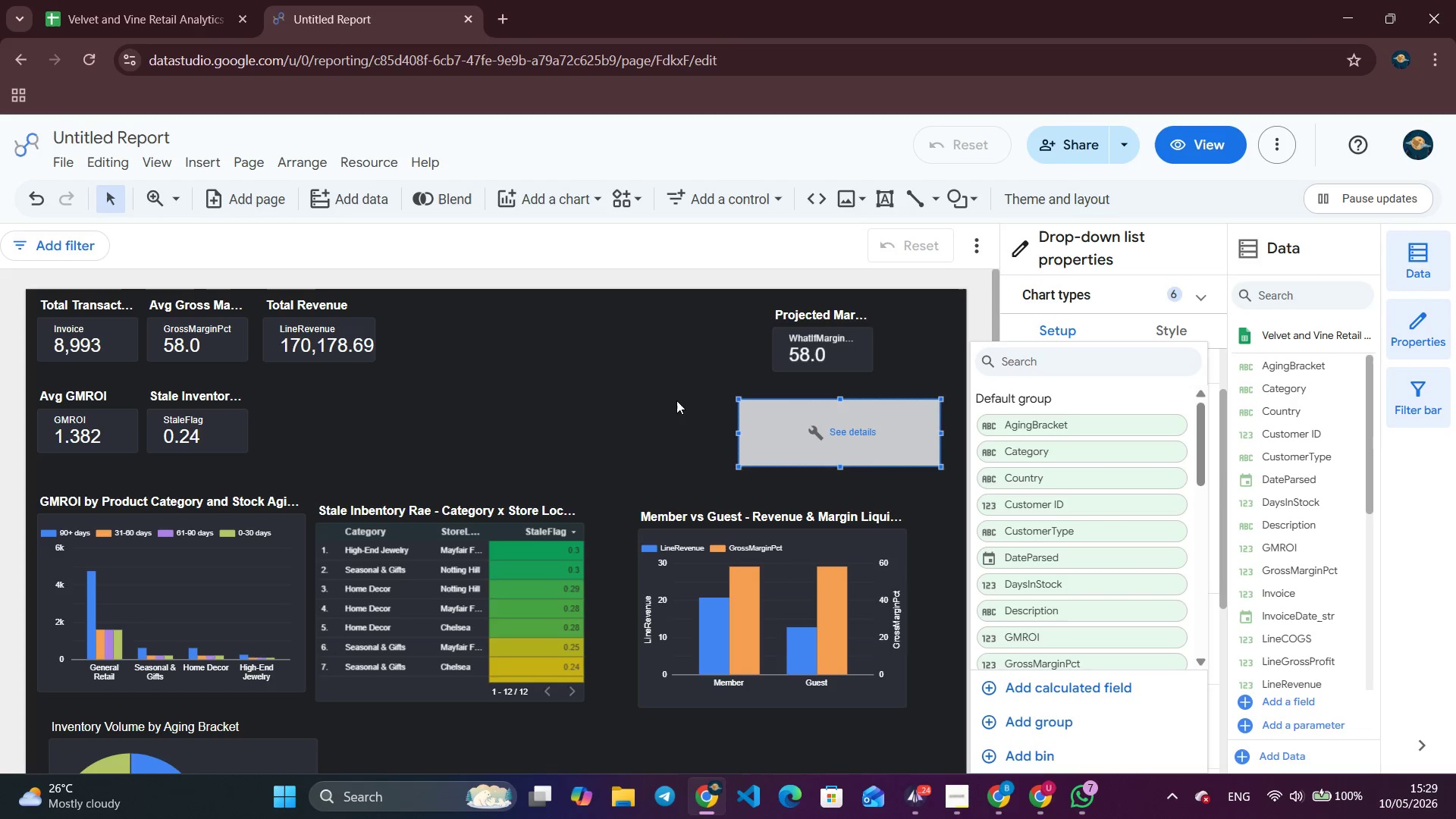 
wait(8.06)
 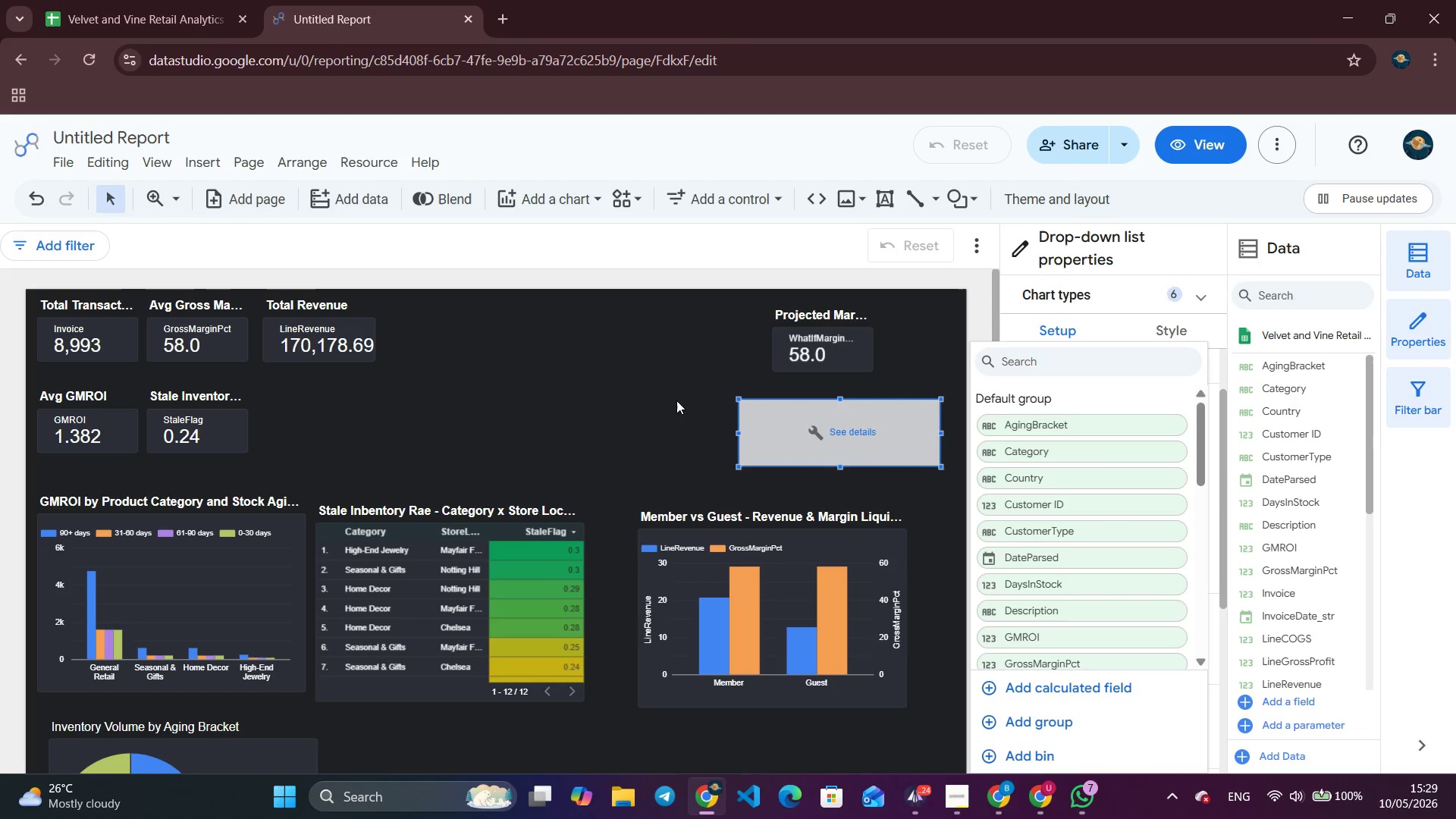 
left_click([1086, 362])
 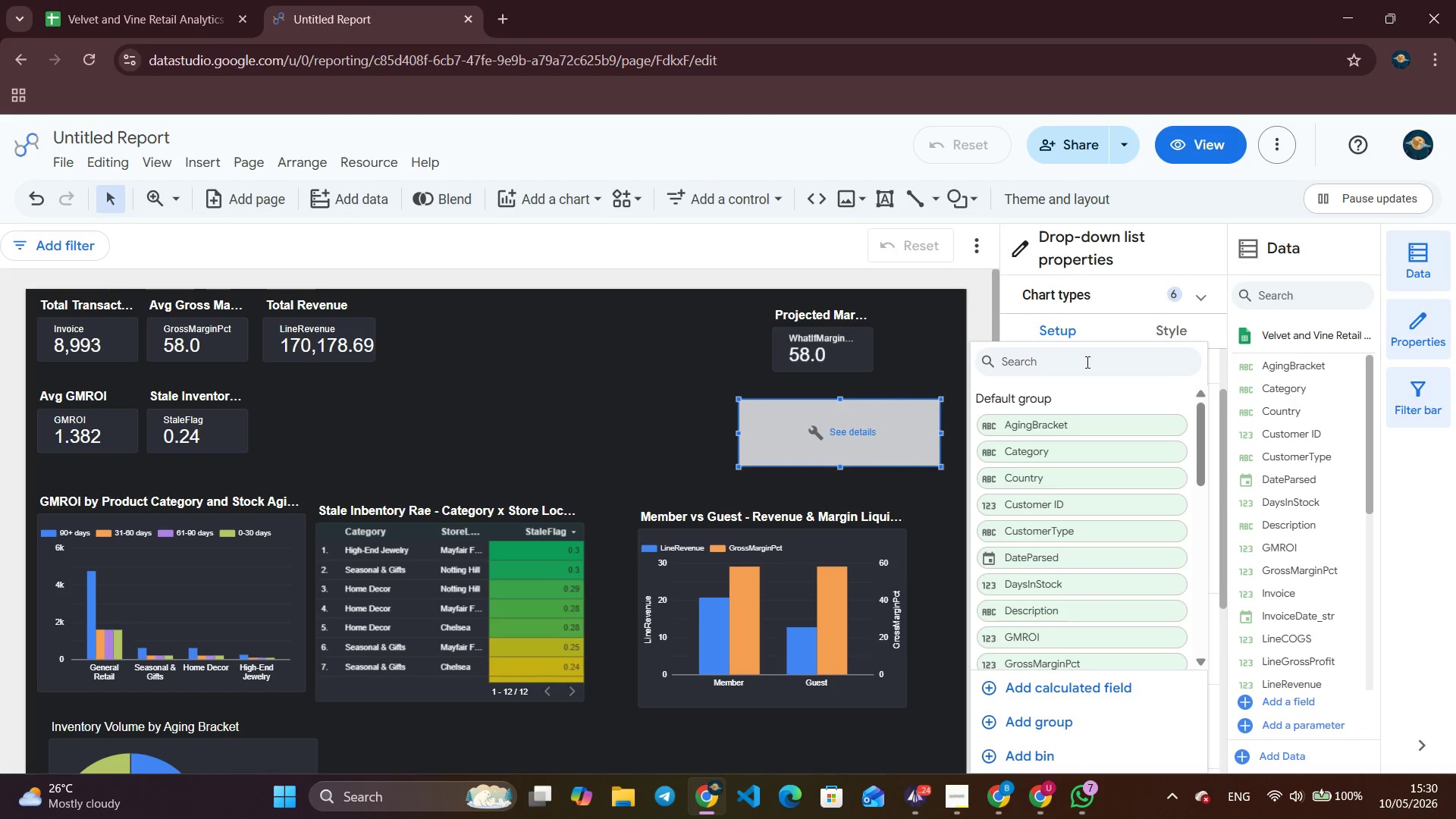 
type(wha)
 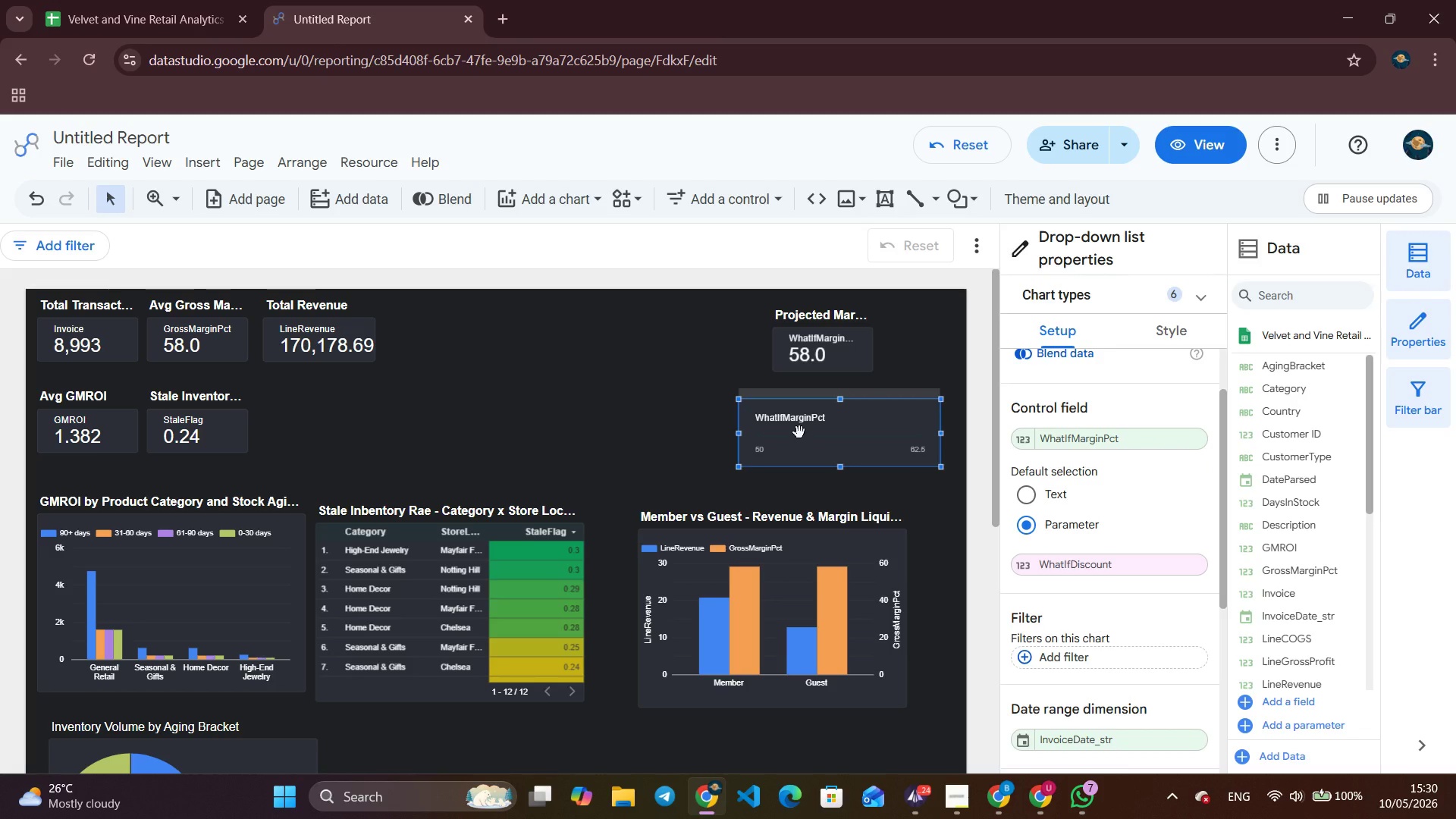 
wait(14.62)
 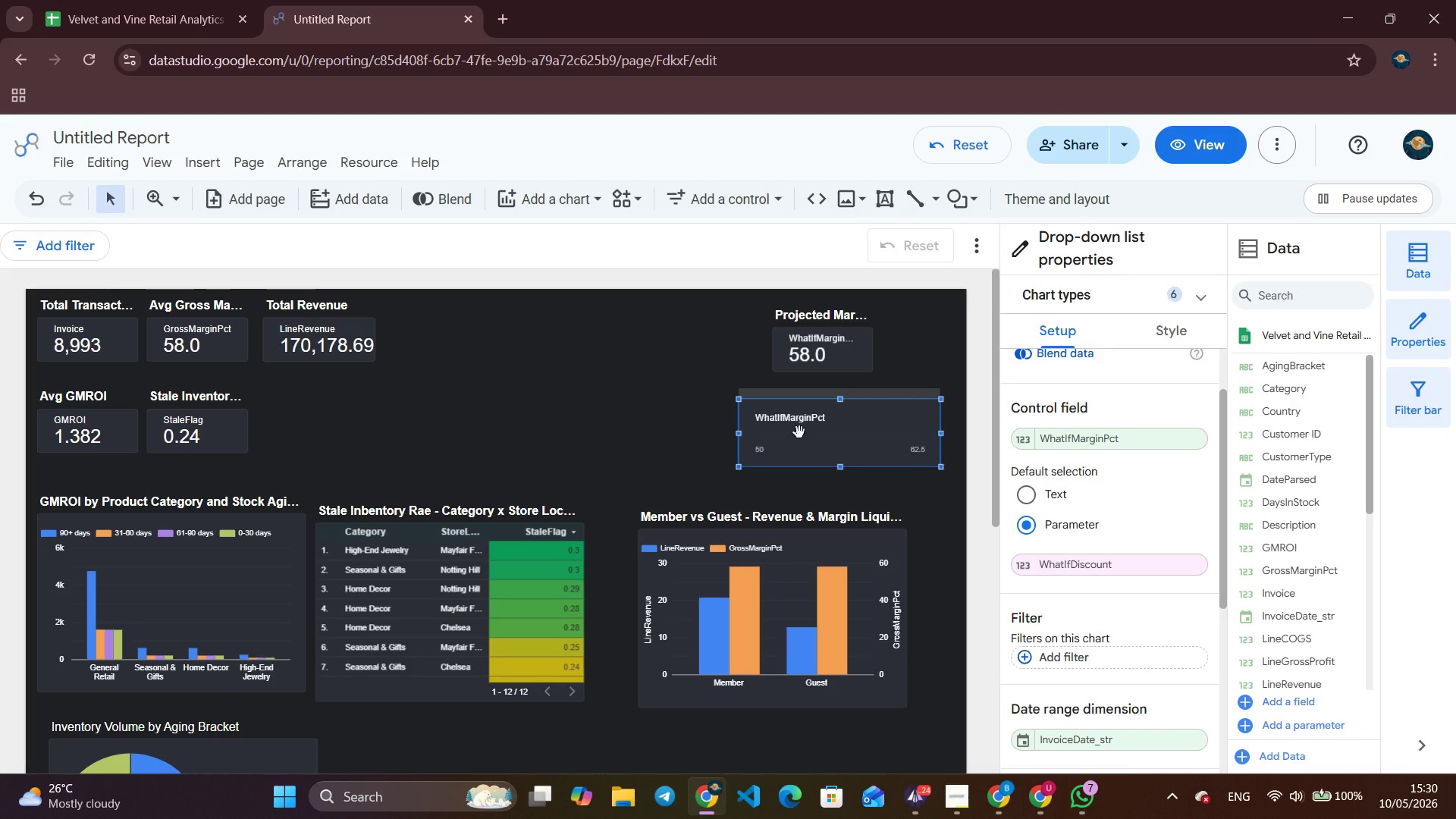 
left_click_drag(start_coordinate=[1228, 489], to_coordinate=[1226, 473])
 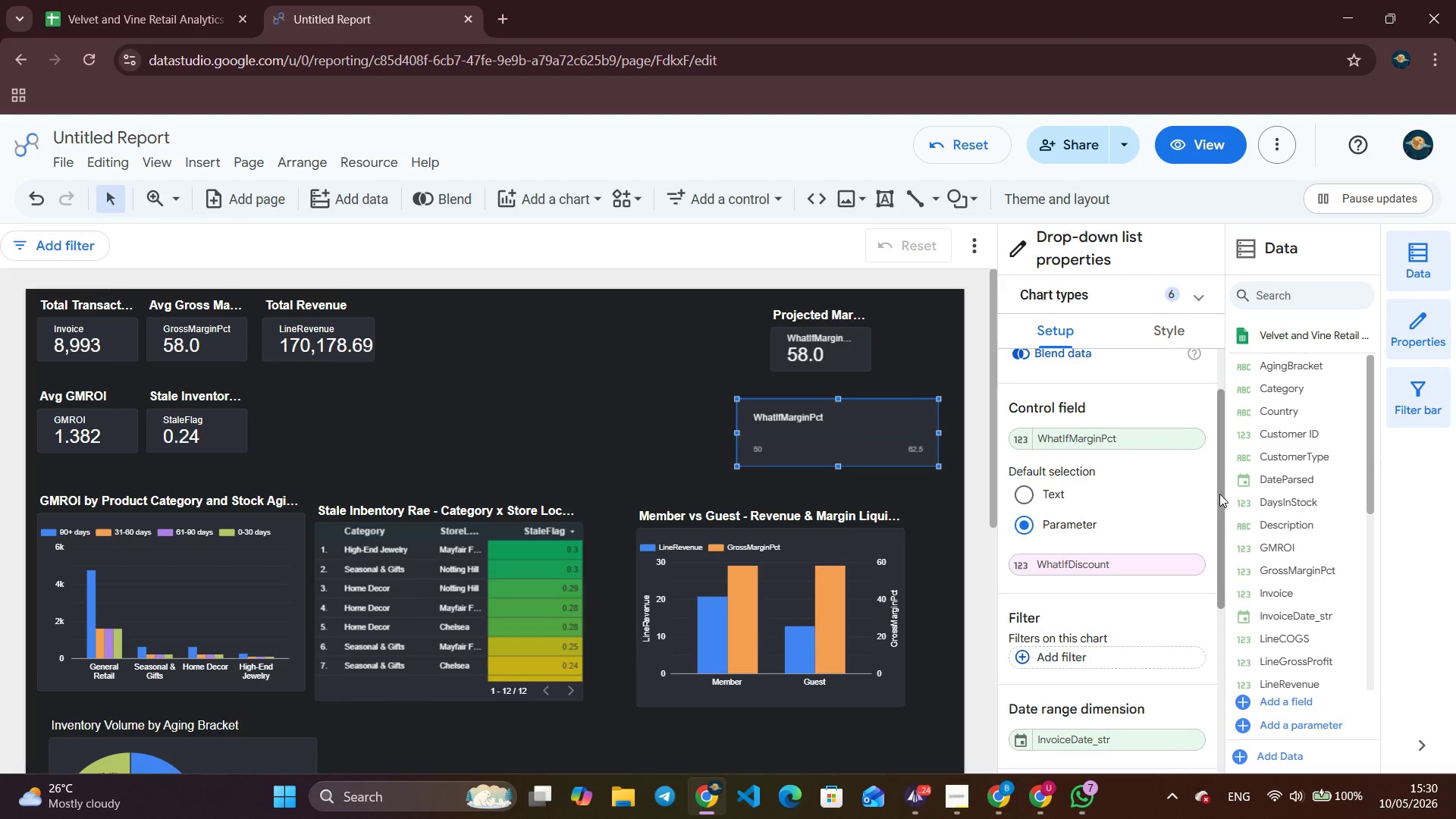 
left_click_drag(start_coordinate=[1222, 488], to_coordinate=[1222, 424])
 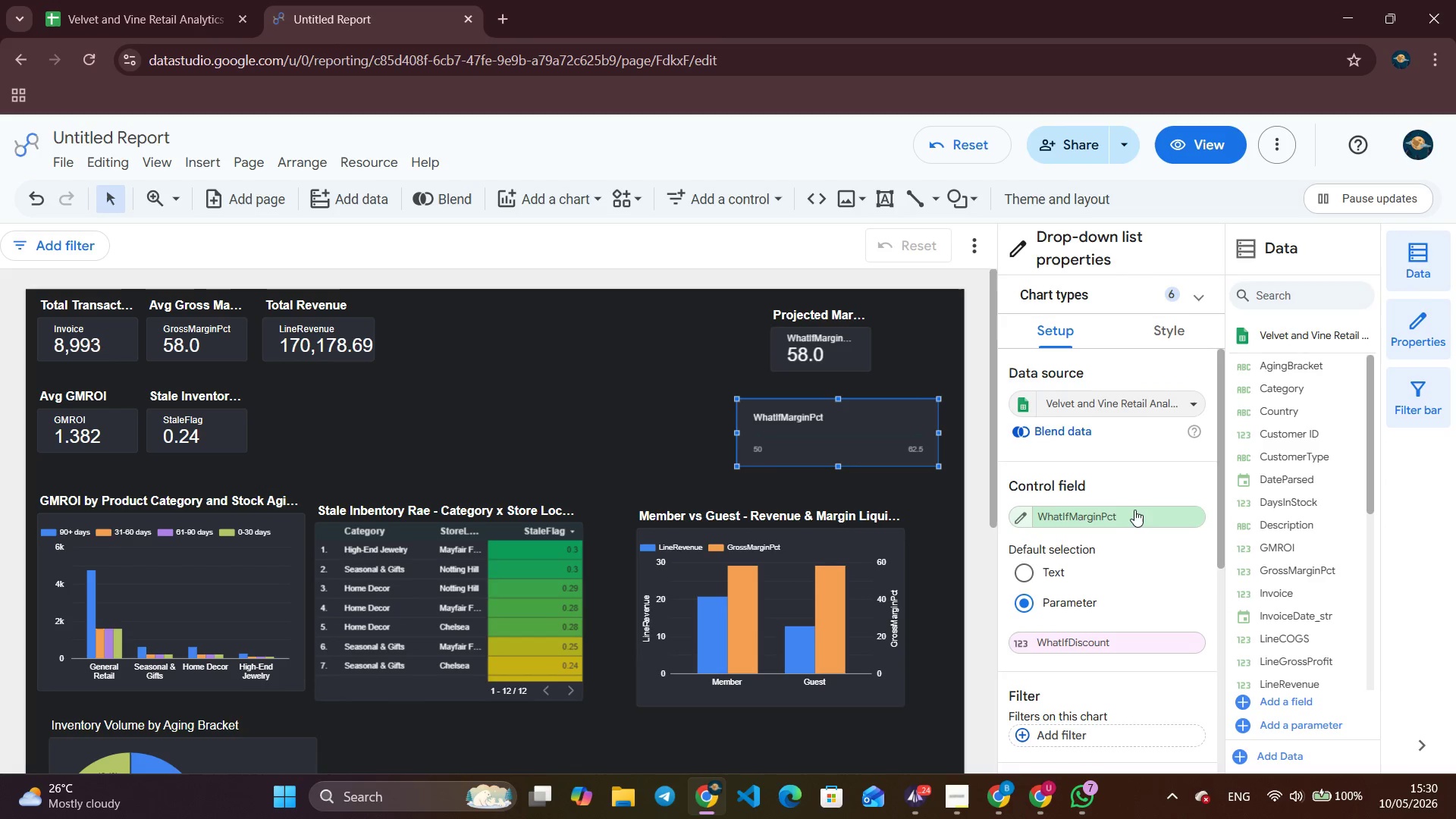 
left_click([1132, 512])
 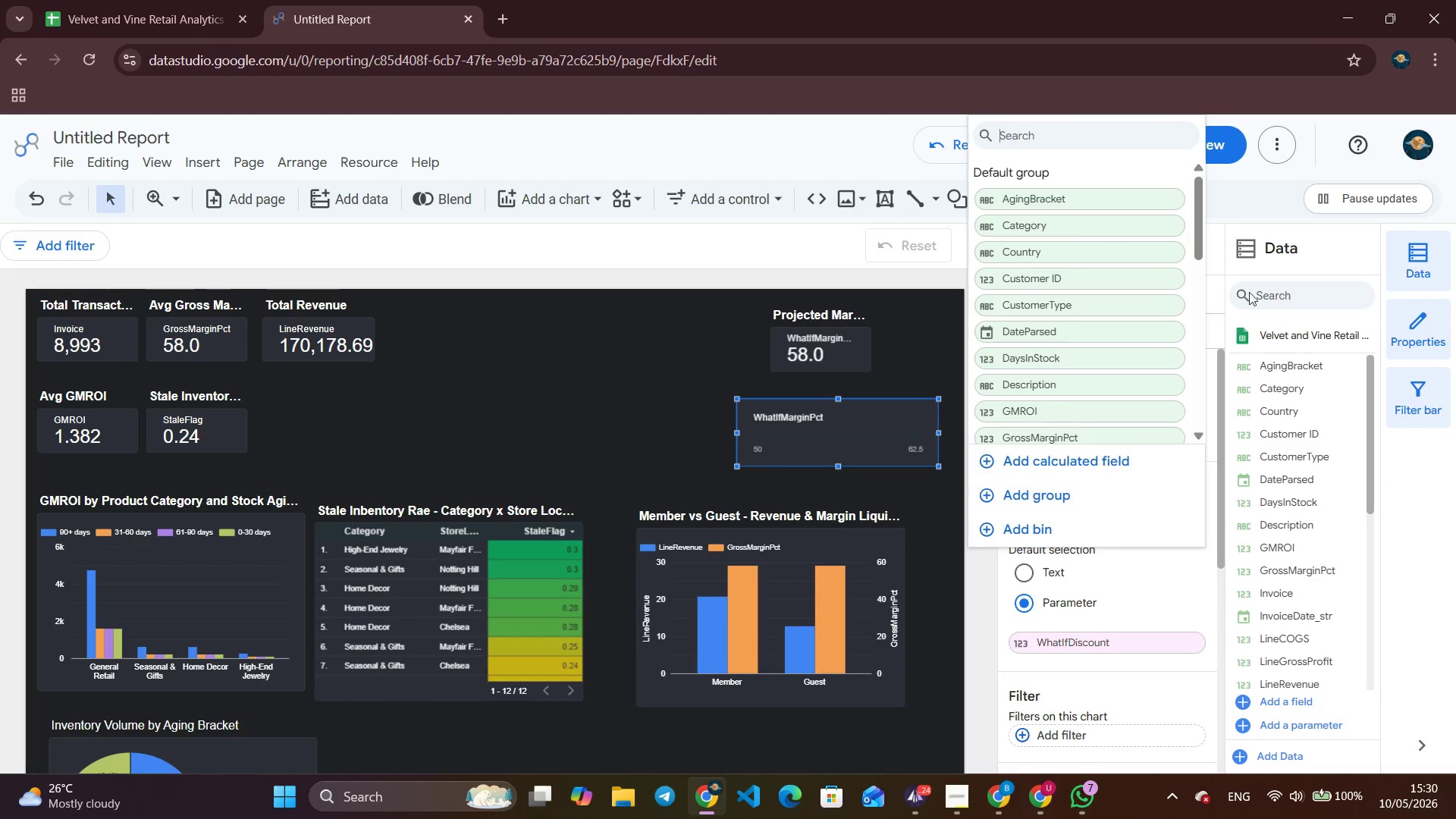 
left_click_drag(start_coordinate=[1199, 207], to_coordinate=[1192, 284])
 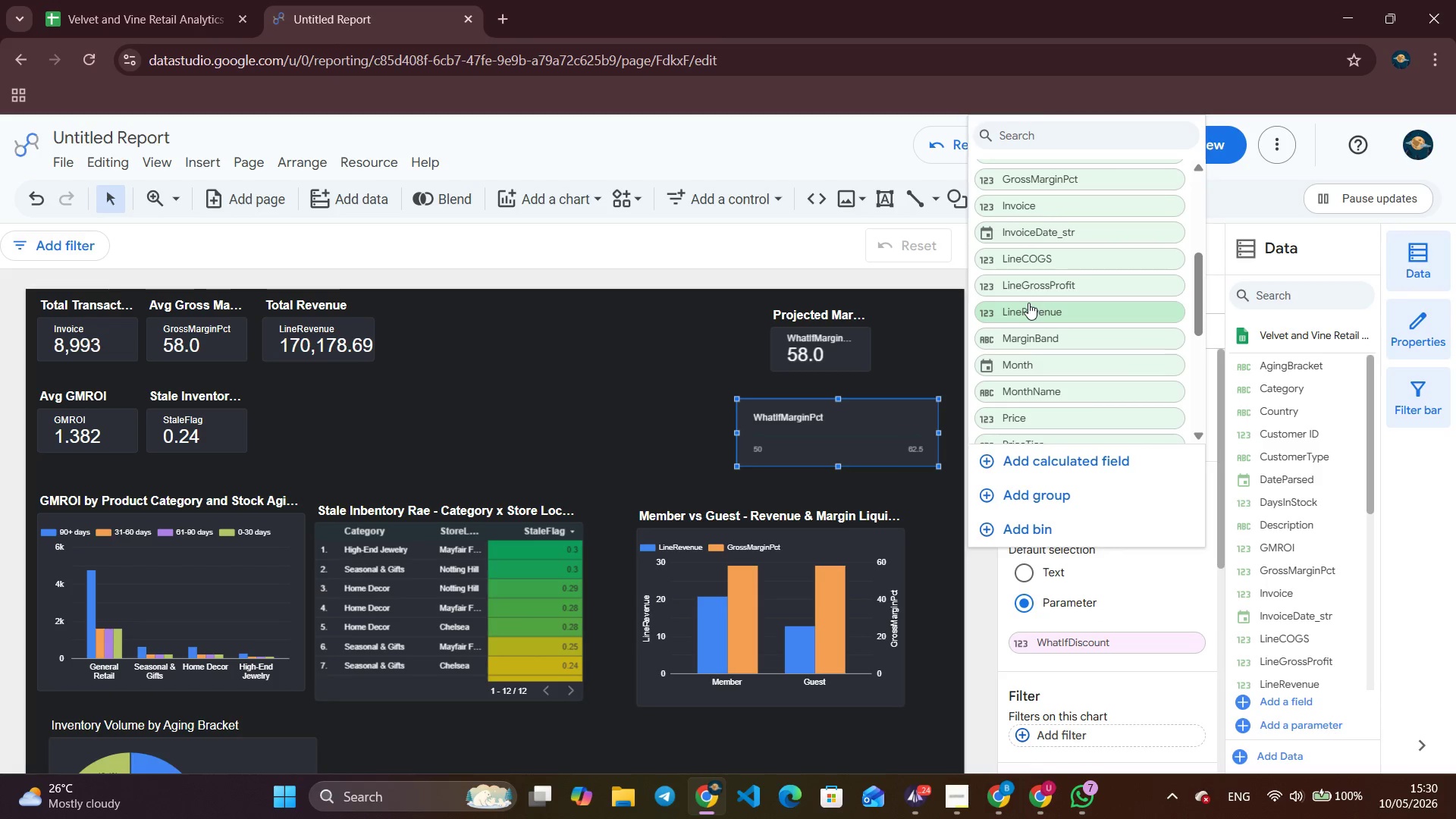 
left_click([1028, 304])
 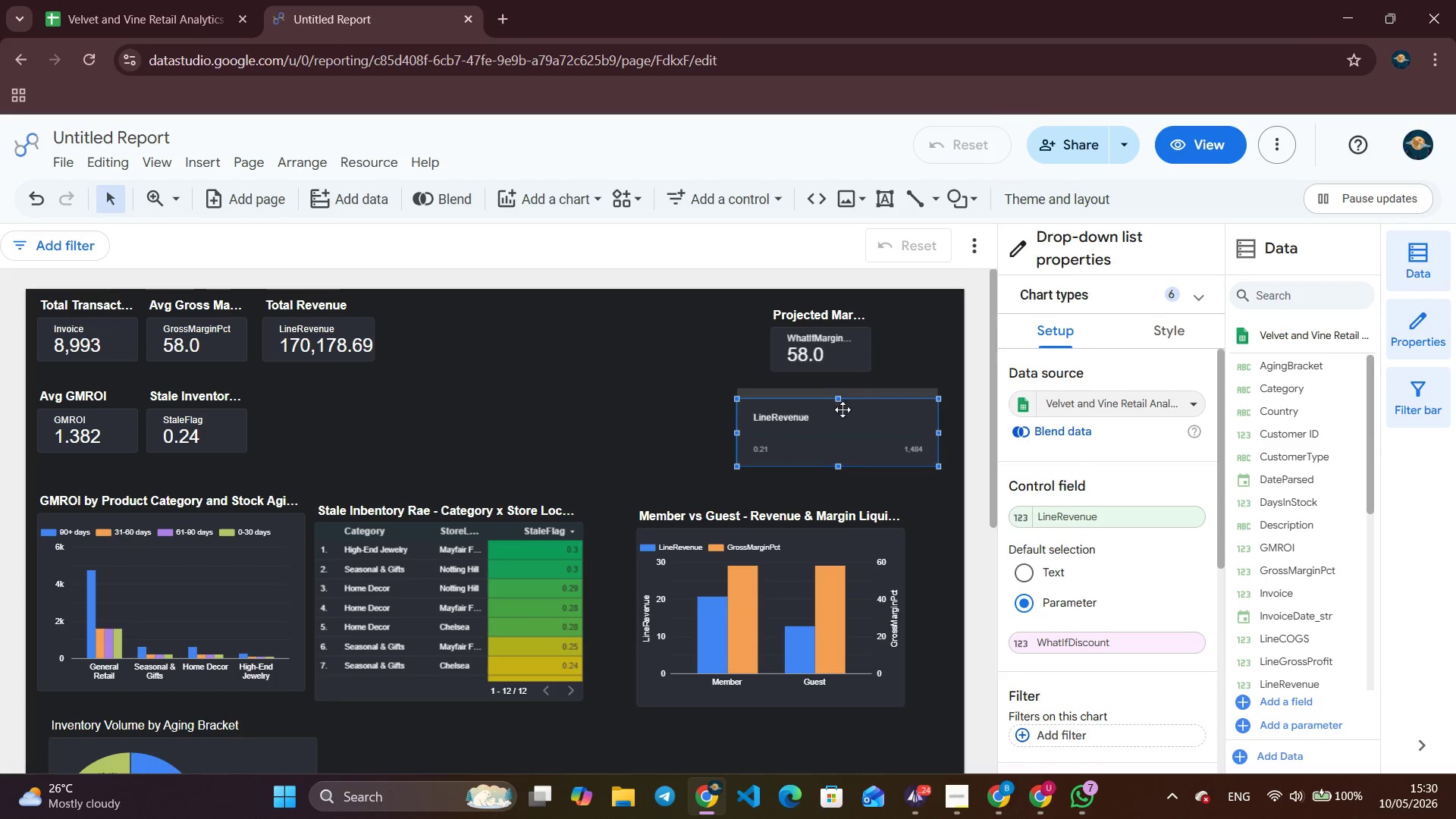 
left_click([1088, 519])
 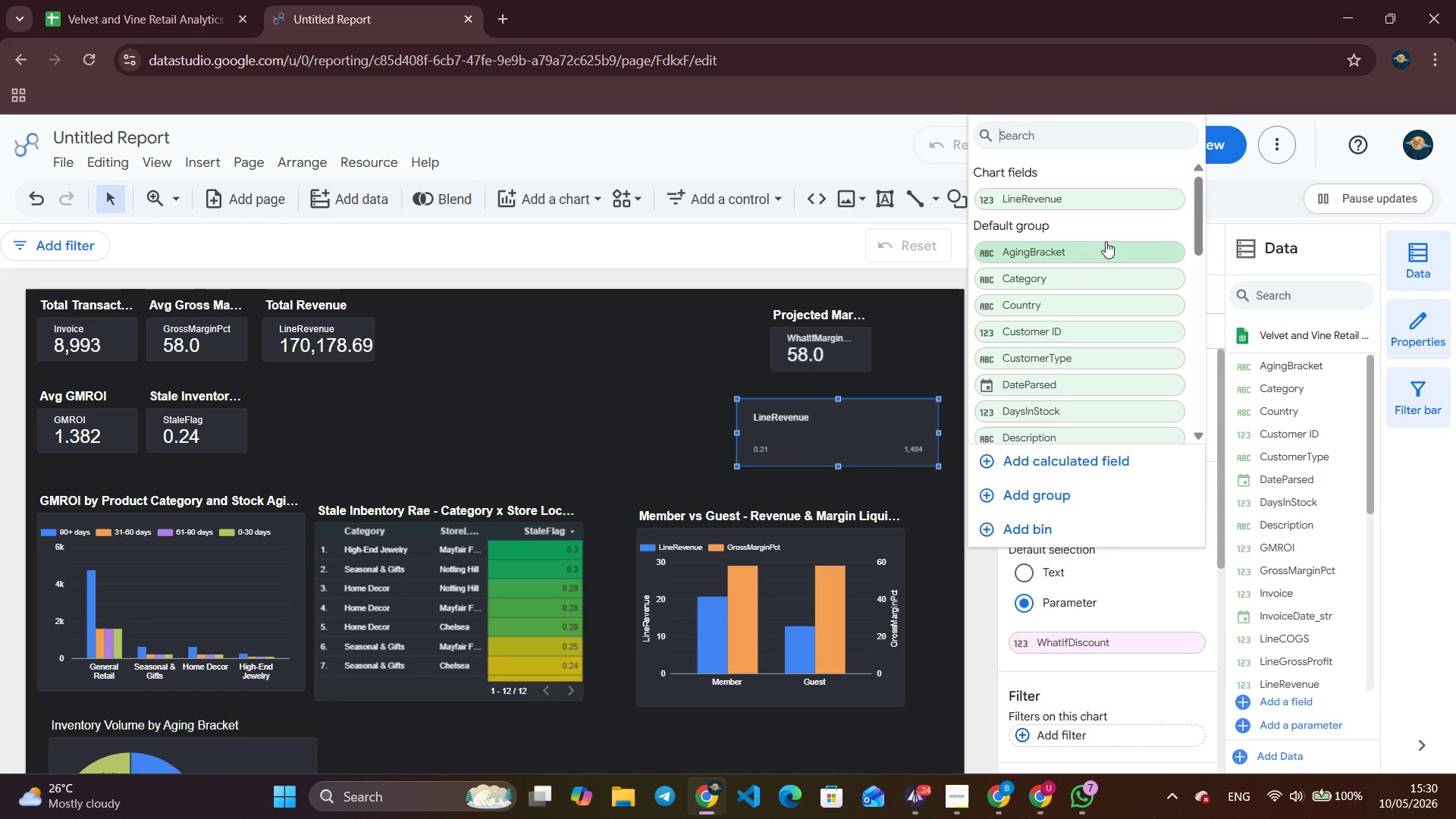 
wait(10.77)
 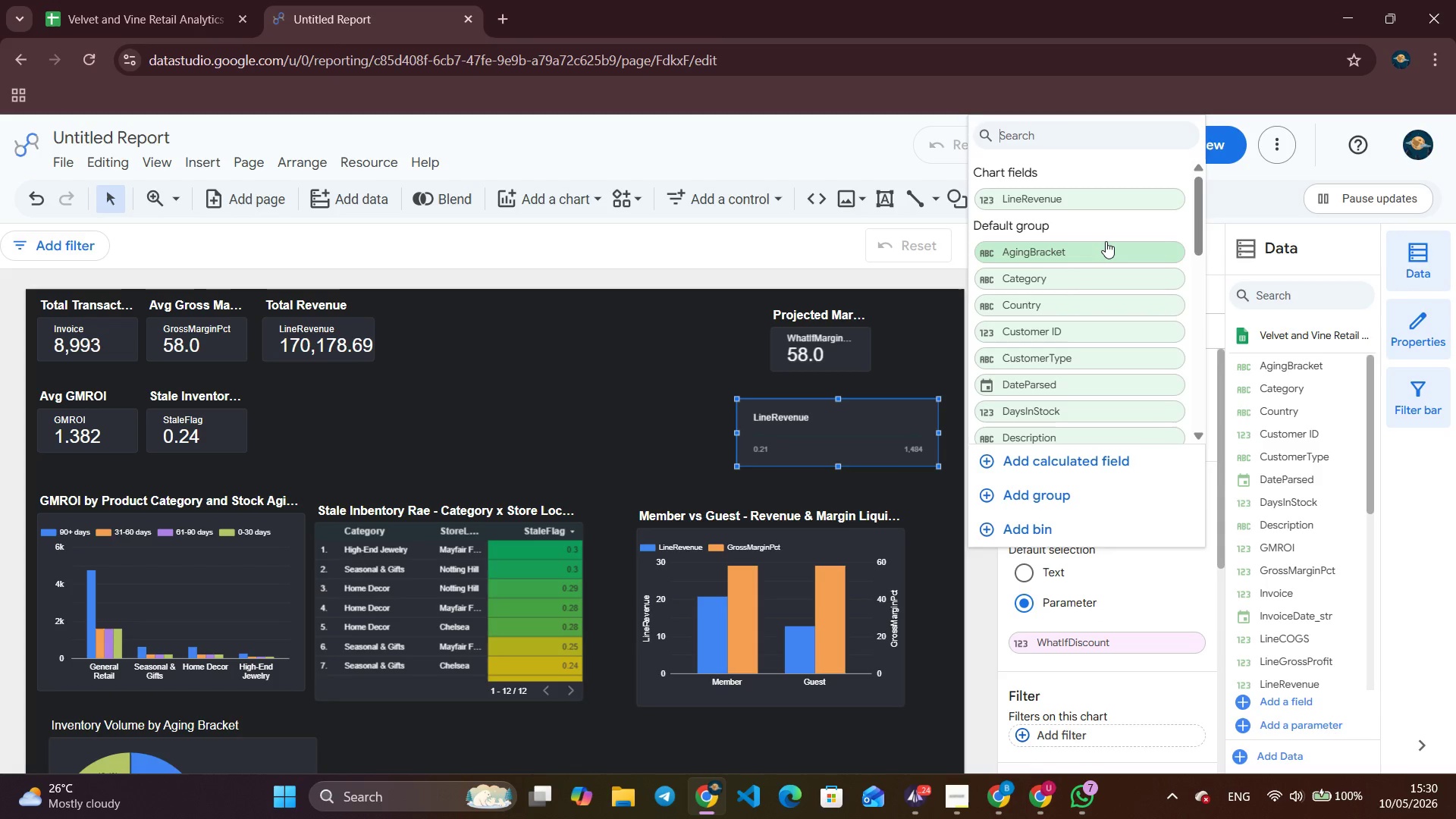 
left_click([682, 368])
 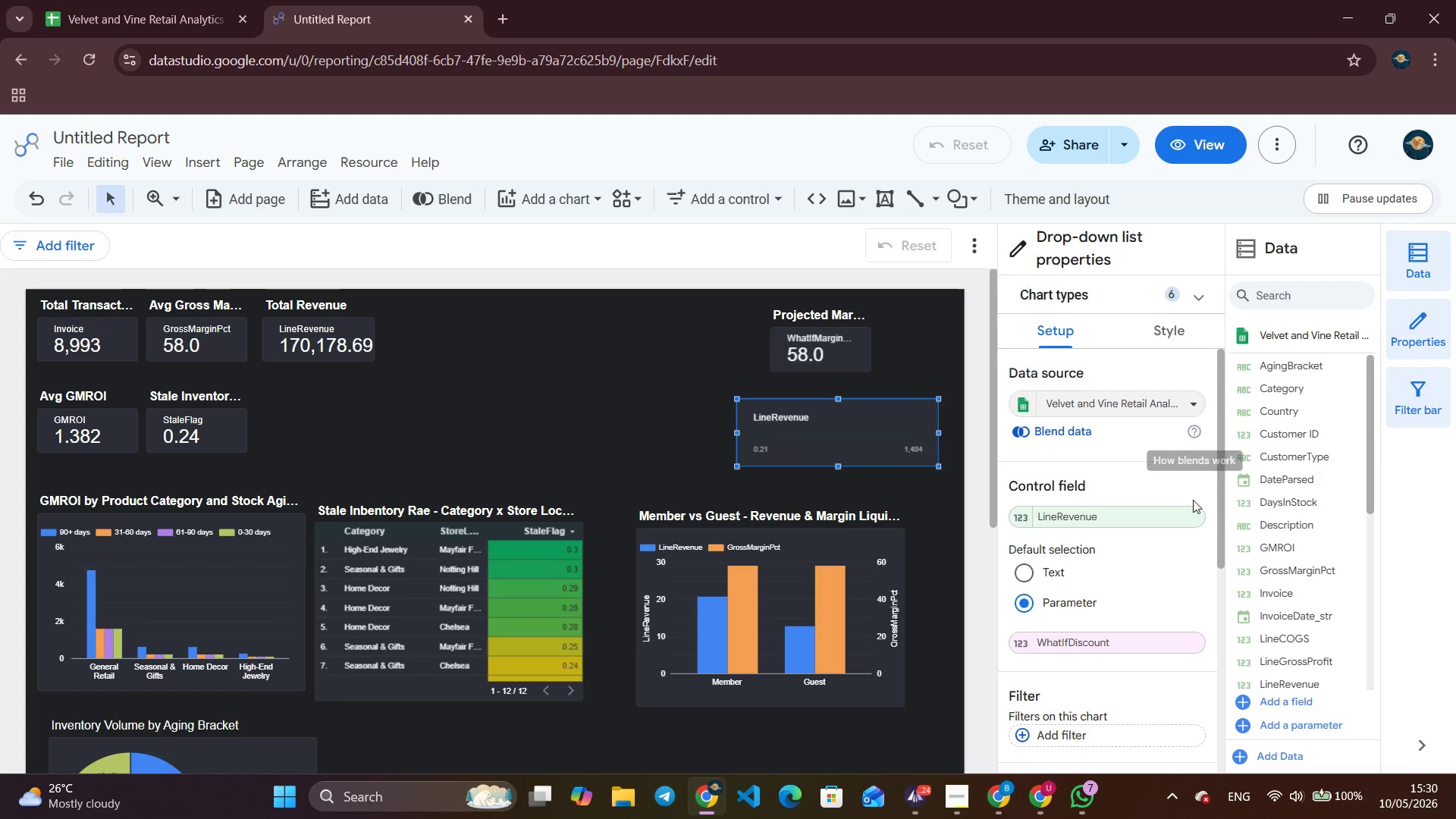 
left_click([1155, 307])
 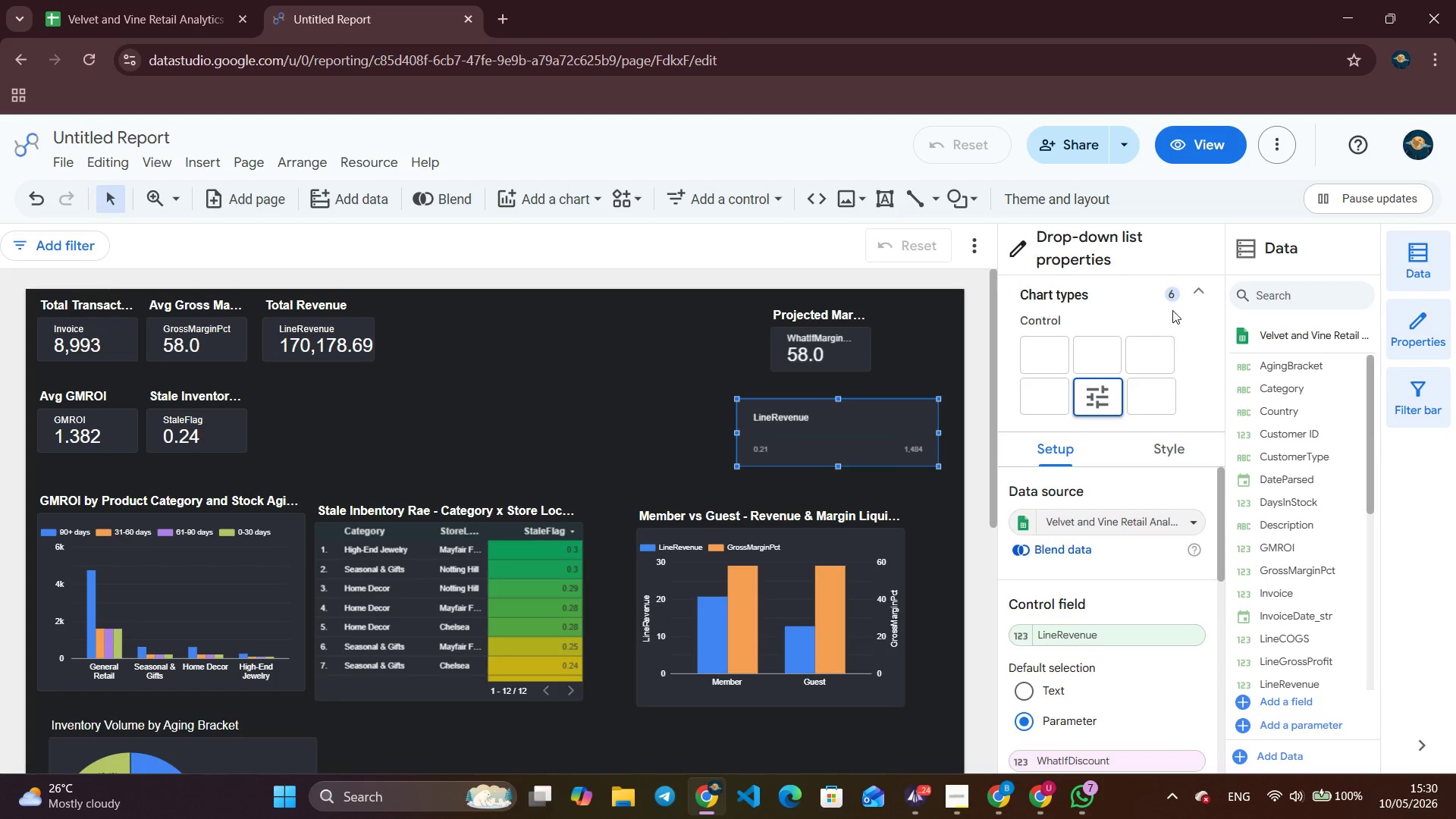 
left_click([1185, 275])
 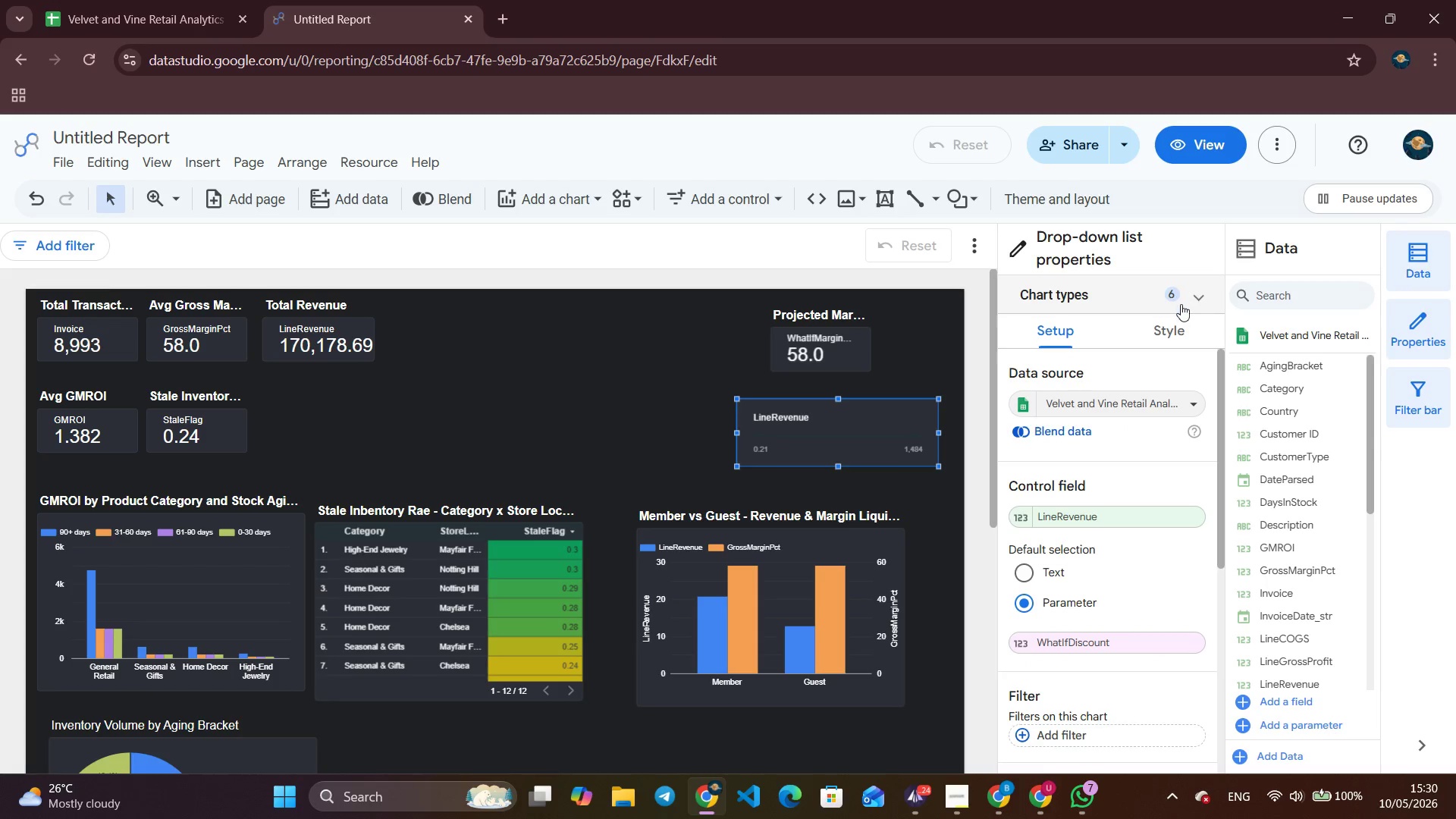 
left_click([1183, 312])
 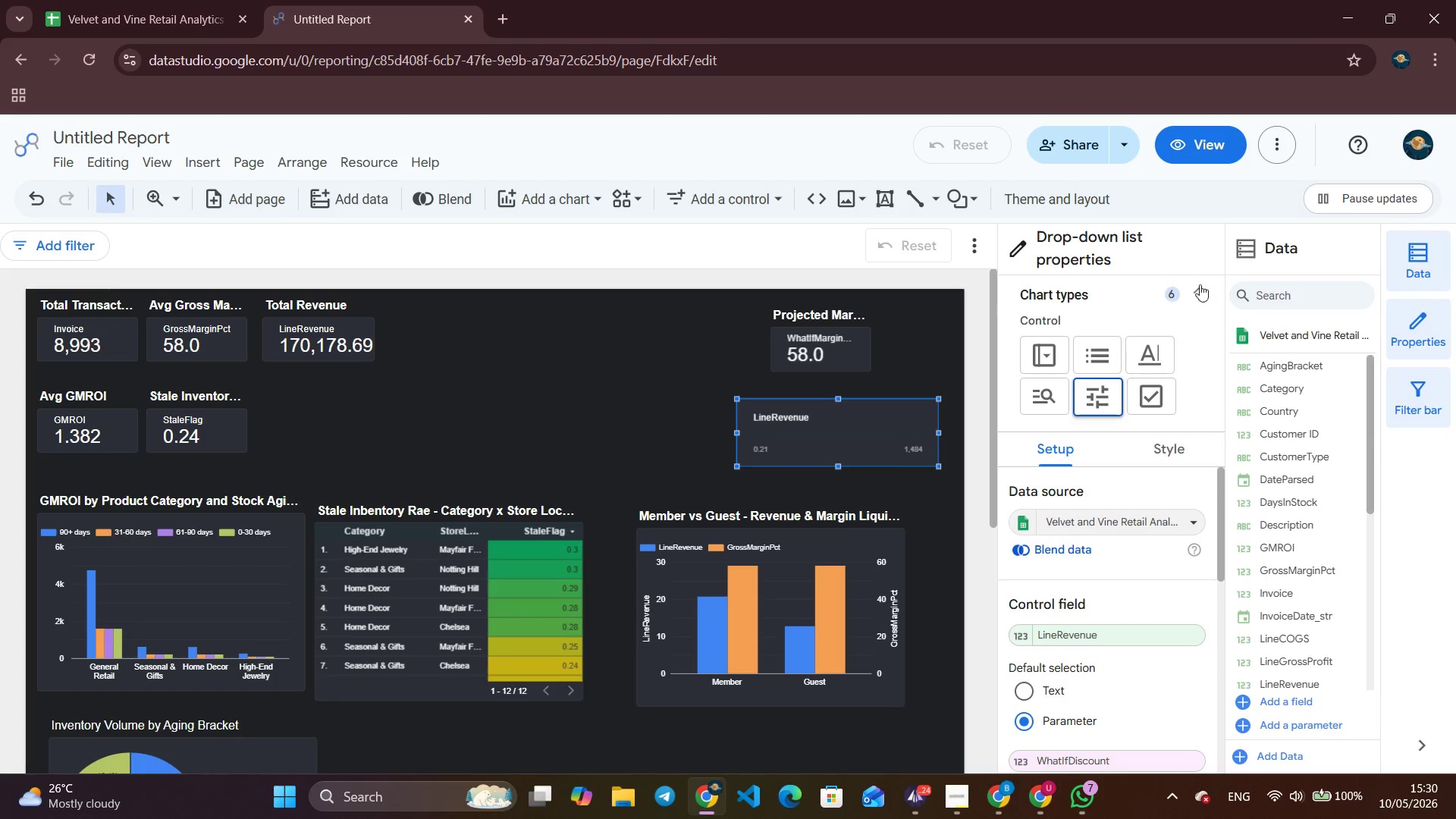 
left_click([1196, 283])
 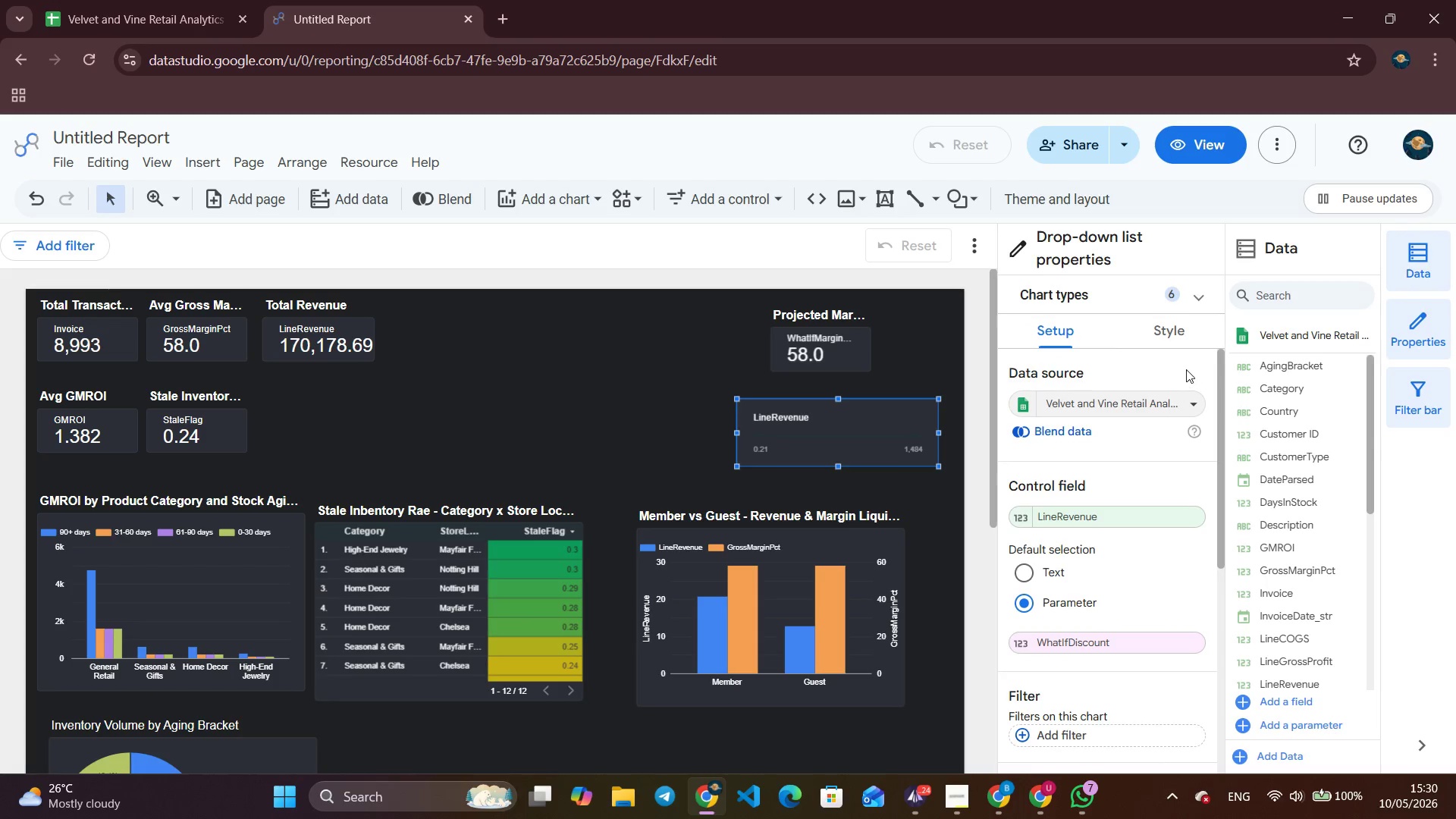 
left_click([1171, 337])
 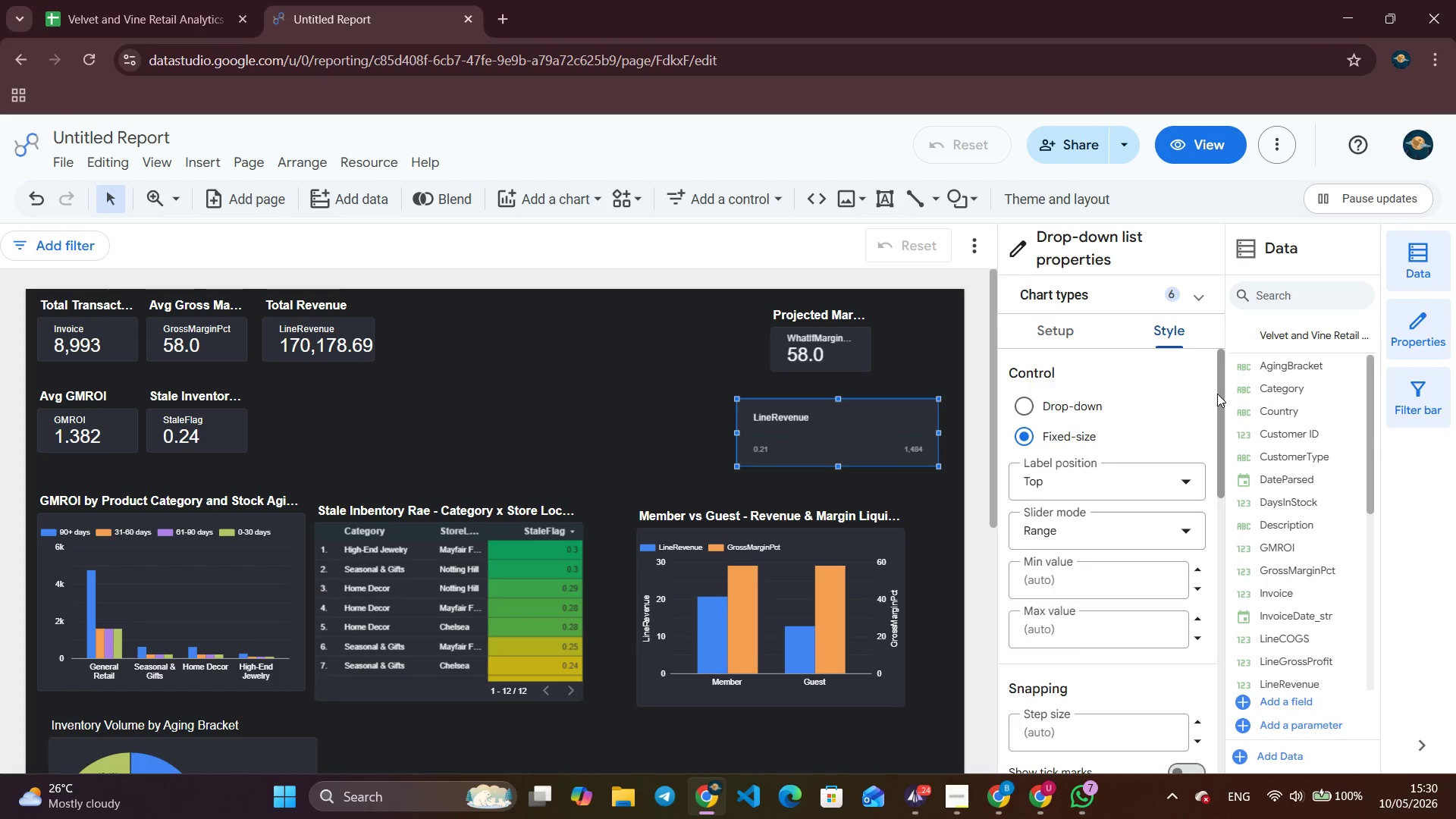 
left_click_drag(start_coordinate=[1217, 394], to_coordinate=[1213, 357])
 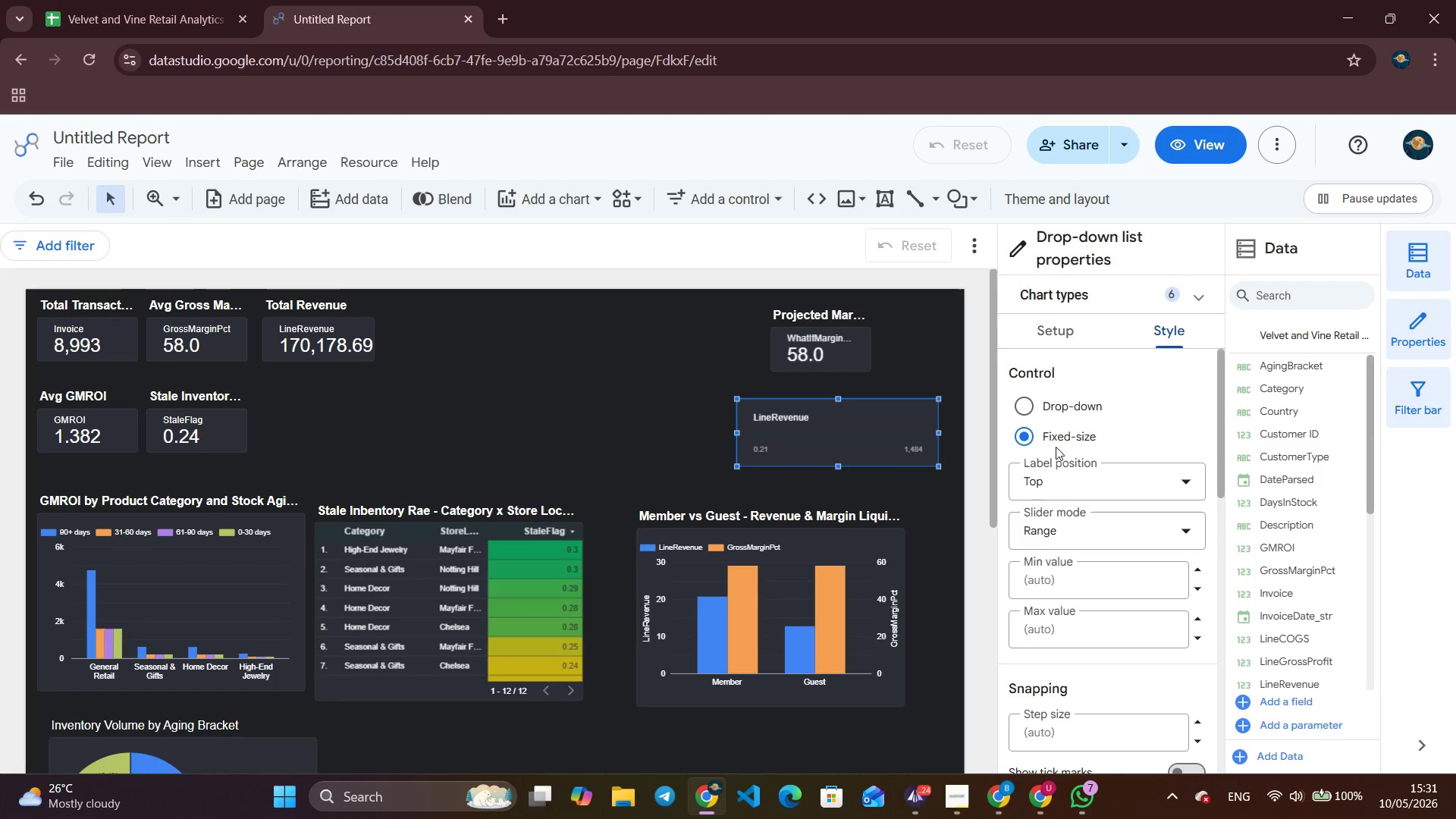 
left_click([1096, 492])
 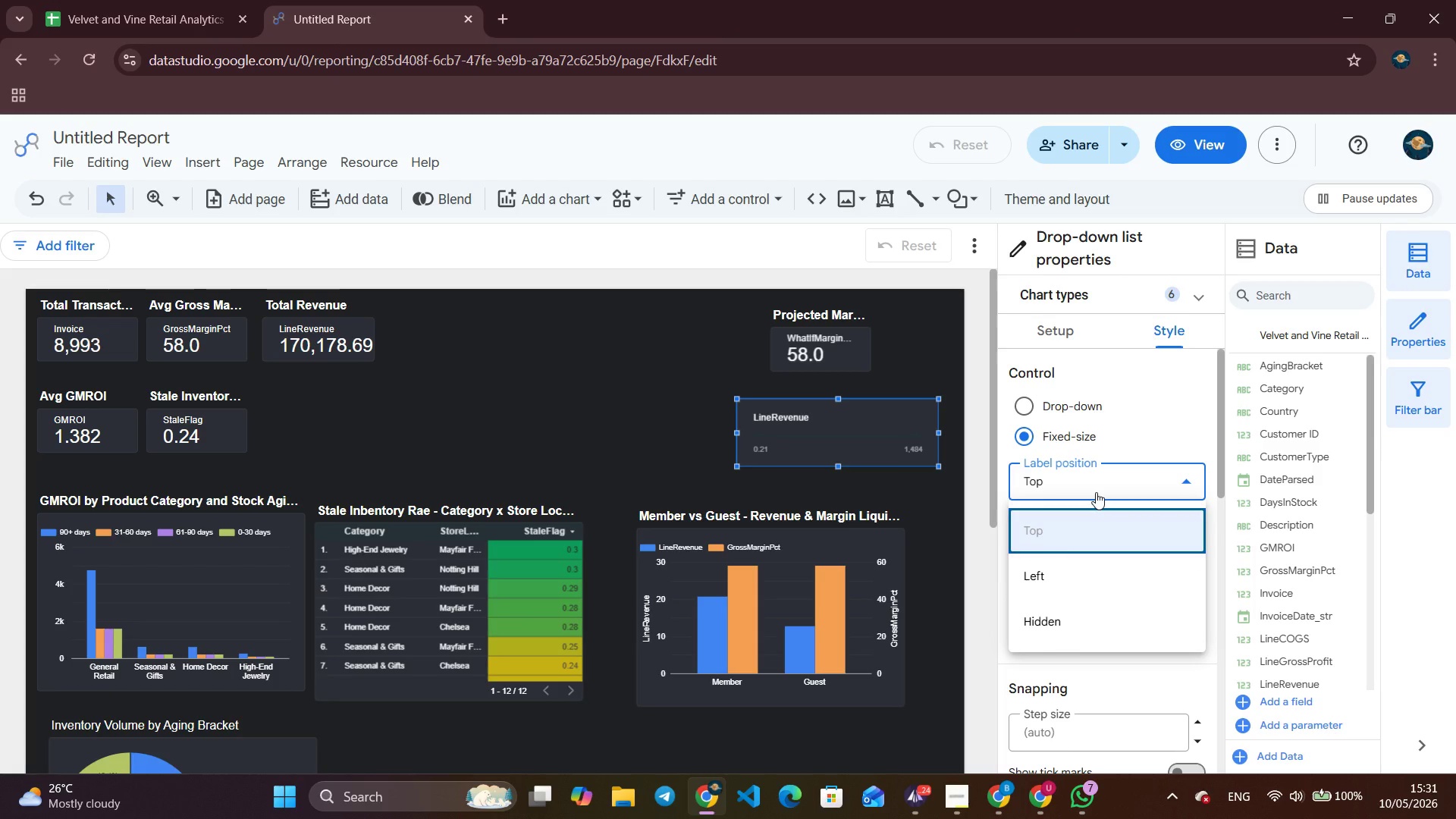 
left_click([1096, 492])
 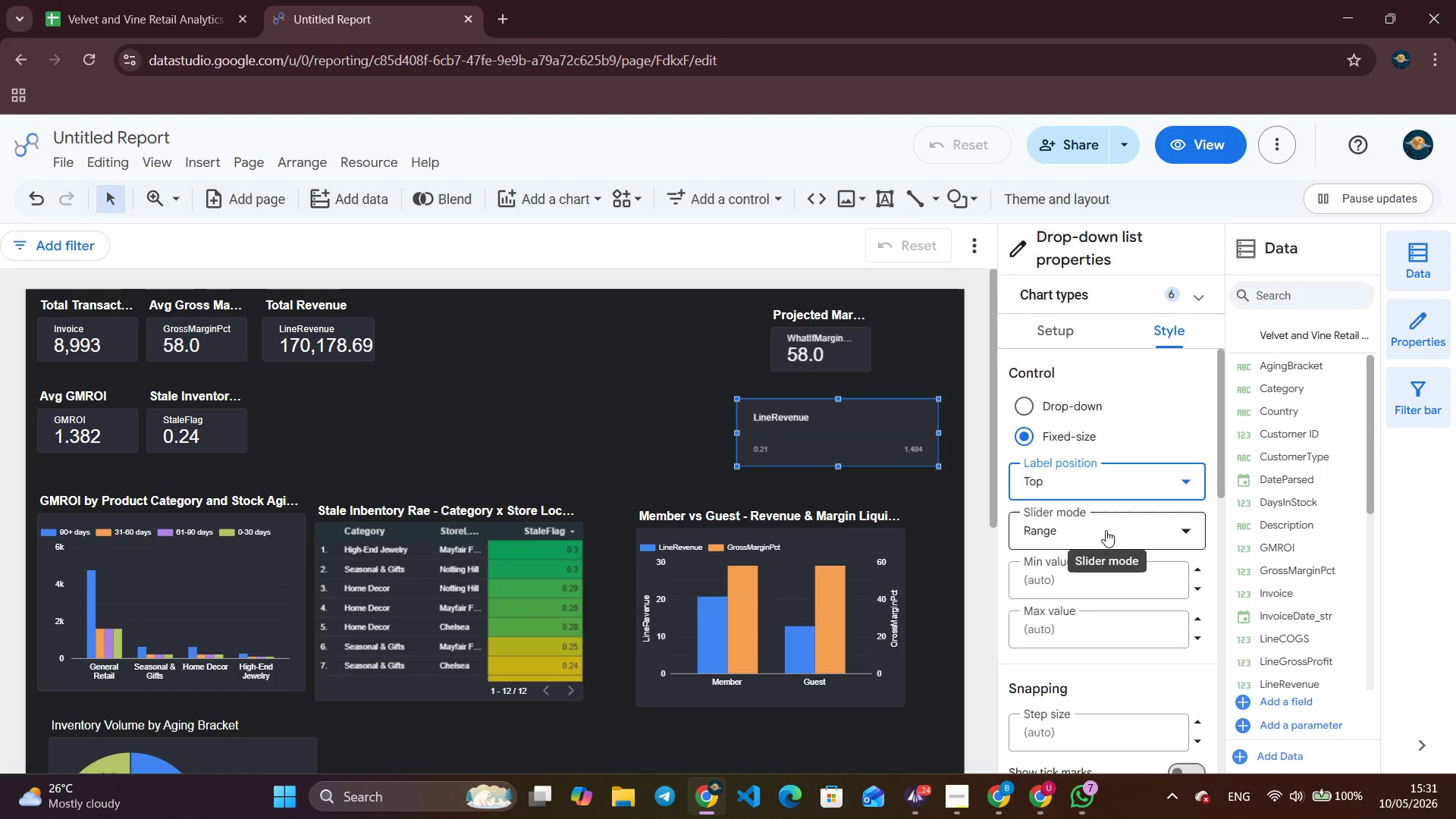 
left_click([1104, 528])
 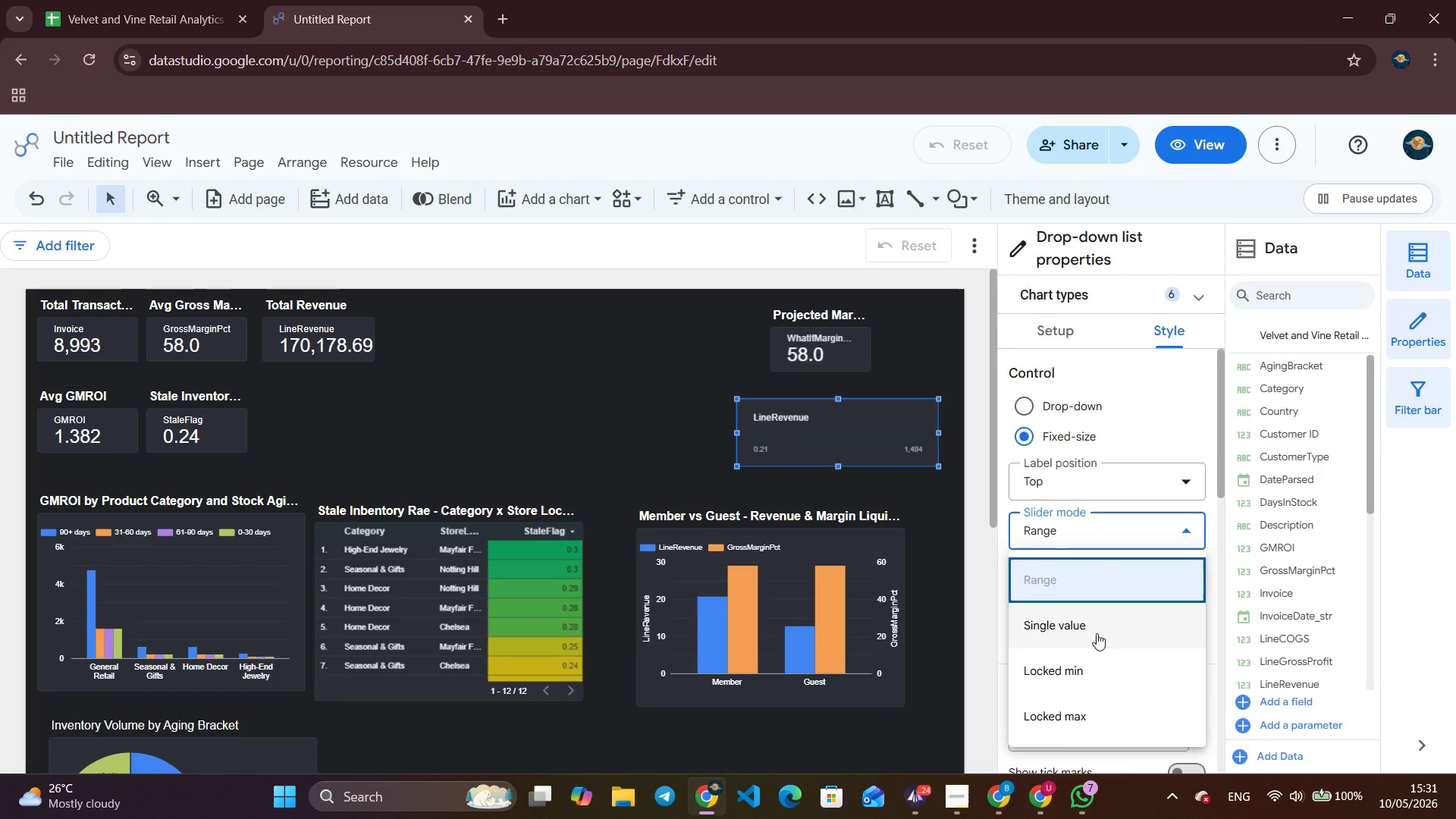 
scroll: coordinate [1092, 691], scroll_direction: down, amount: 6.0
 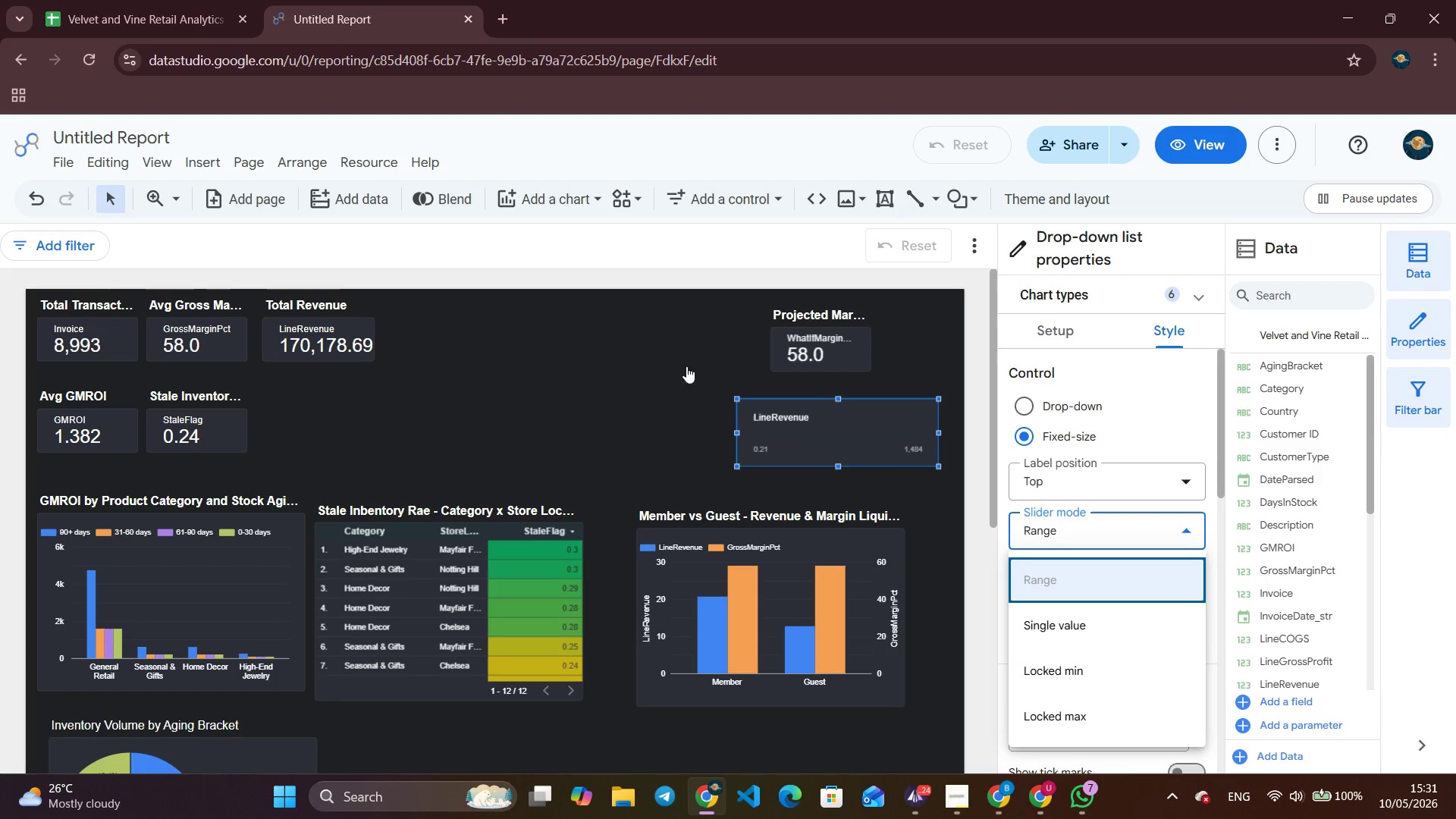 
left_click([664, 416])
 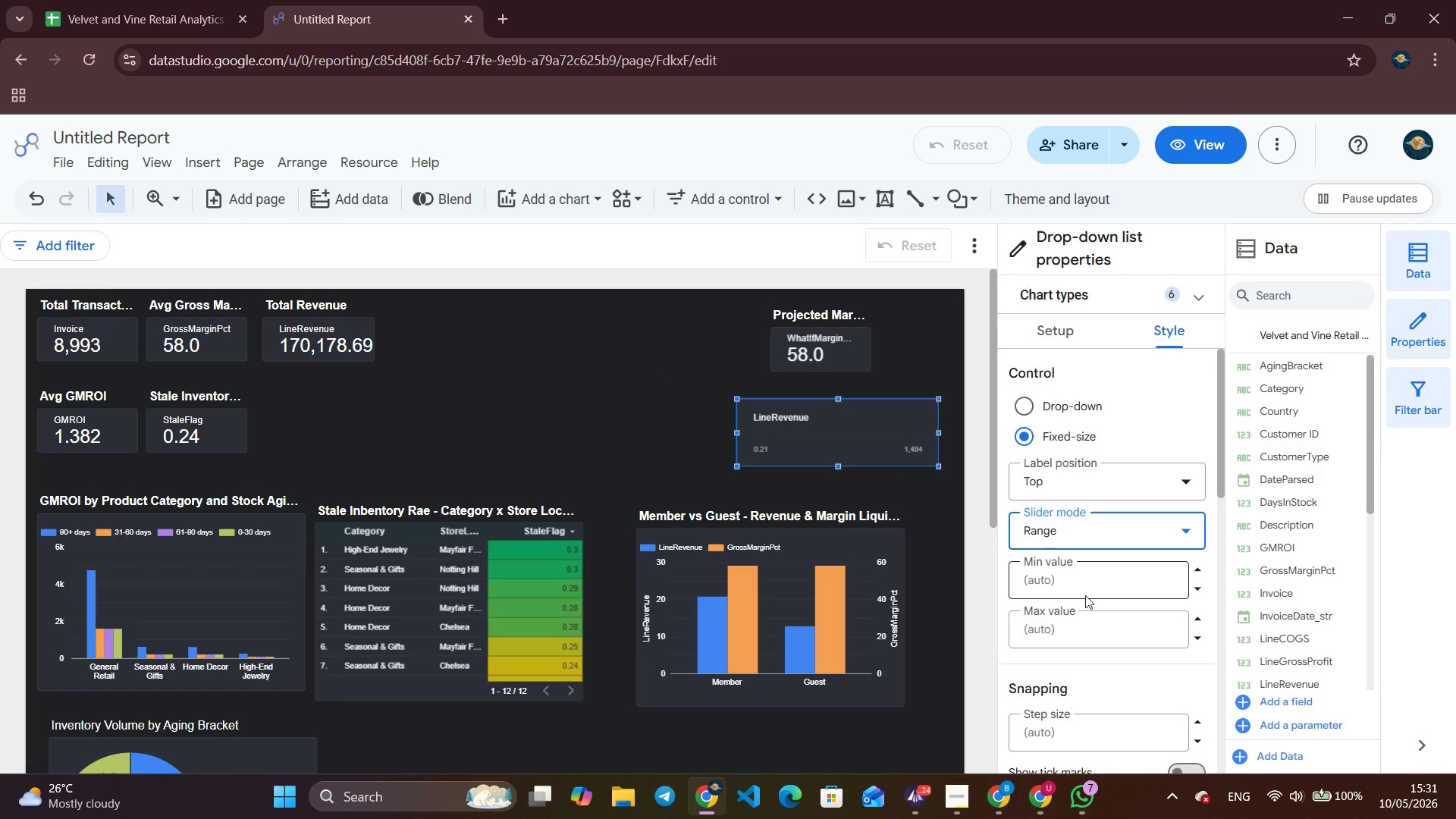 
left_click([1087, 590])
 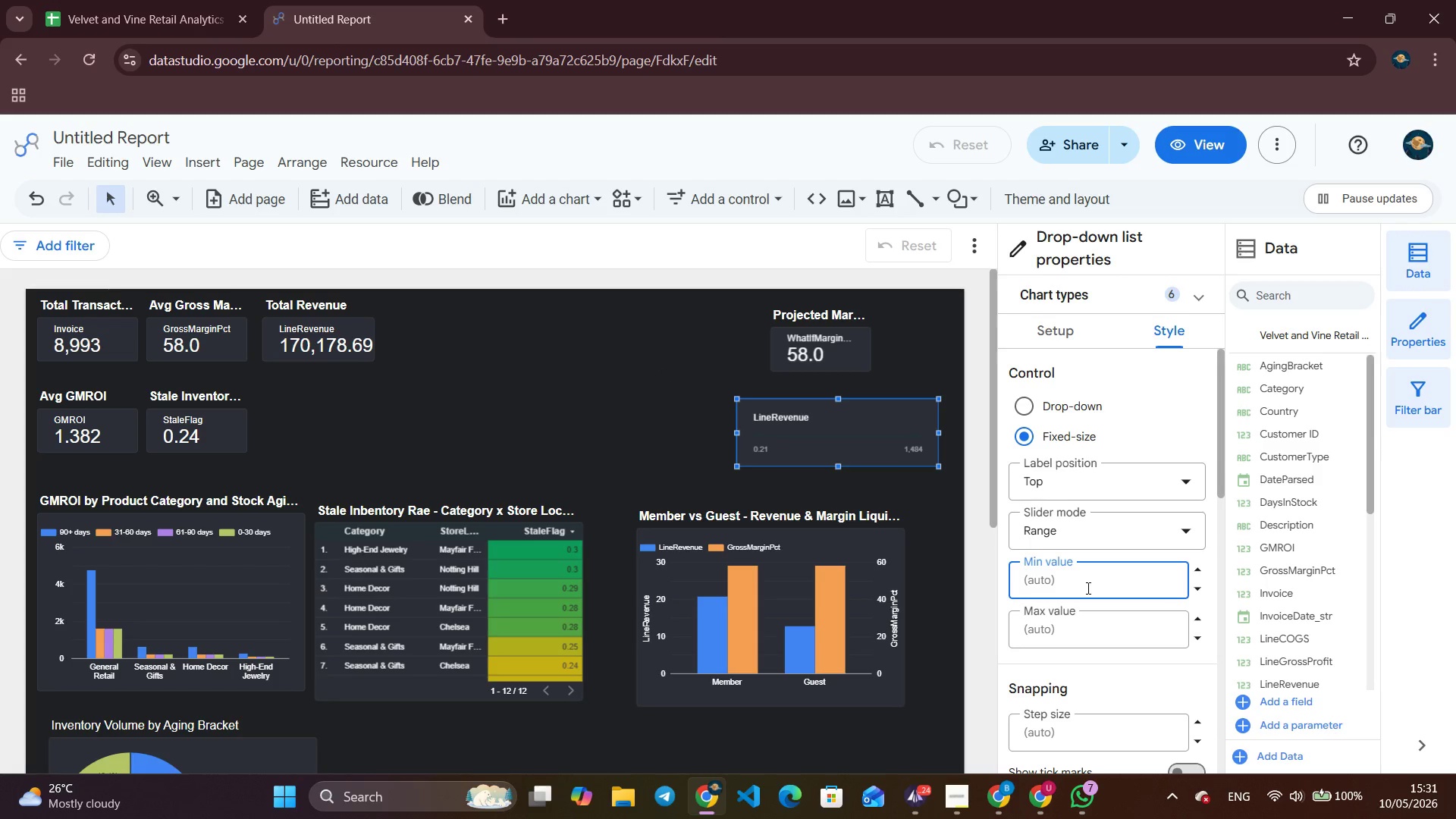 
key(Numpad0)
 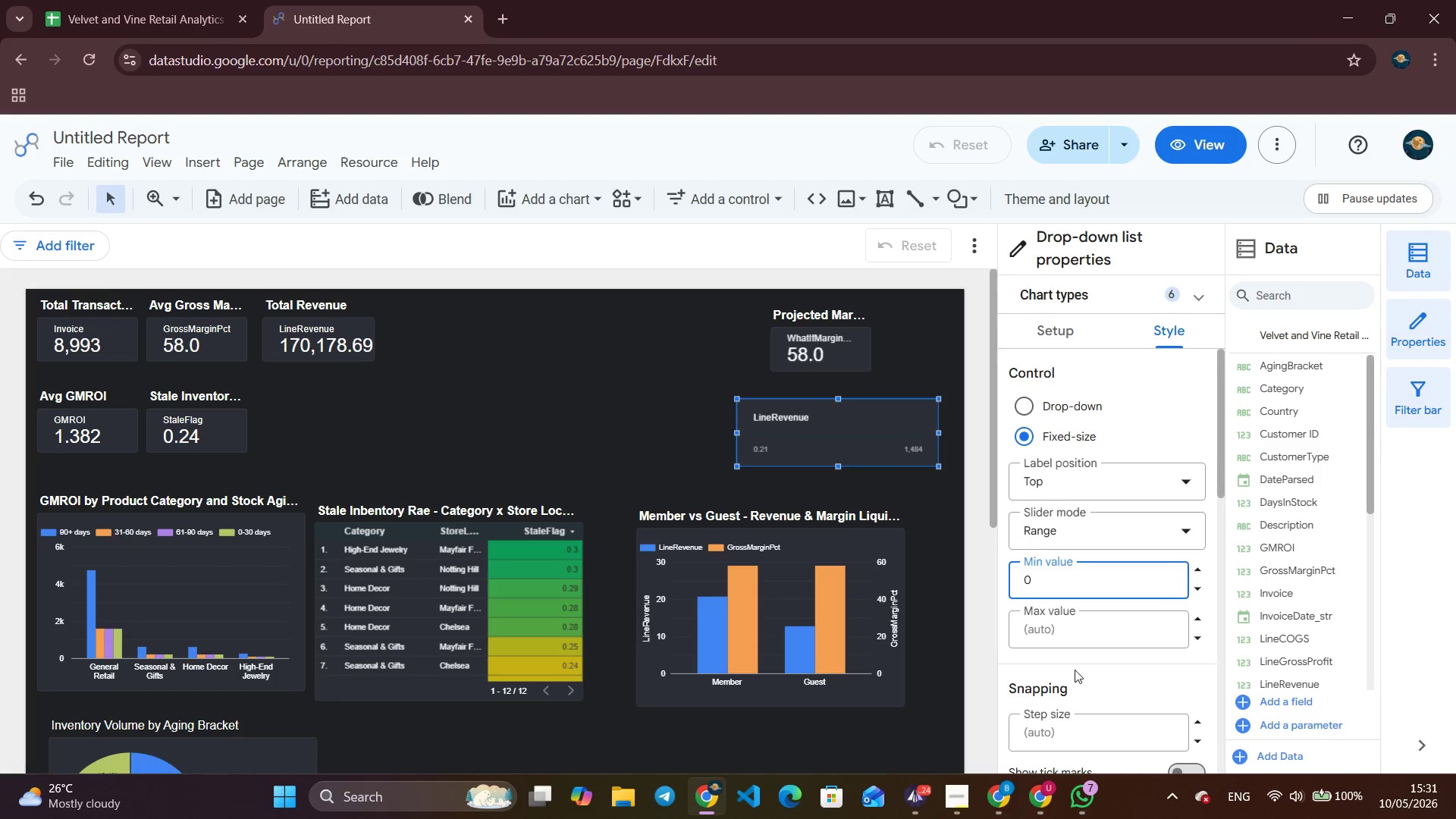 
left_click([1093, 630])
 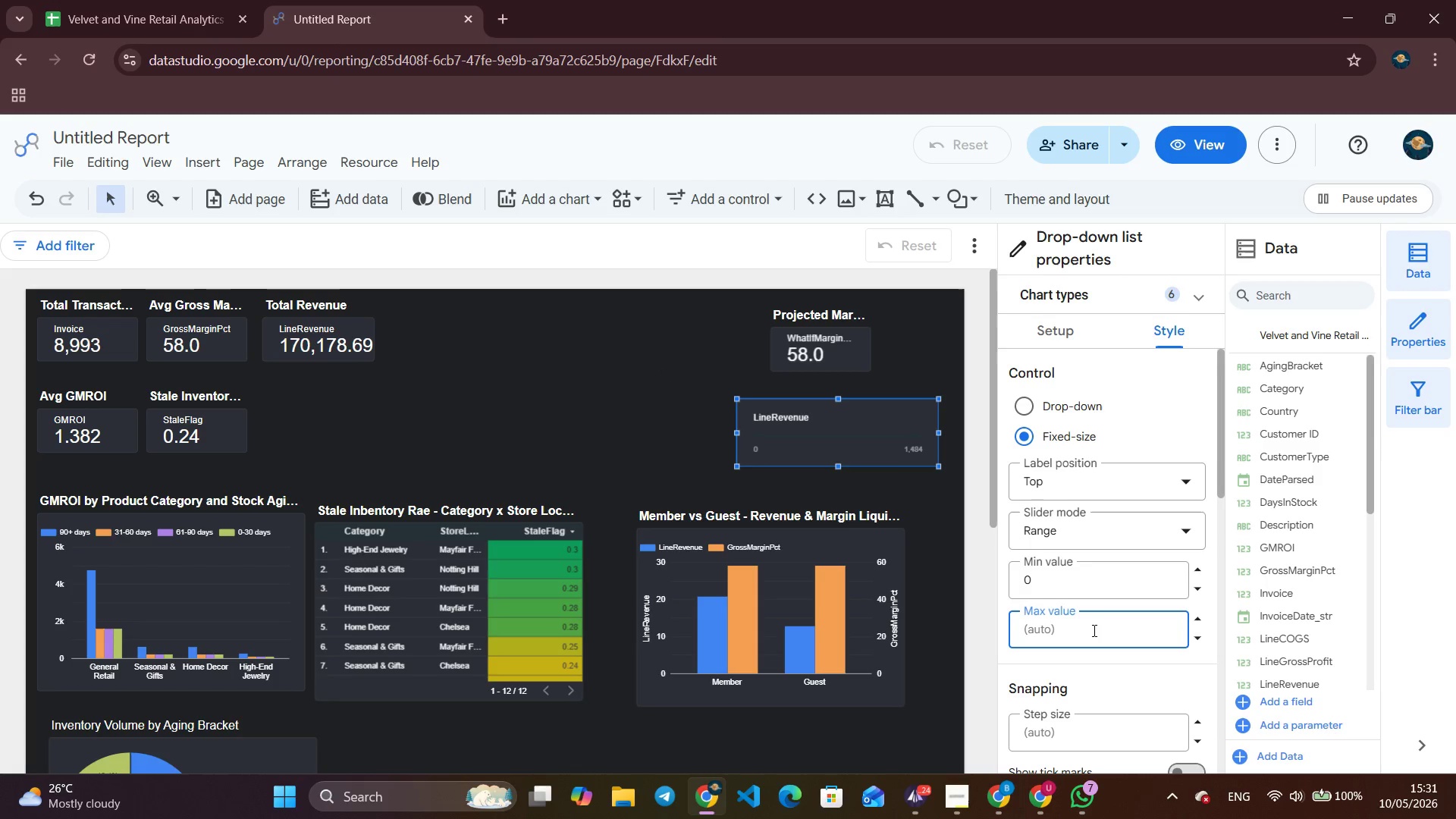 
key(Numpad4)
 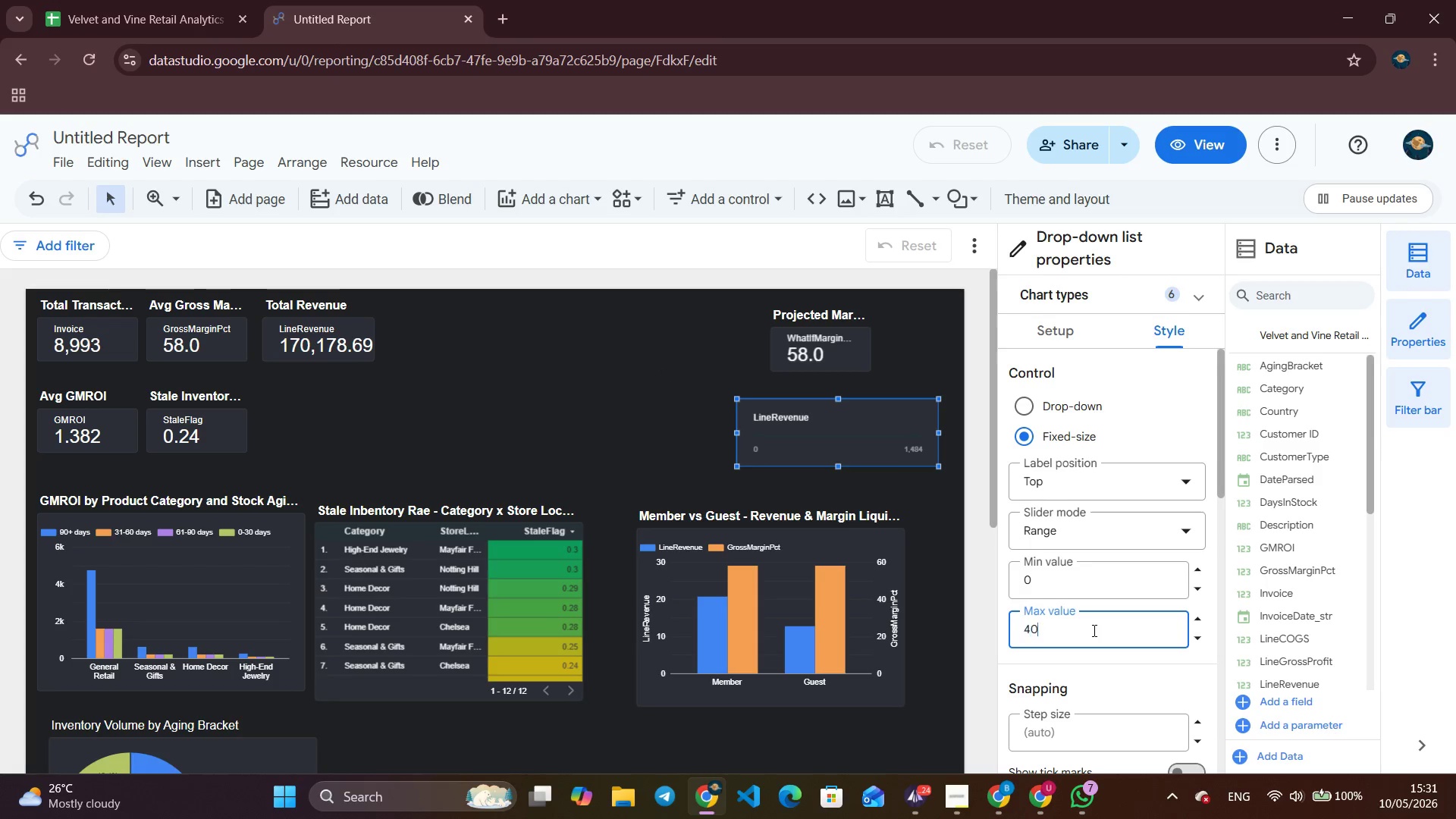 
key(Numpad0)
 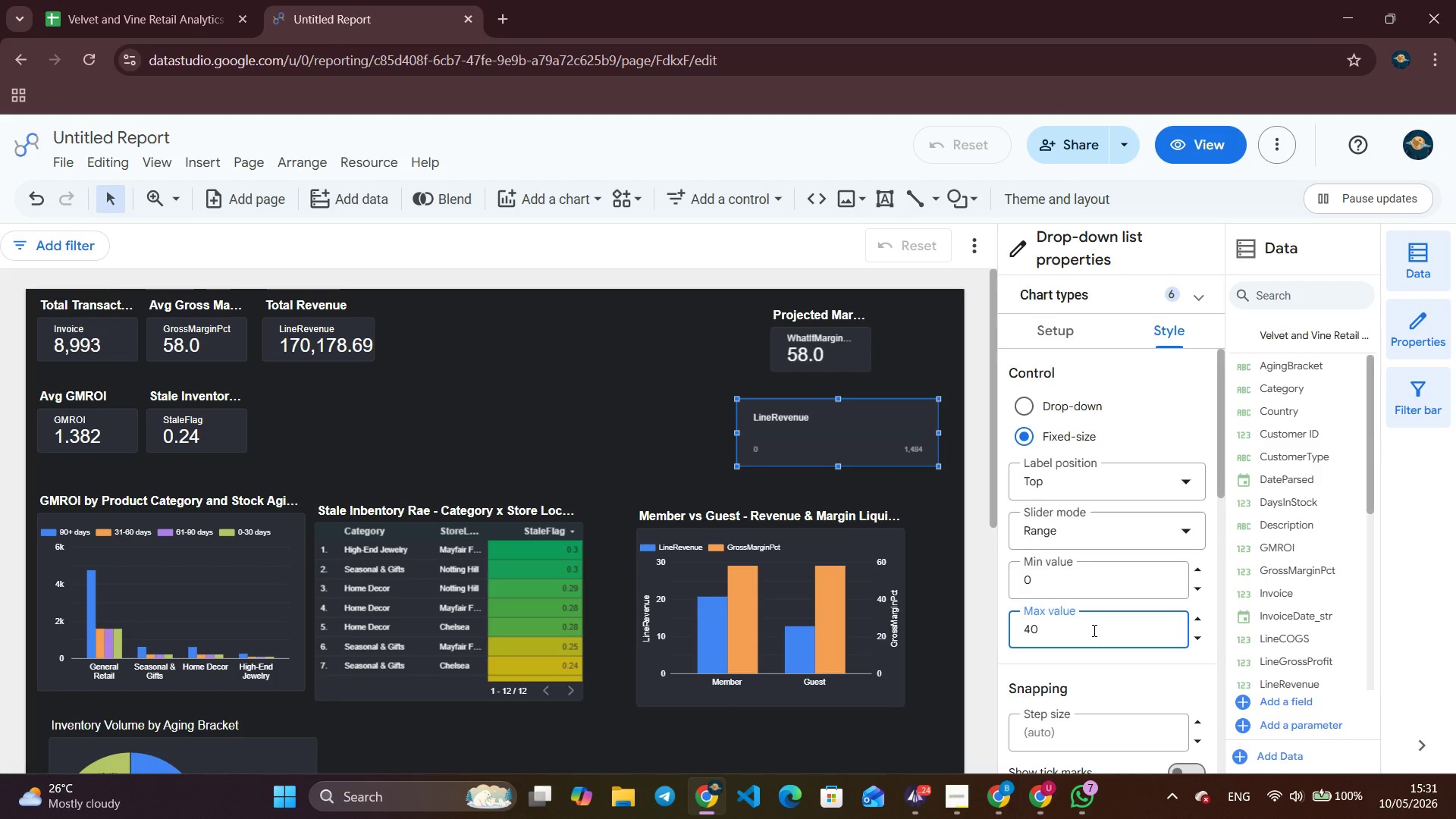 
left_click([1093, 630])
 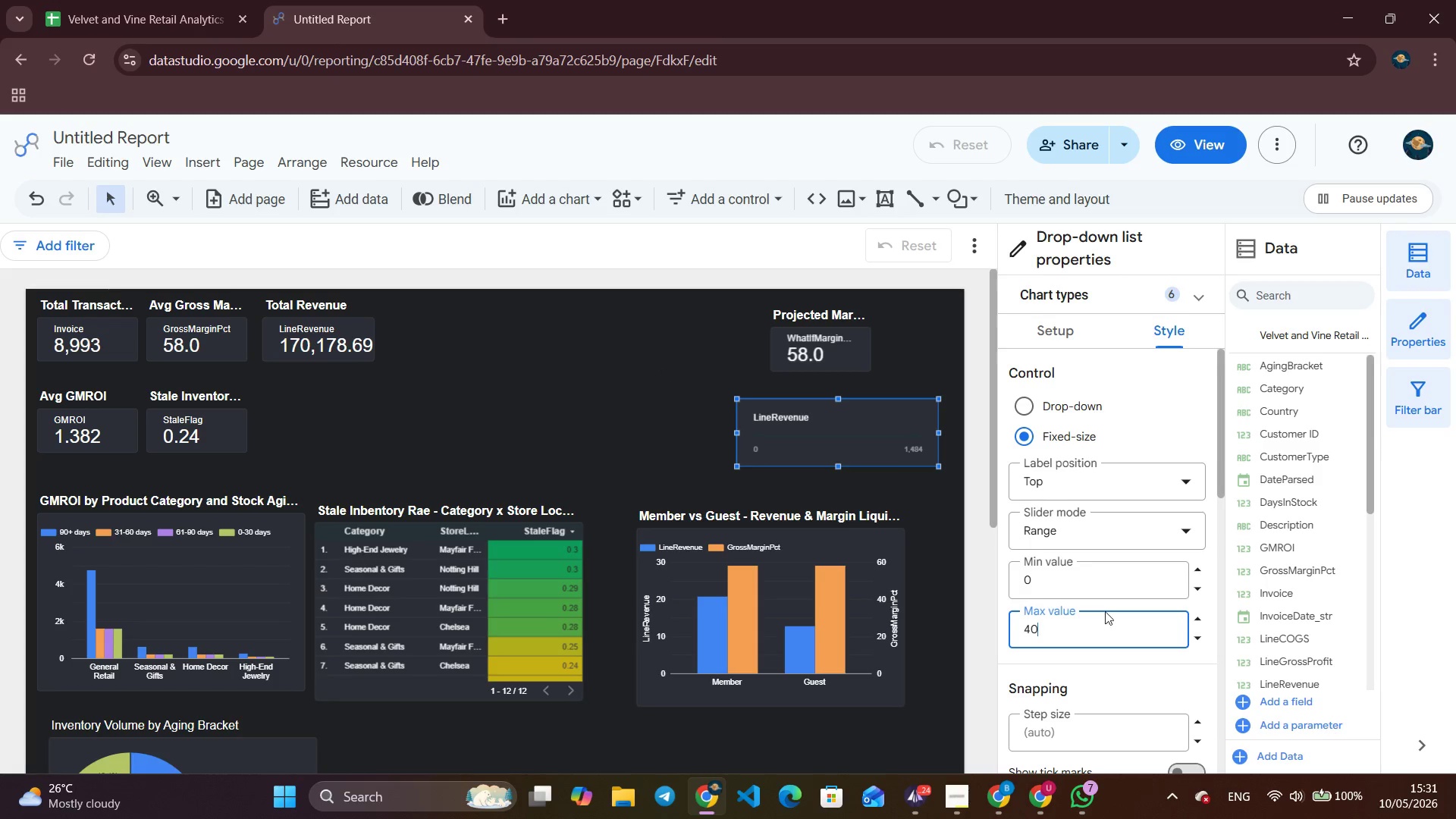 
left_click([1123, 582])
 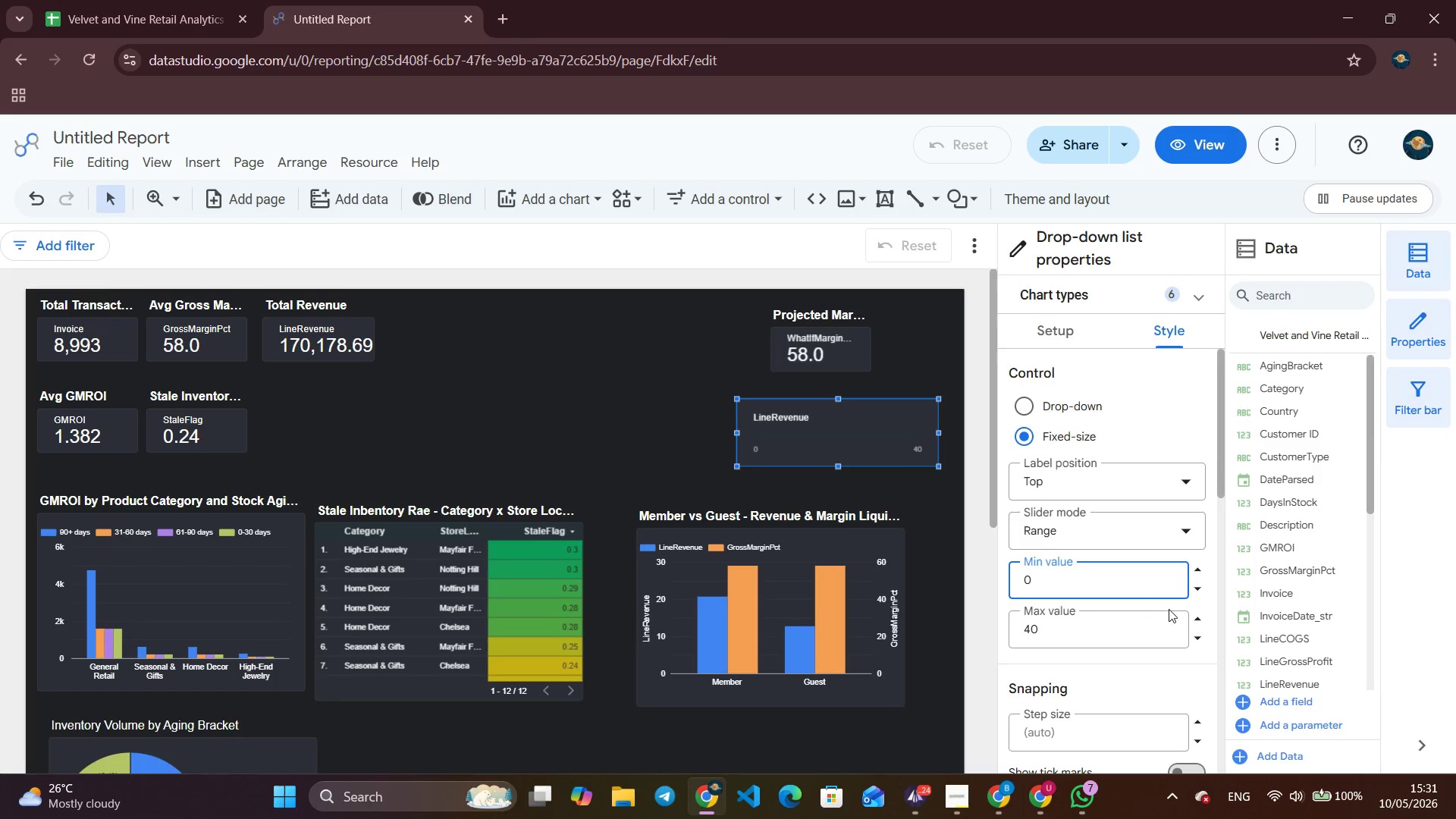 
scroll: coordinate [1170, 609], scroll_direction: up, amount: 3.0
 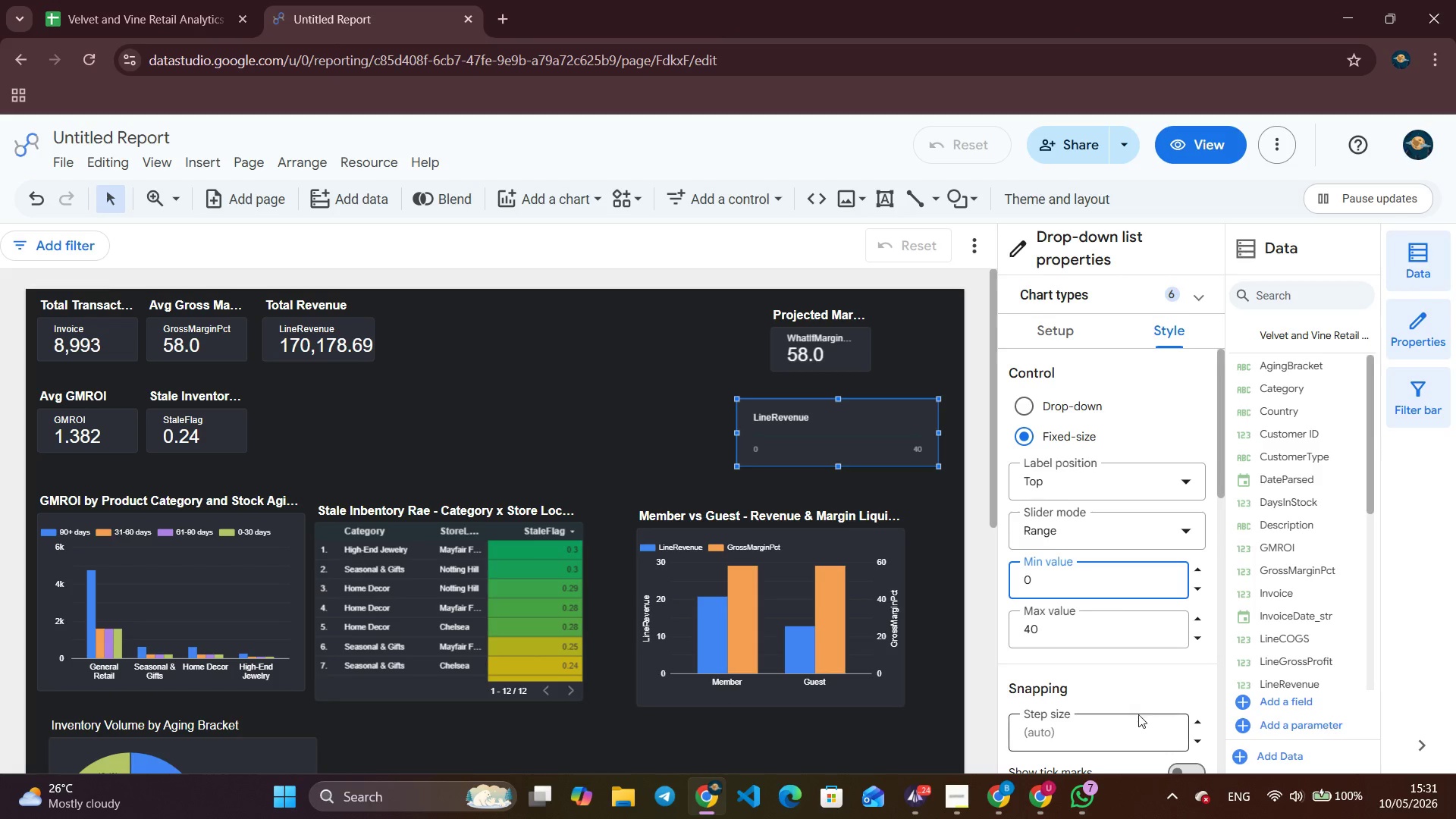 
left_click([1116, 717])
 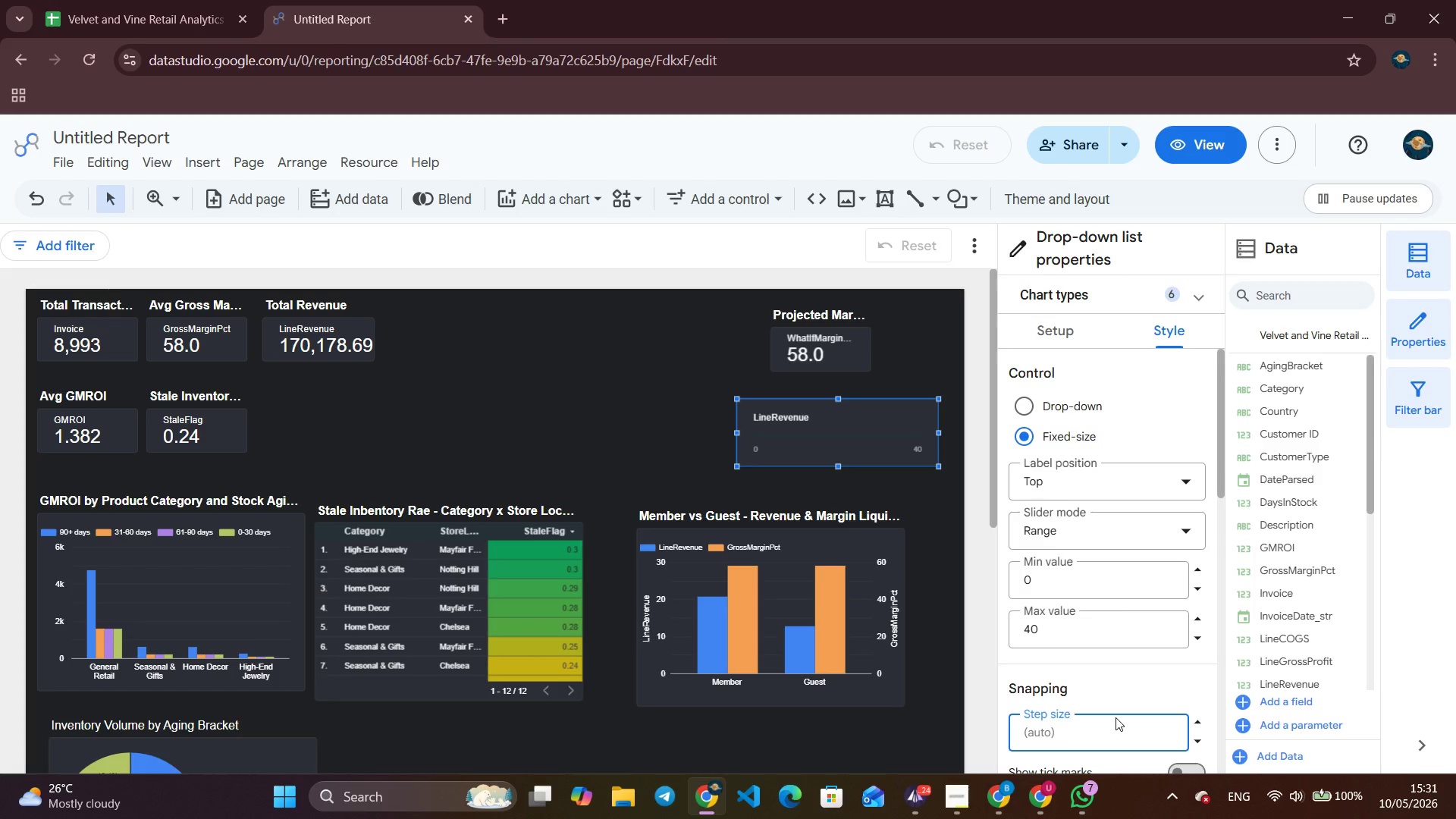 
key(Numpad5)
 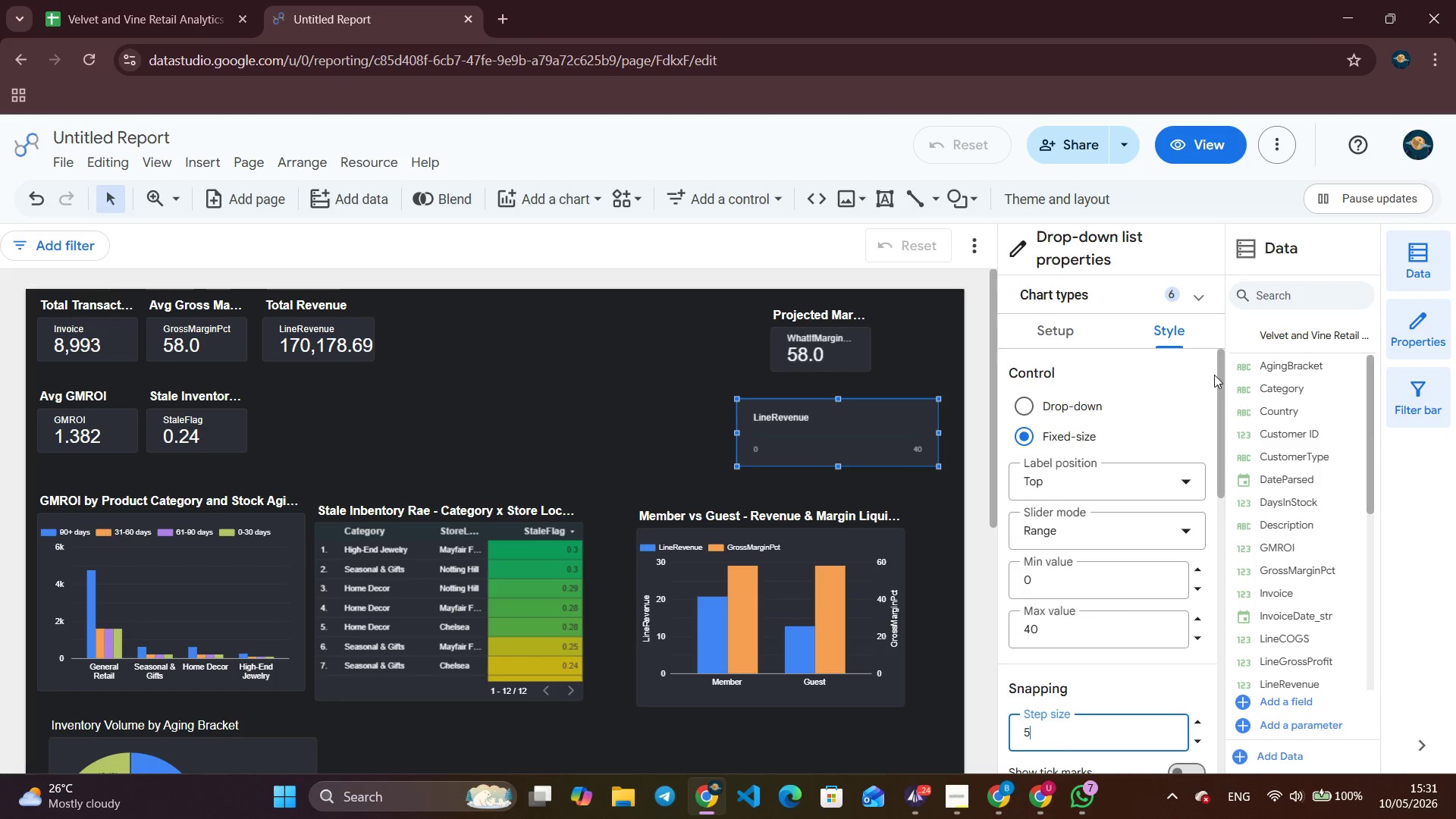 
left_click_drag(start_coordinate=[1221, 416], to_coordinate=[1229, 475])
 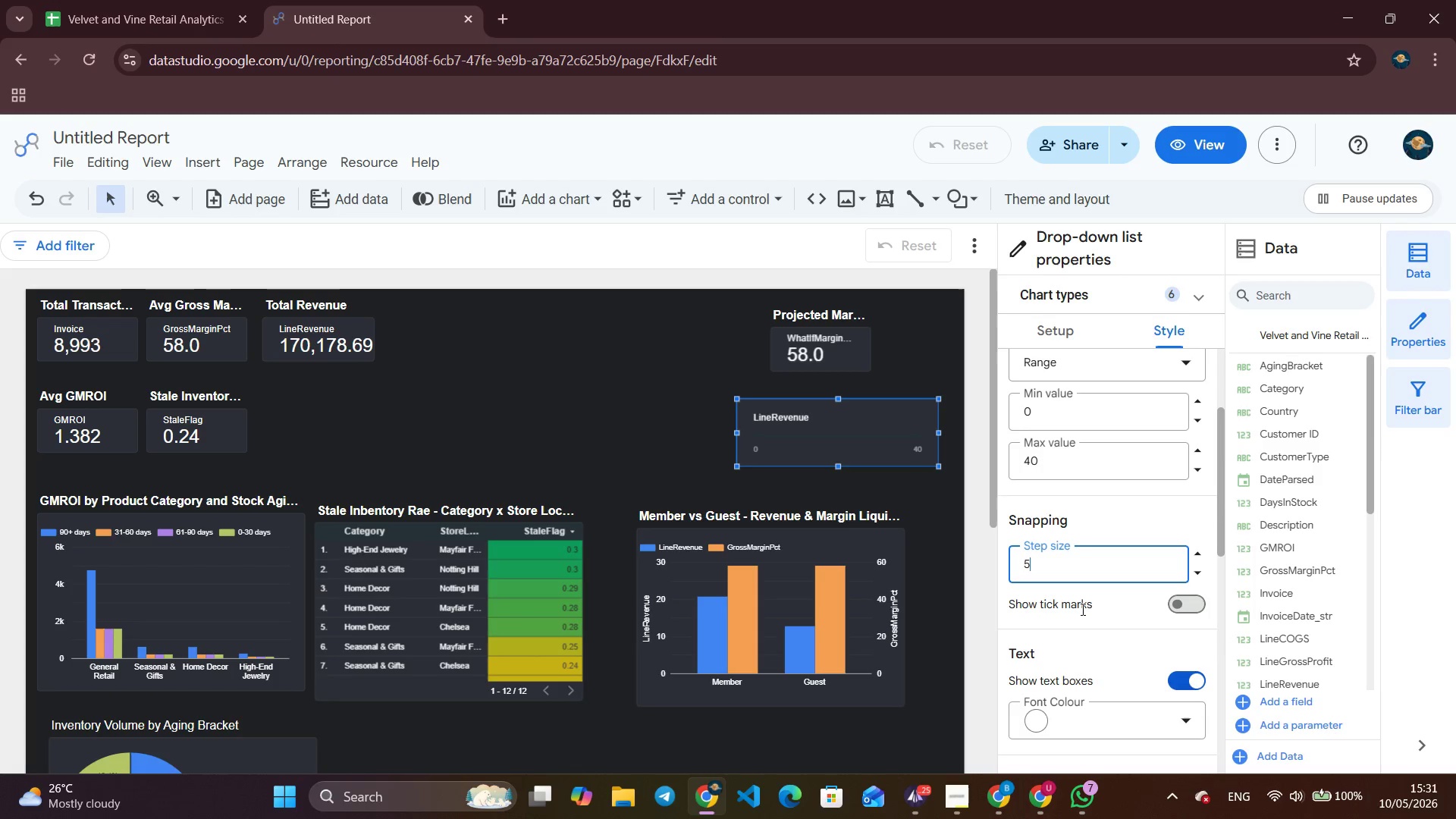 
left_click([1090, 612])
 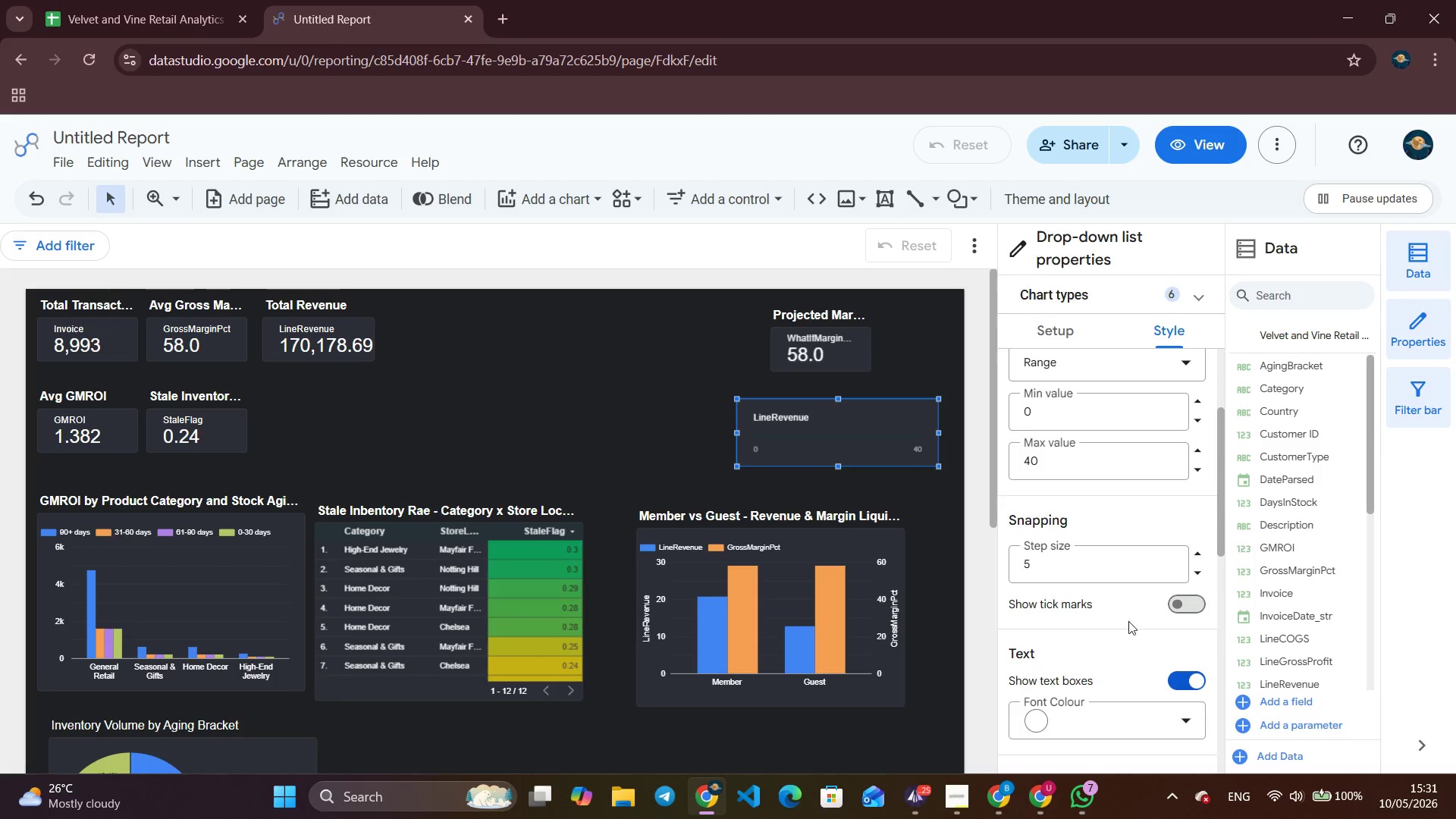 
left_click([1186, 598])
 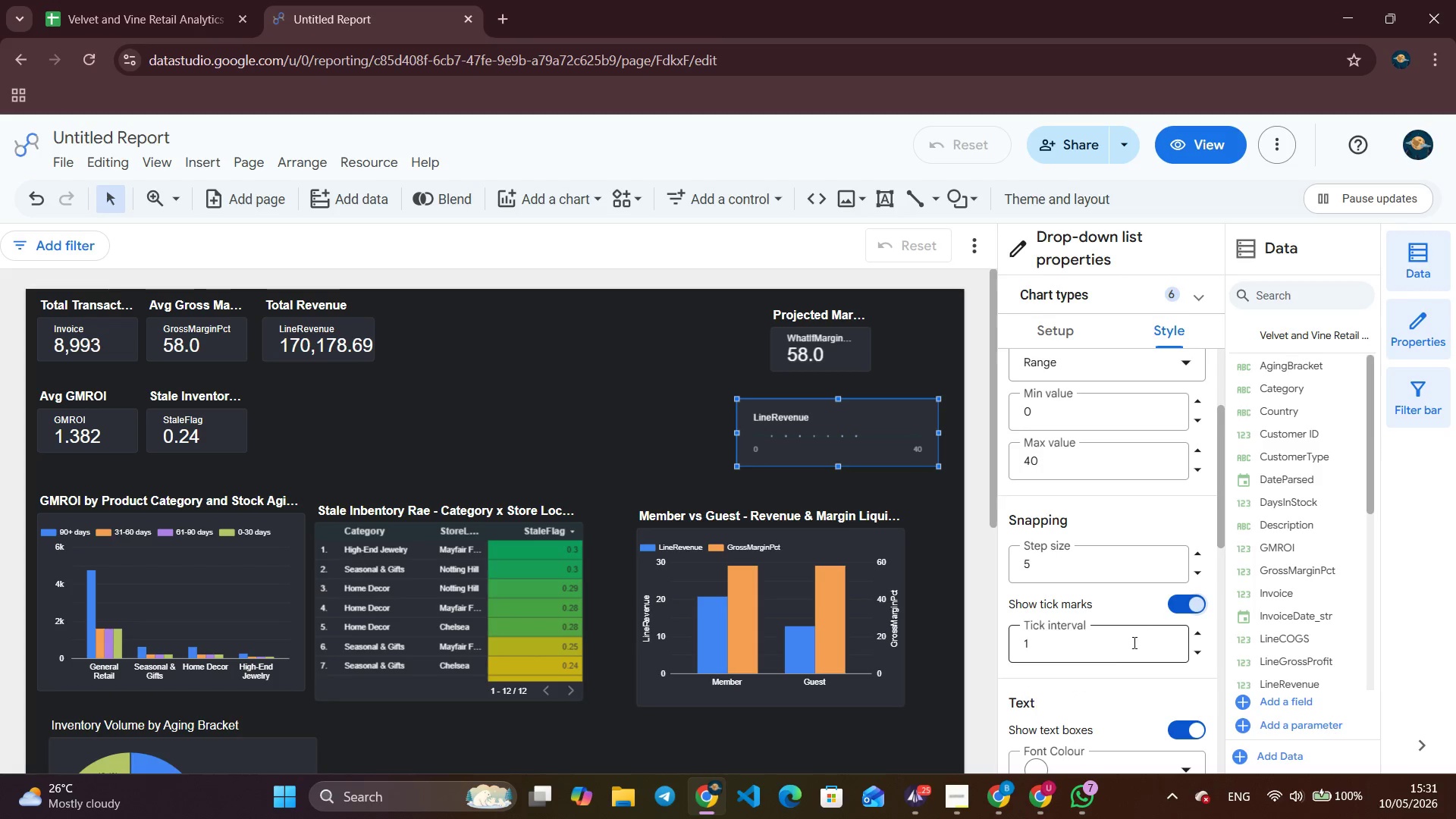 
left_click([1111, 651])
 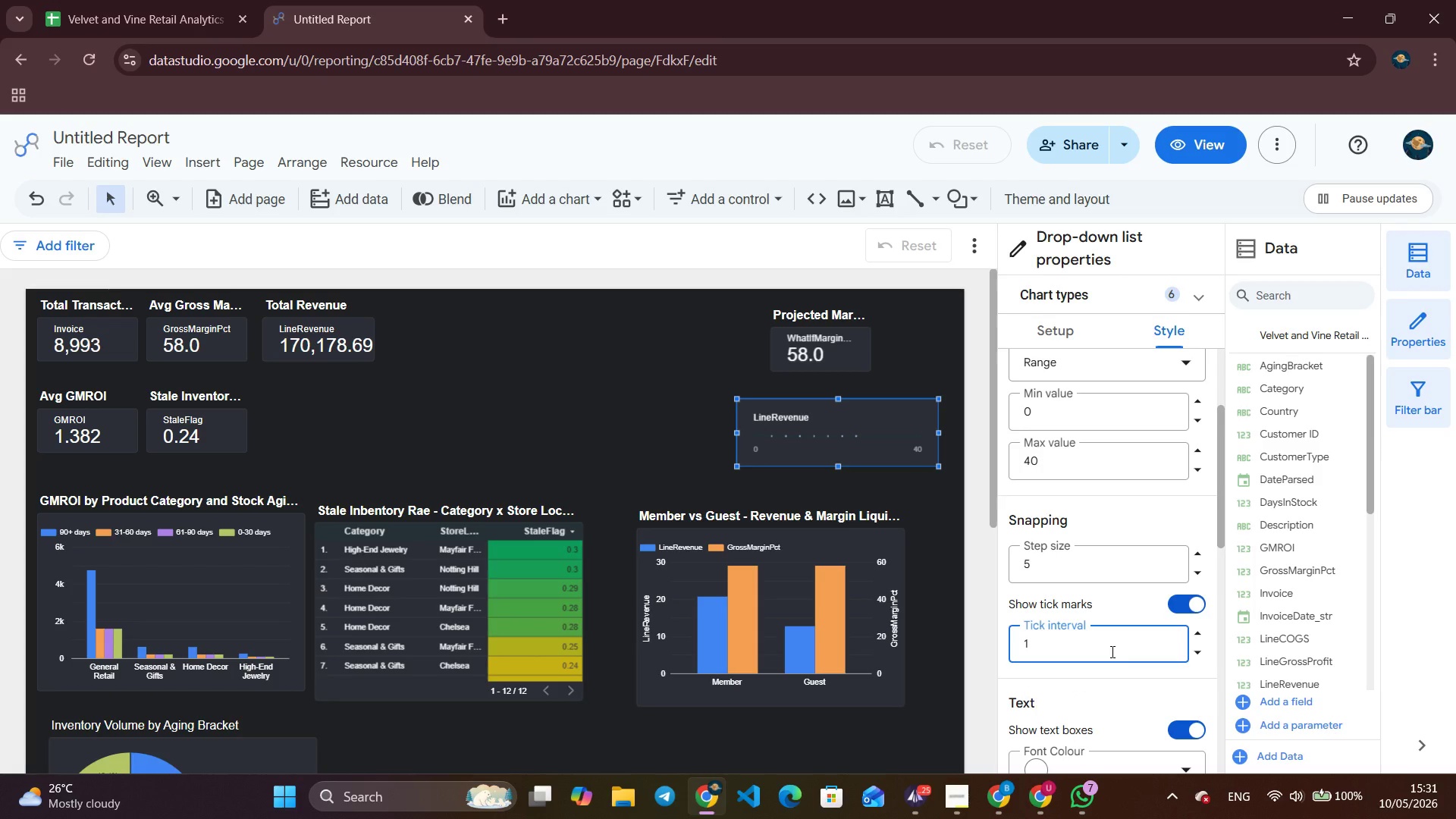 
key(Backspace)
 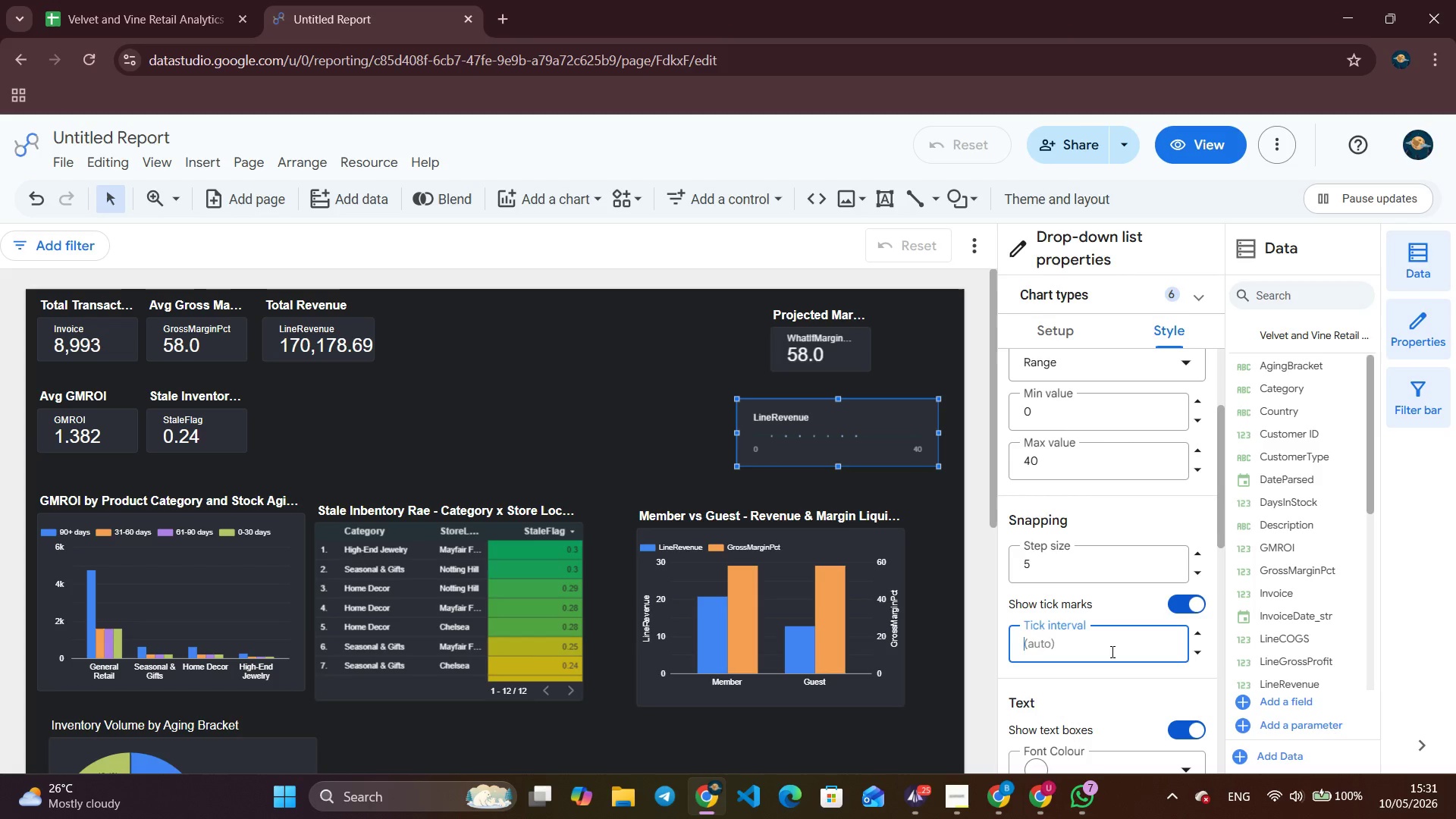 
key(Numpad5)
 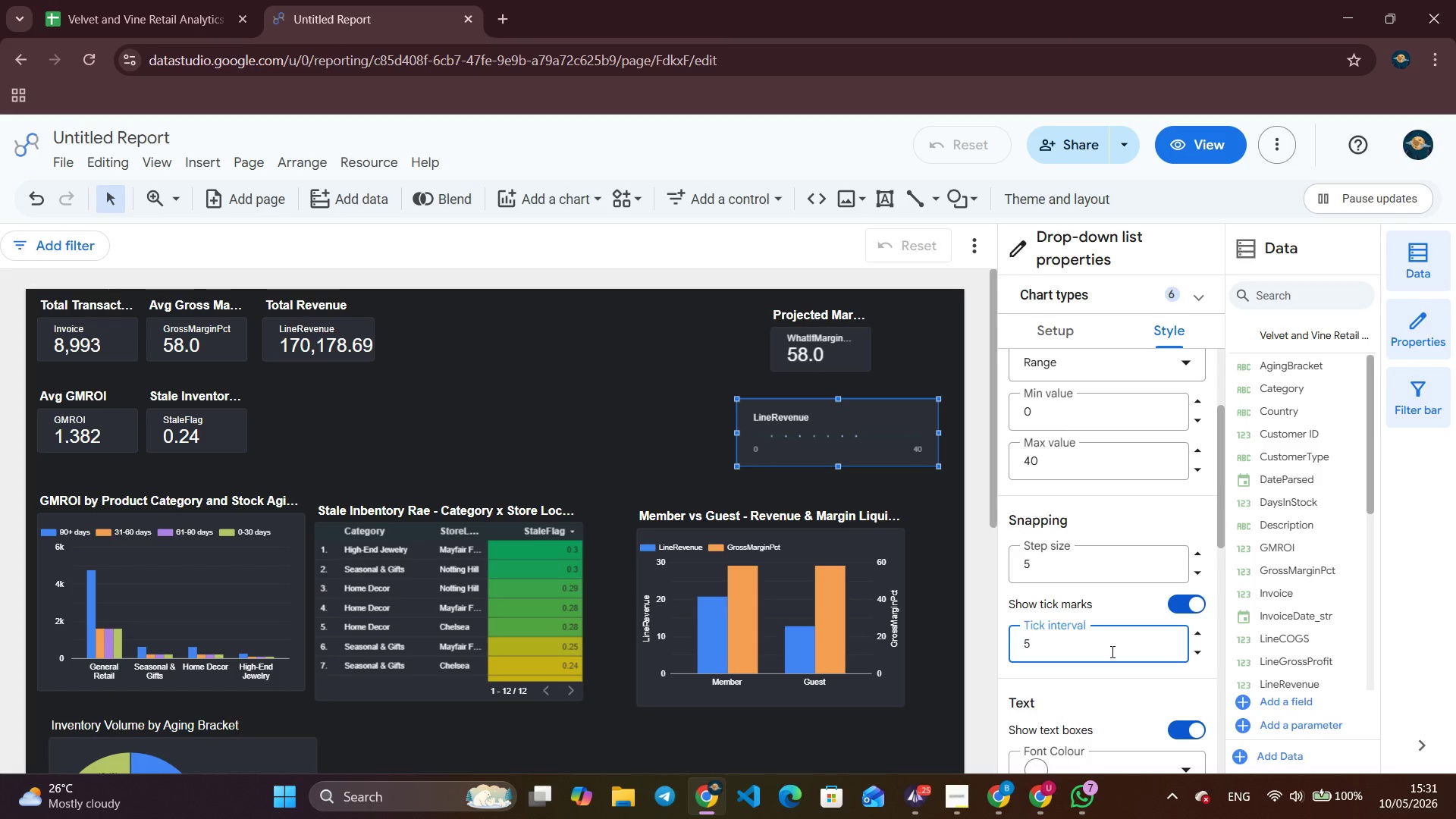 
left_click([1111, 651])
 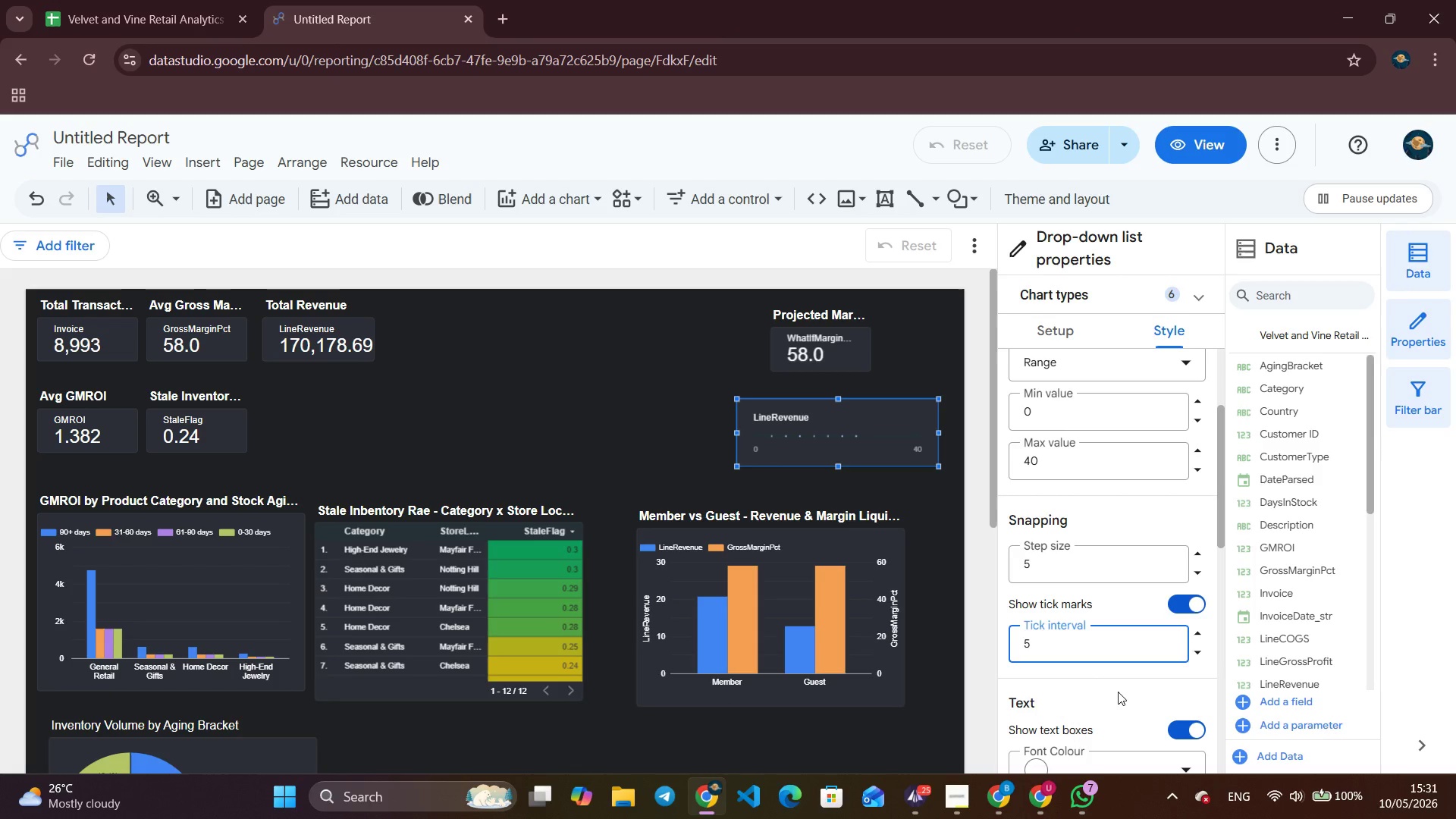 
left_click([1118, 691])
 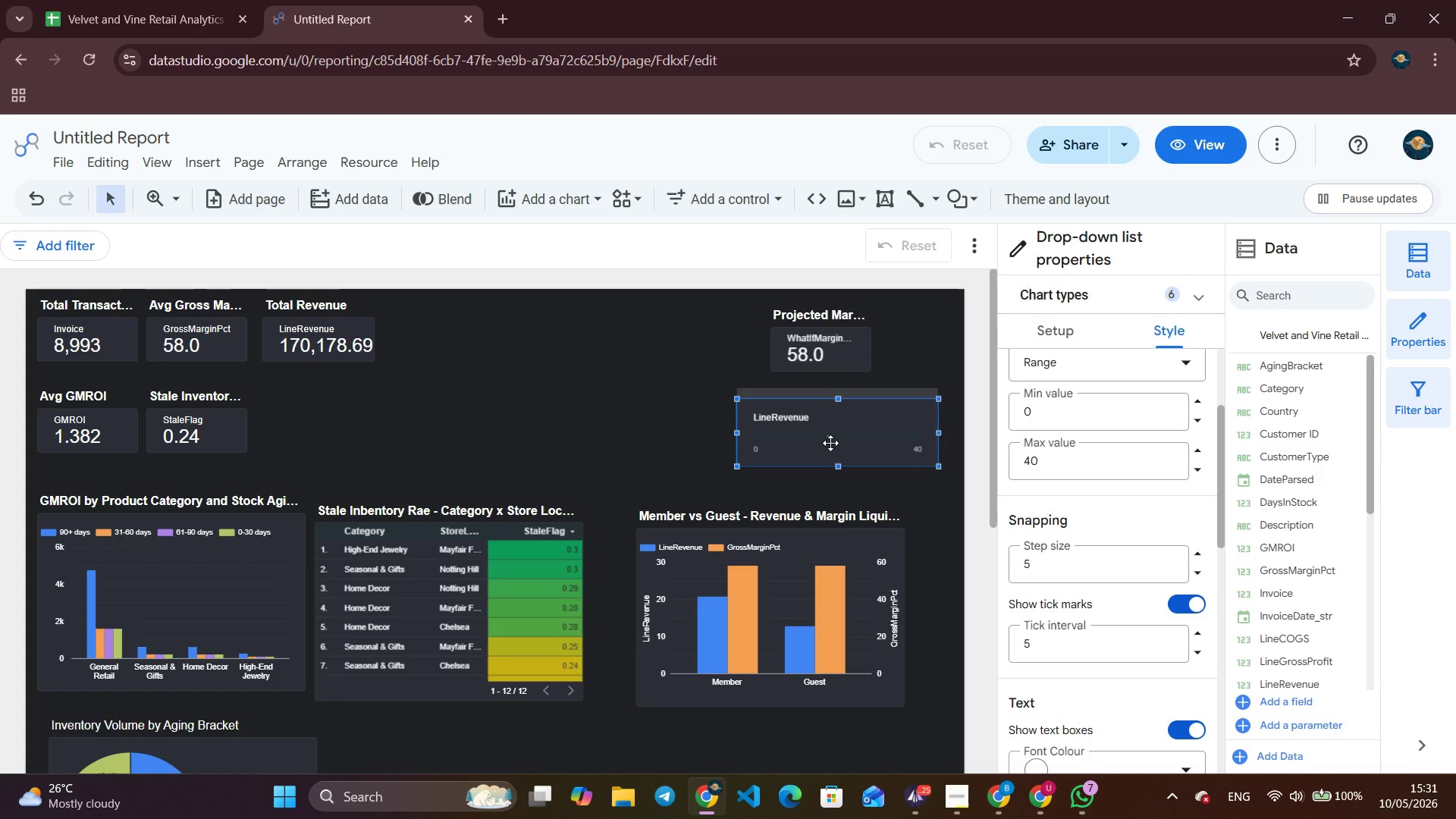 
left_click_drag(start_coordinate=[831, 438], to_coordinate=[810, 432])
 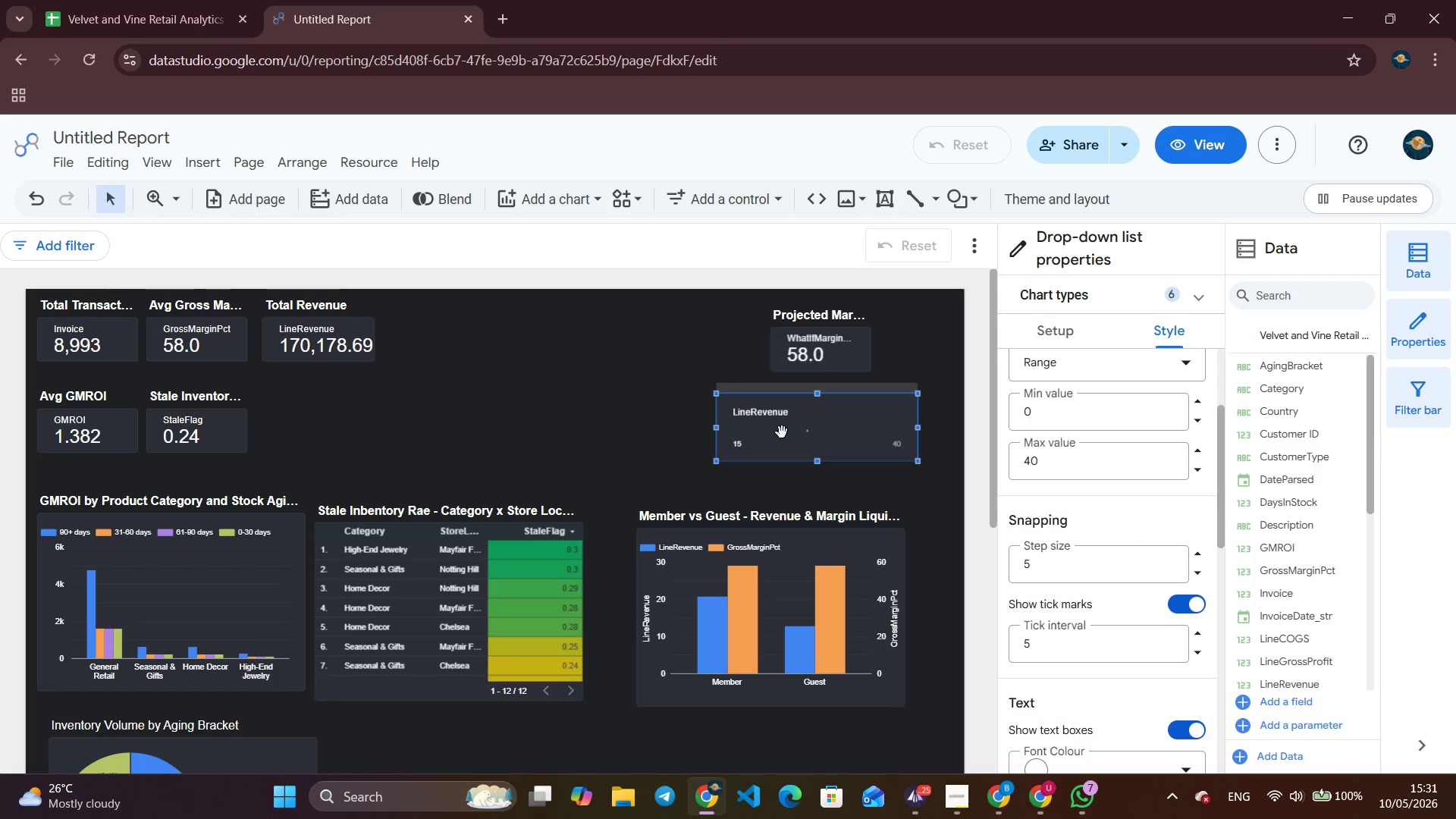 
left_click([780, 432])
 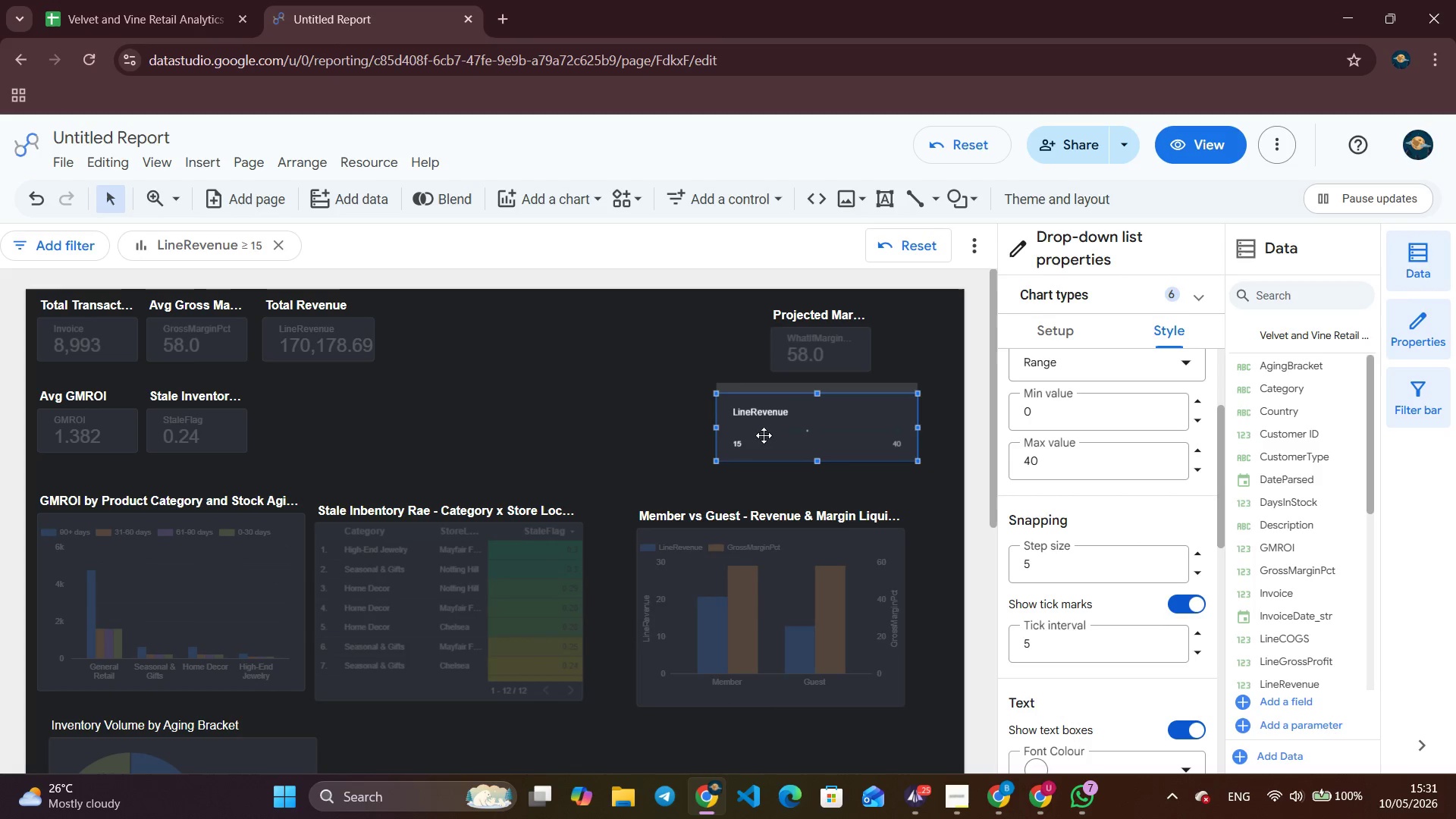 
left_click([758, 435])
 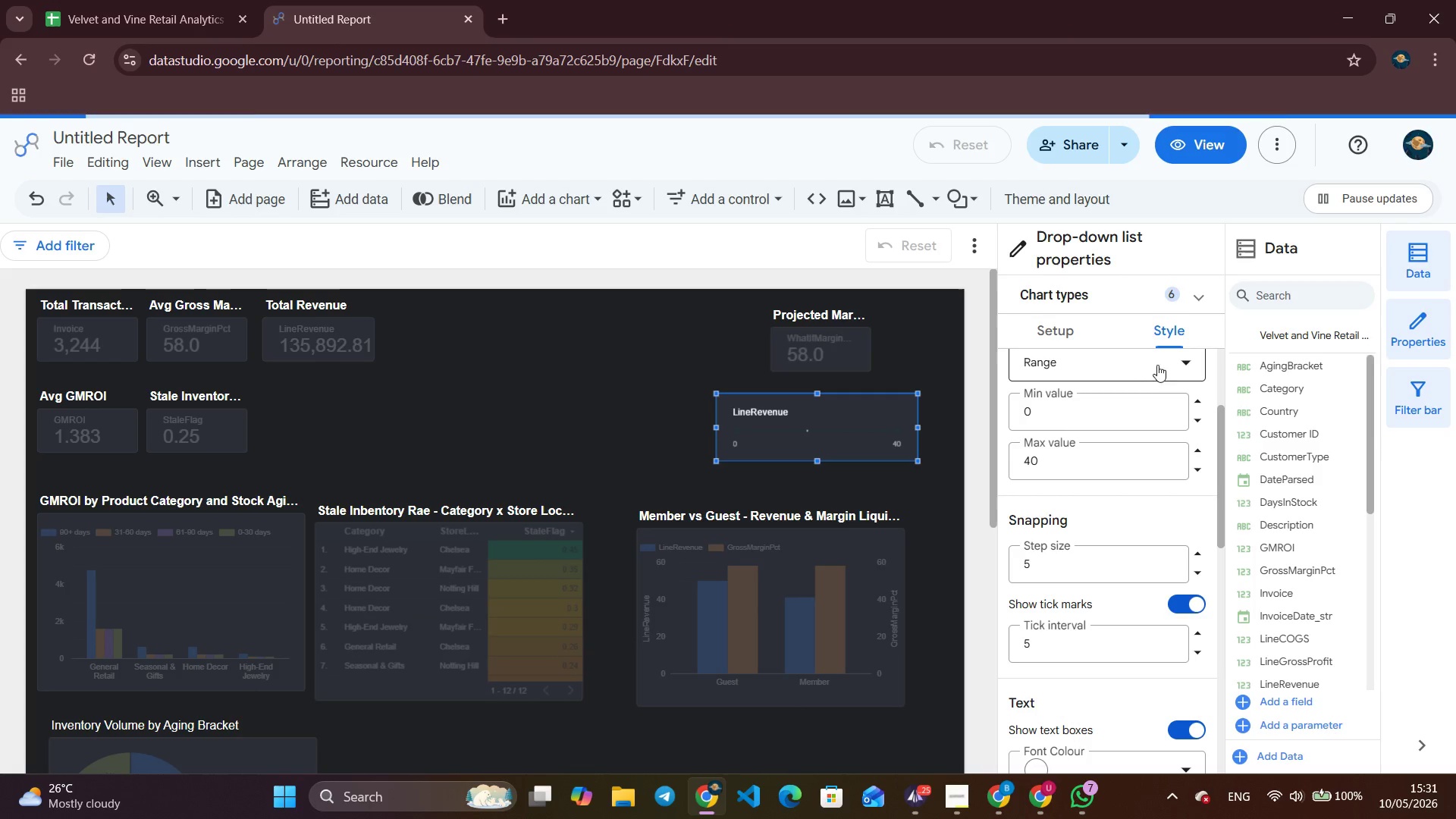 
left_click([1066, 339])
 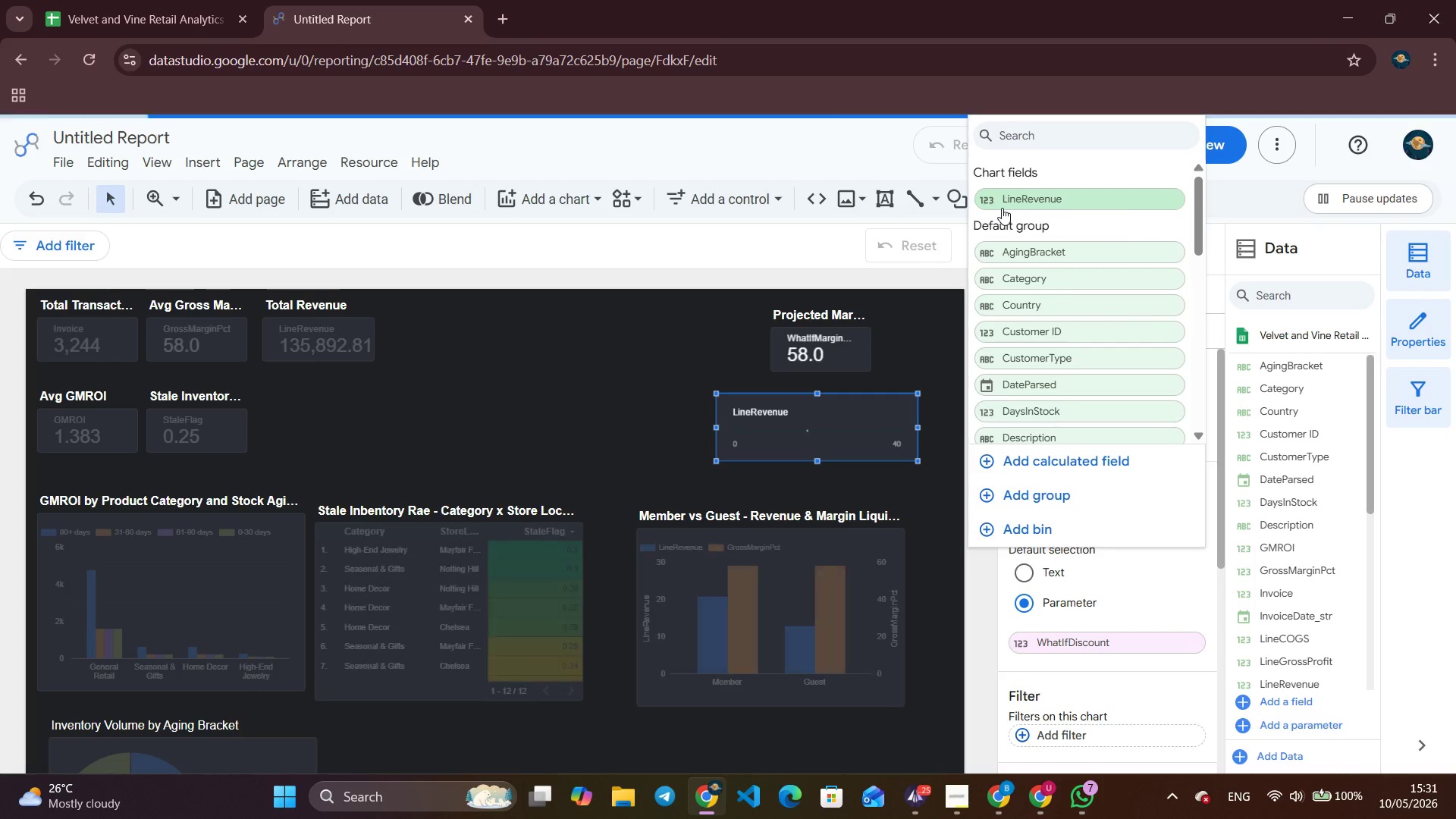 
type(wha)
 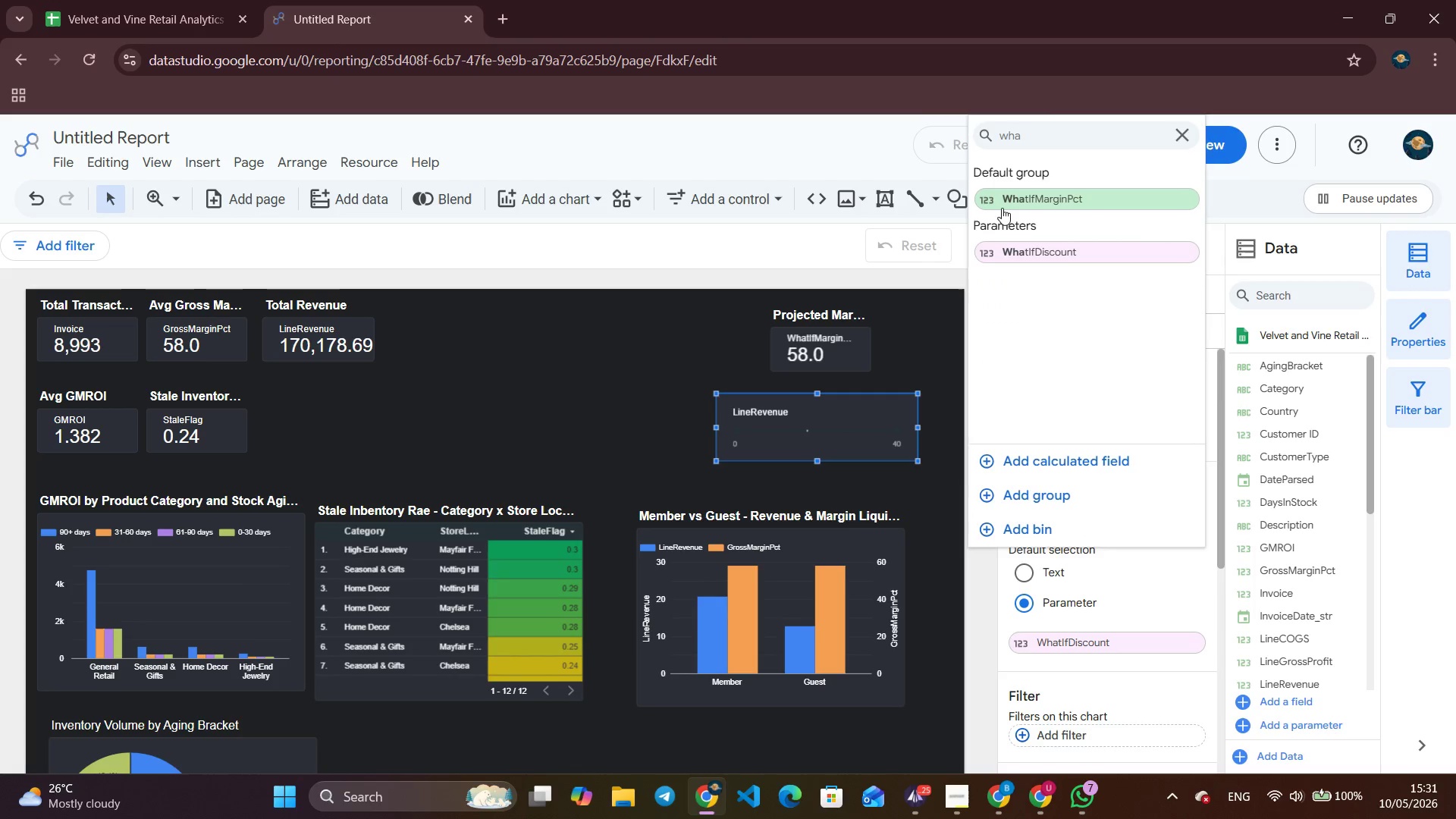 
left_click([1002, 208])
 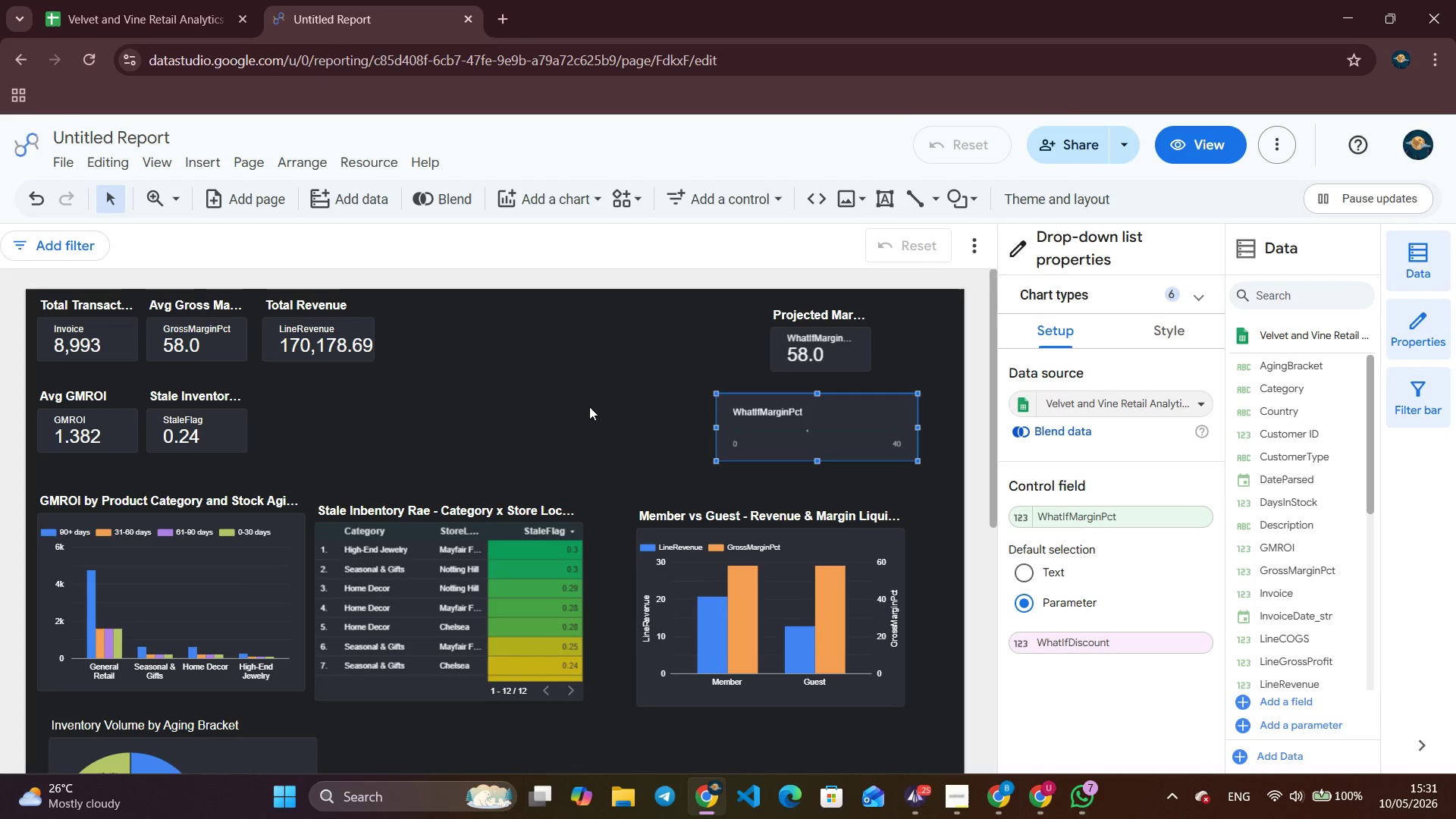 
left_click([589, 406])
 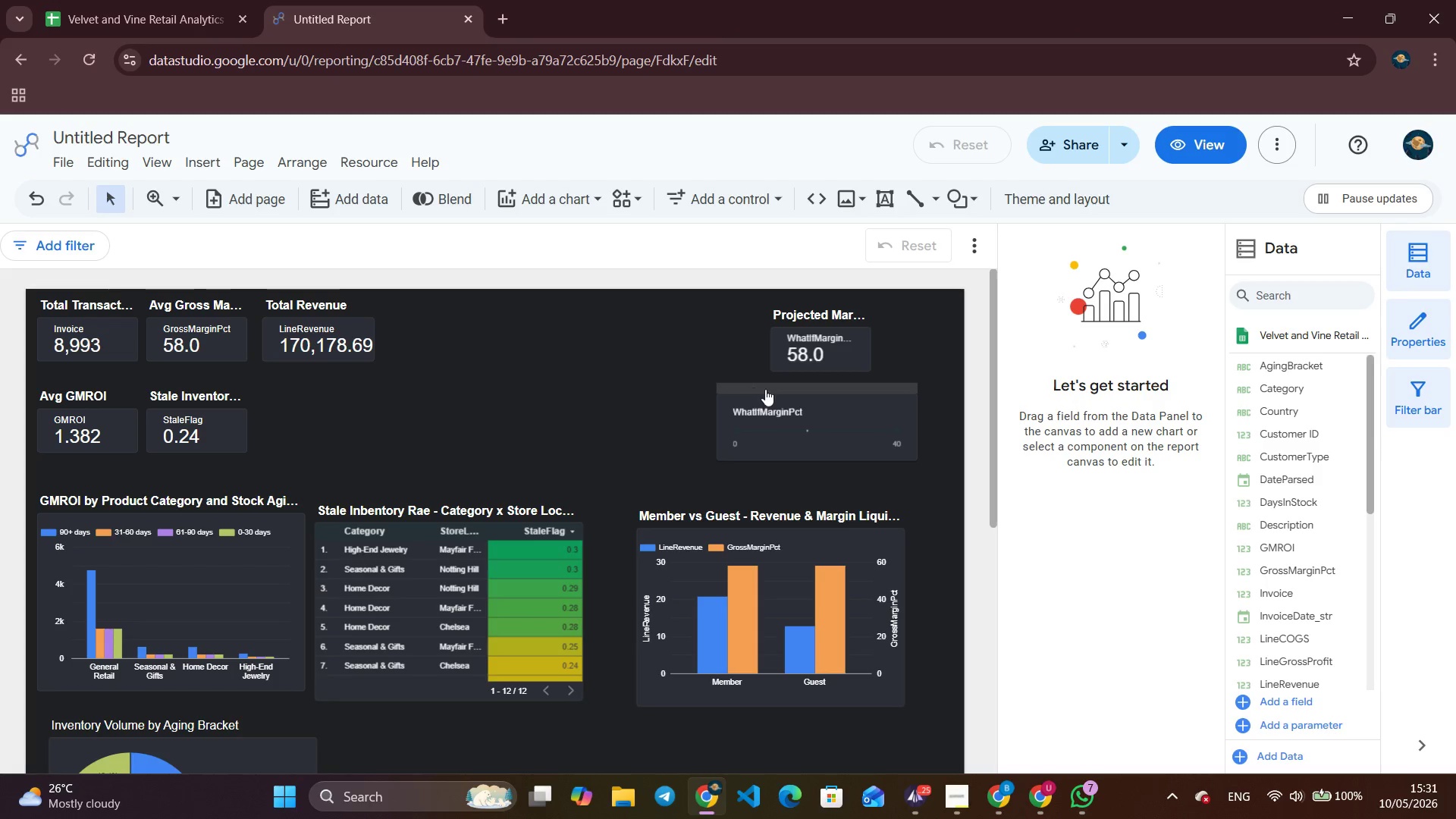 
left_click([805, 395])
 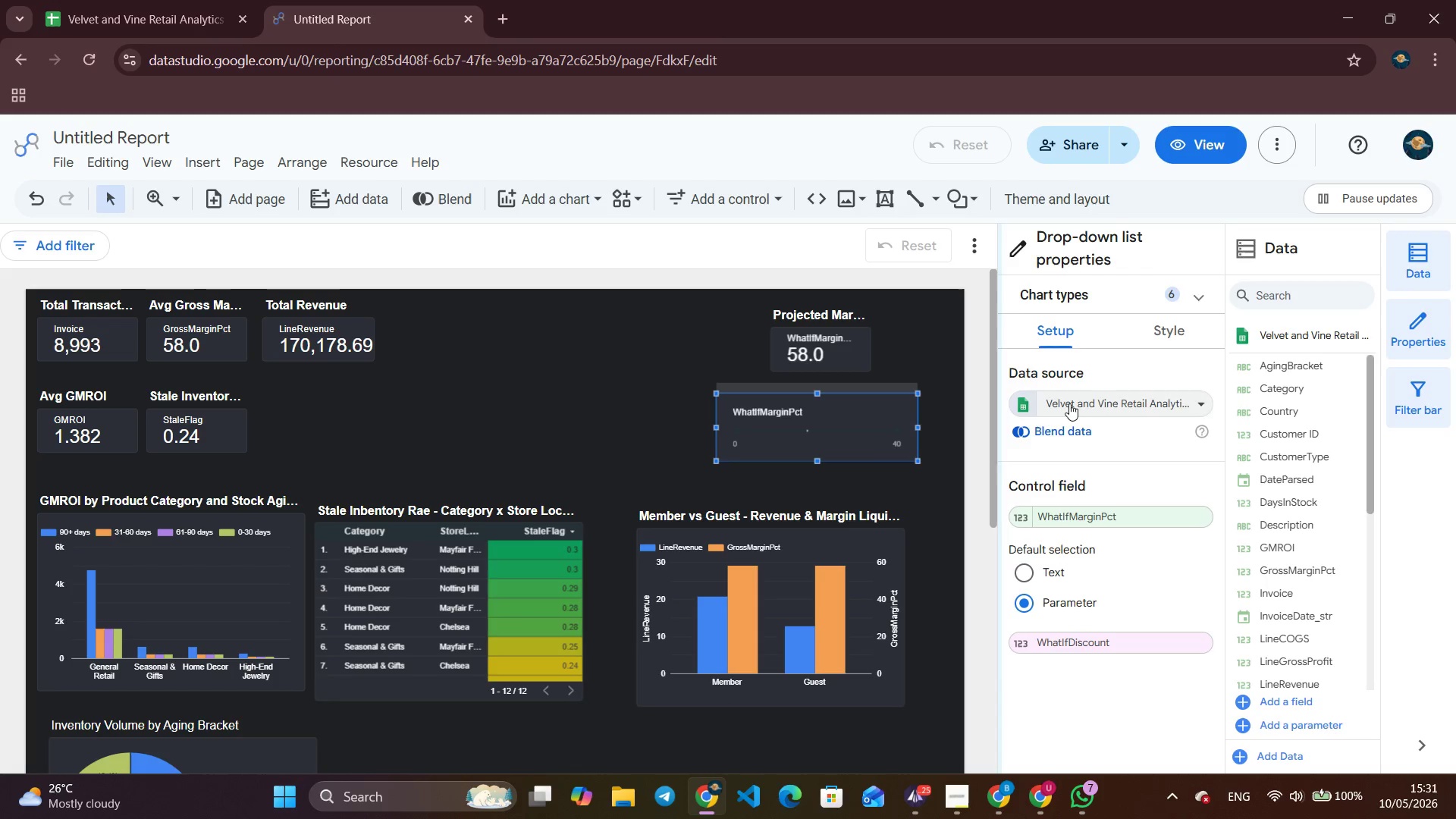 
left_click([1170, 316])
 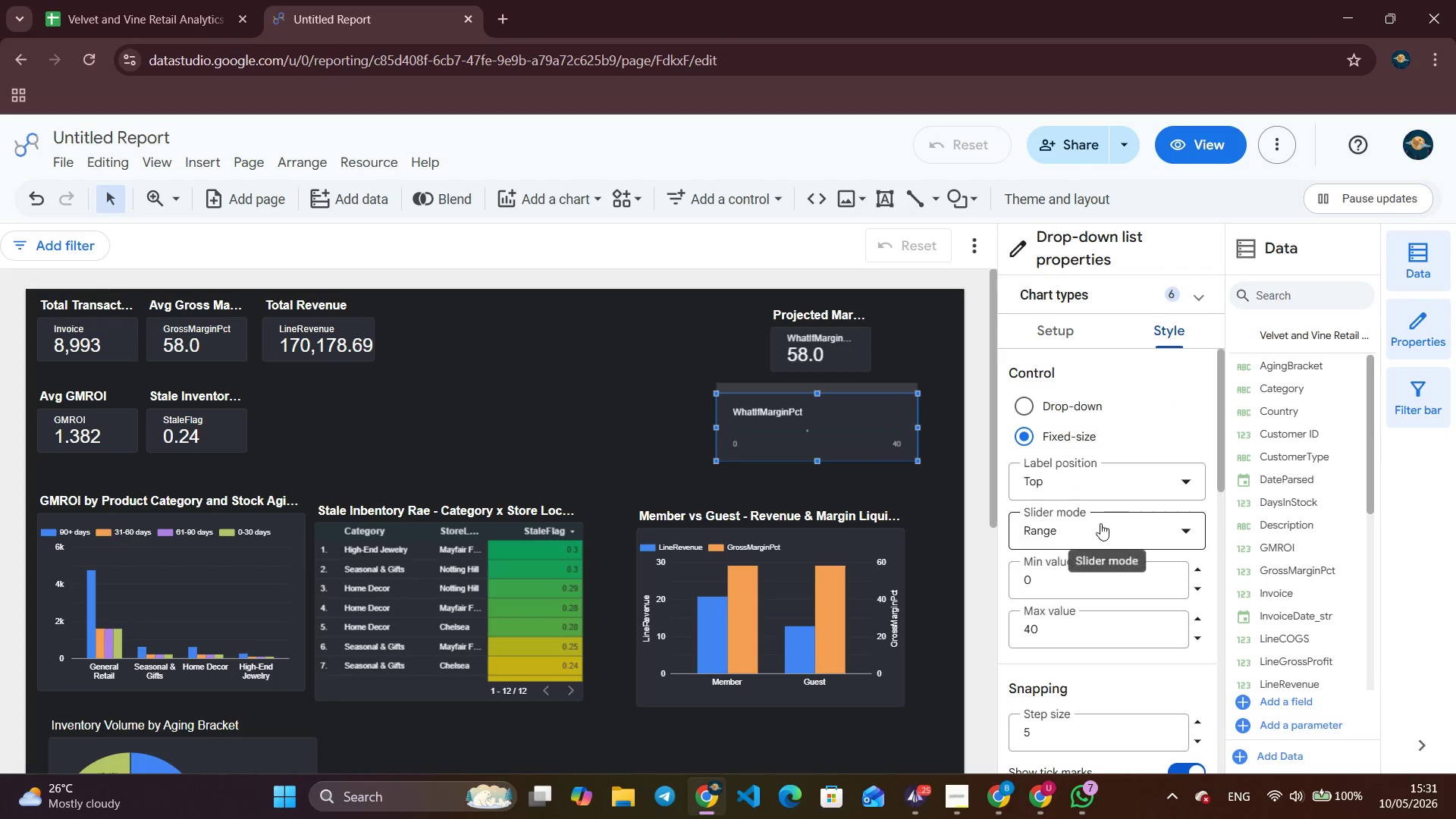 
scroll: coordinate [1110, 425], scroll_direction: down, amount: 5.0
 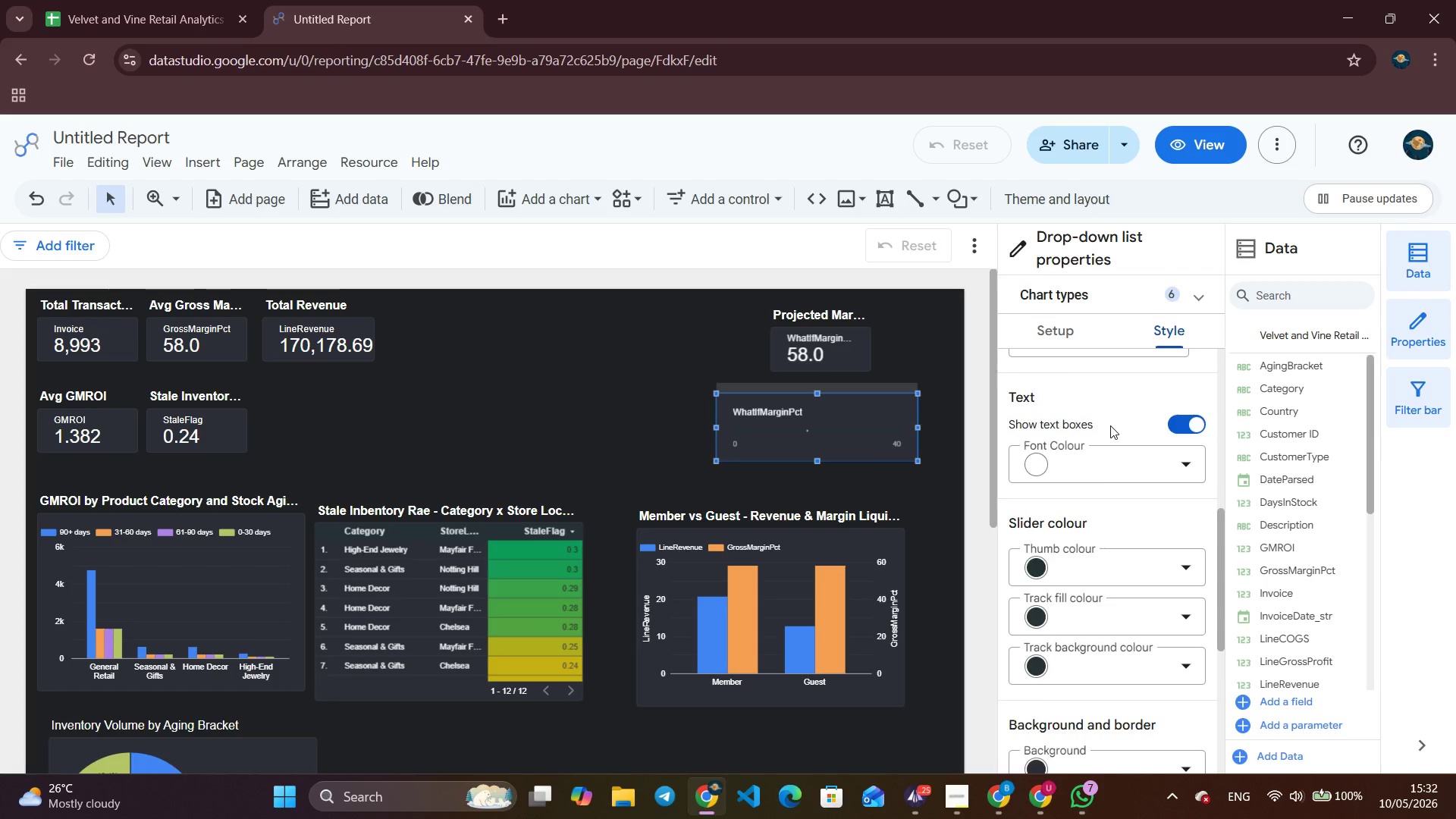 
scroll: coordinate [1110, 425], scroll_direction: up, amount: 9.0
 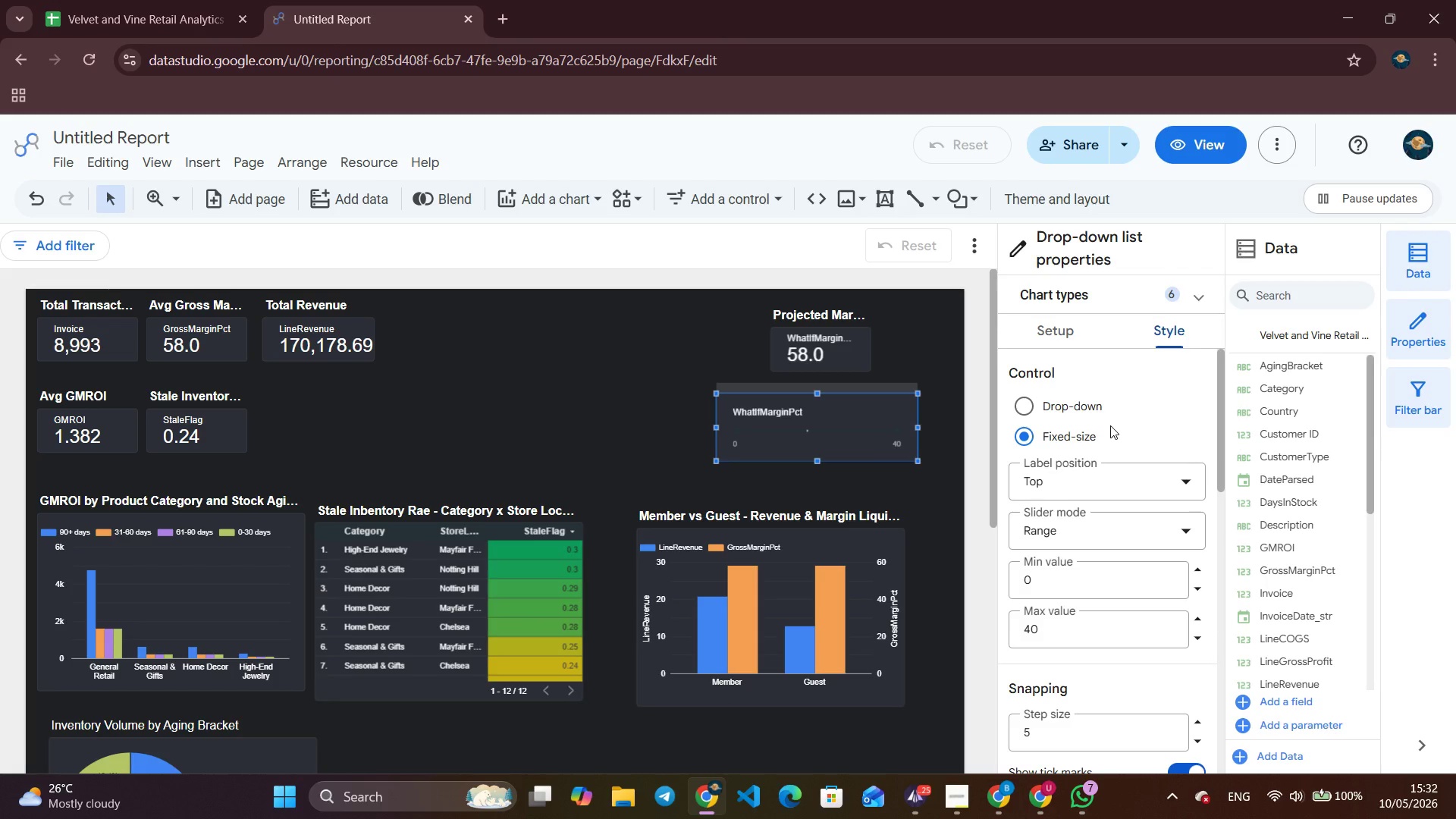 
scroll: coordinate [1110, 425], scroll_direction: down, amount: 4.0
 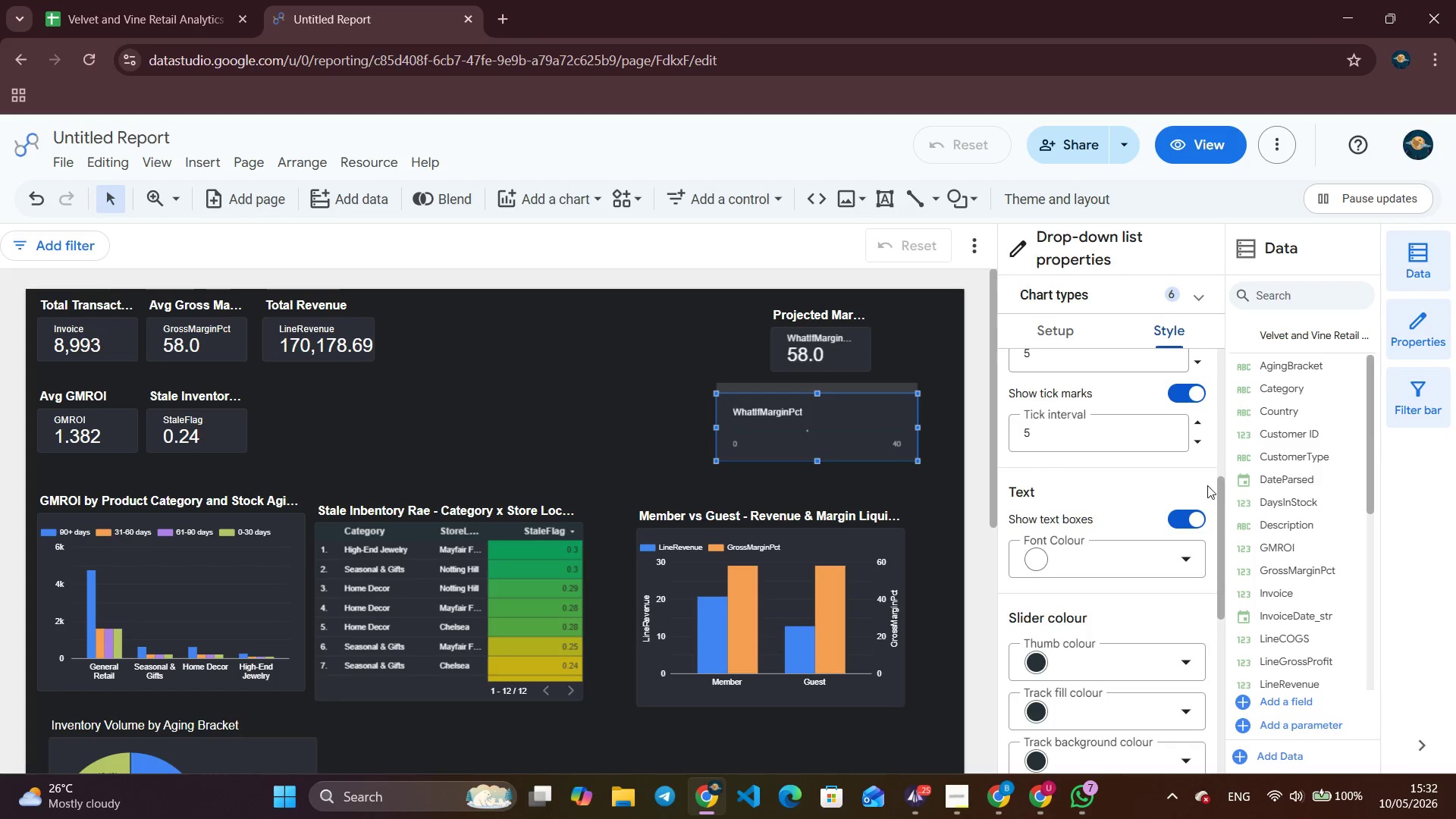 
left_click_drag(start_coordinate=[1222, 498], to_coordinate=[1221, 538])
 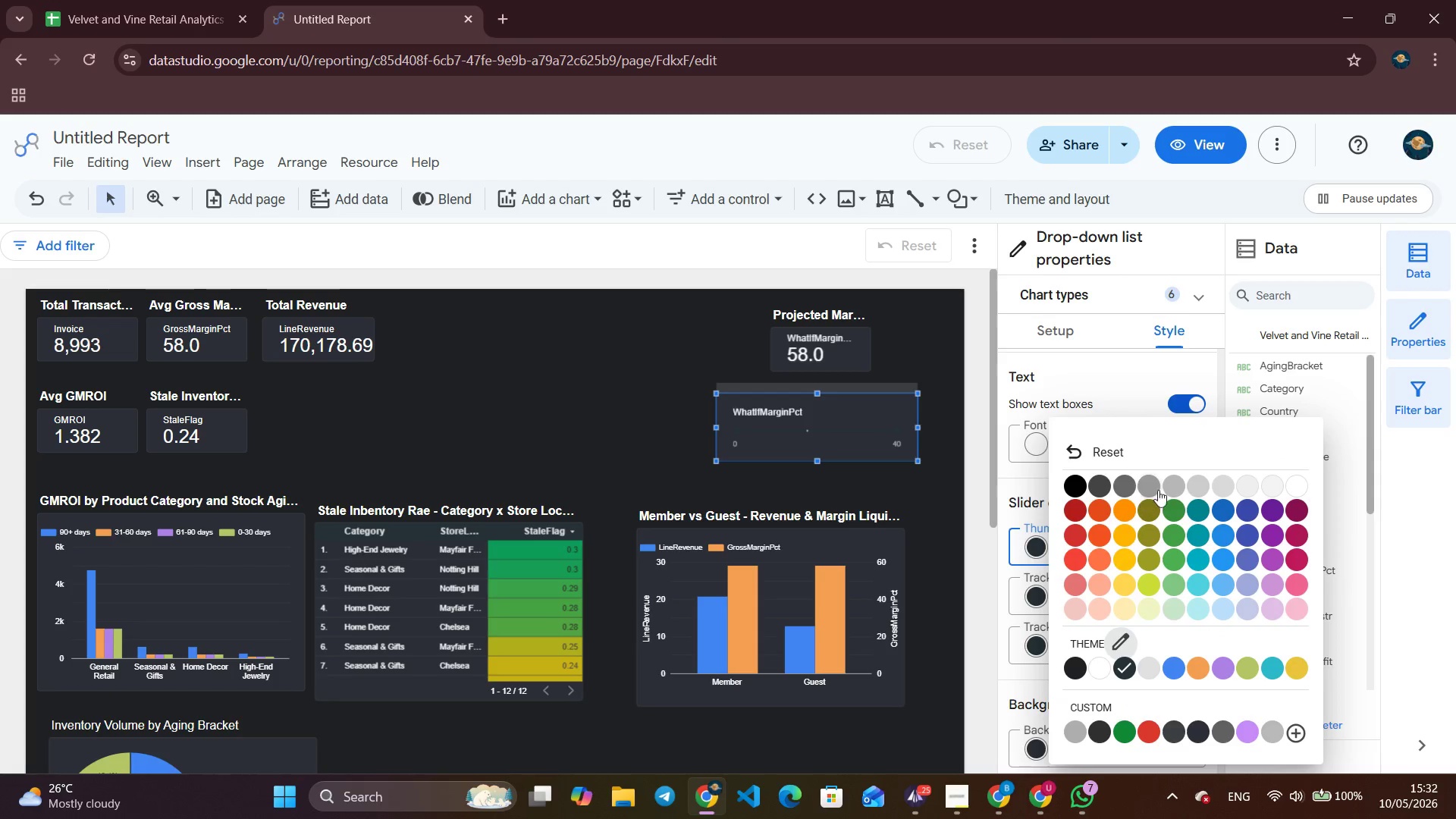 
left_click([1310, 484])
 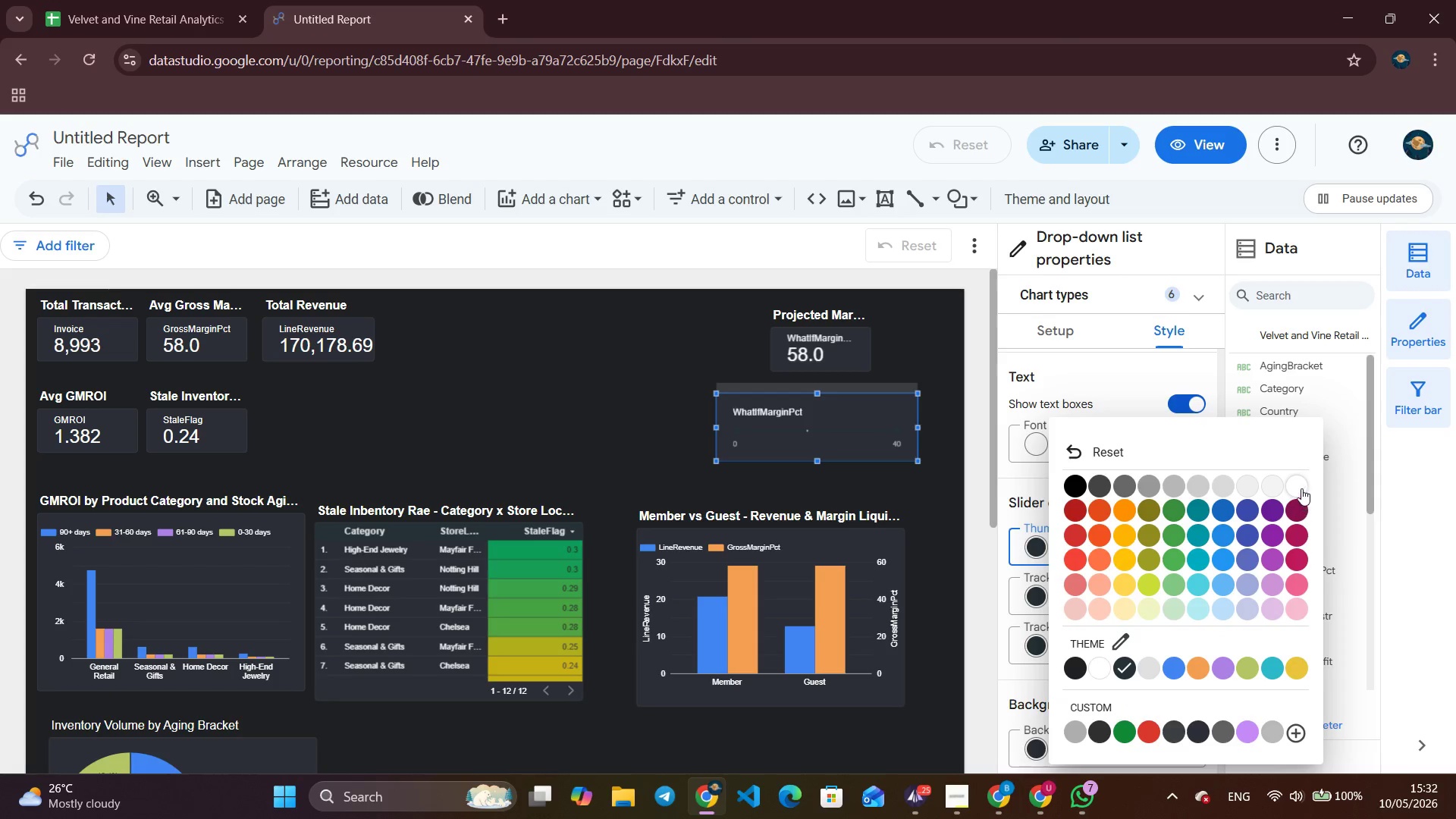 
left_click([1301, 488])
 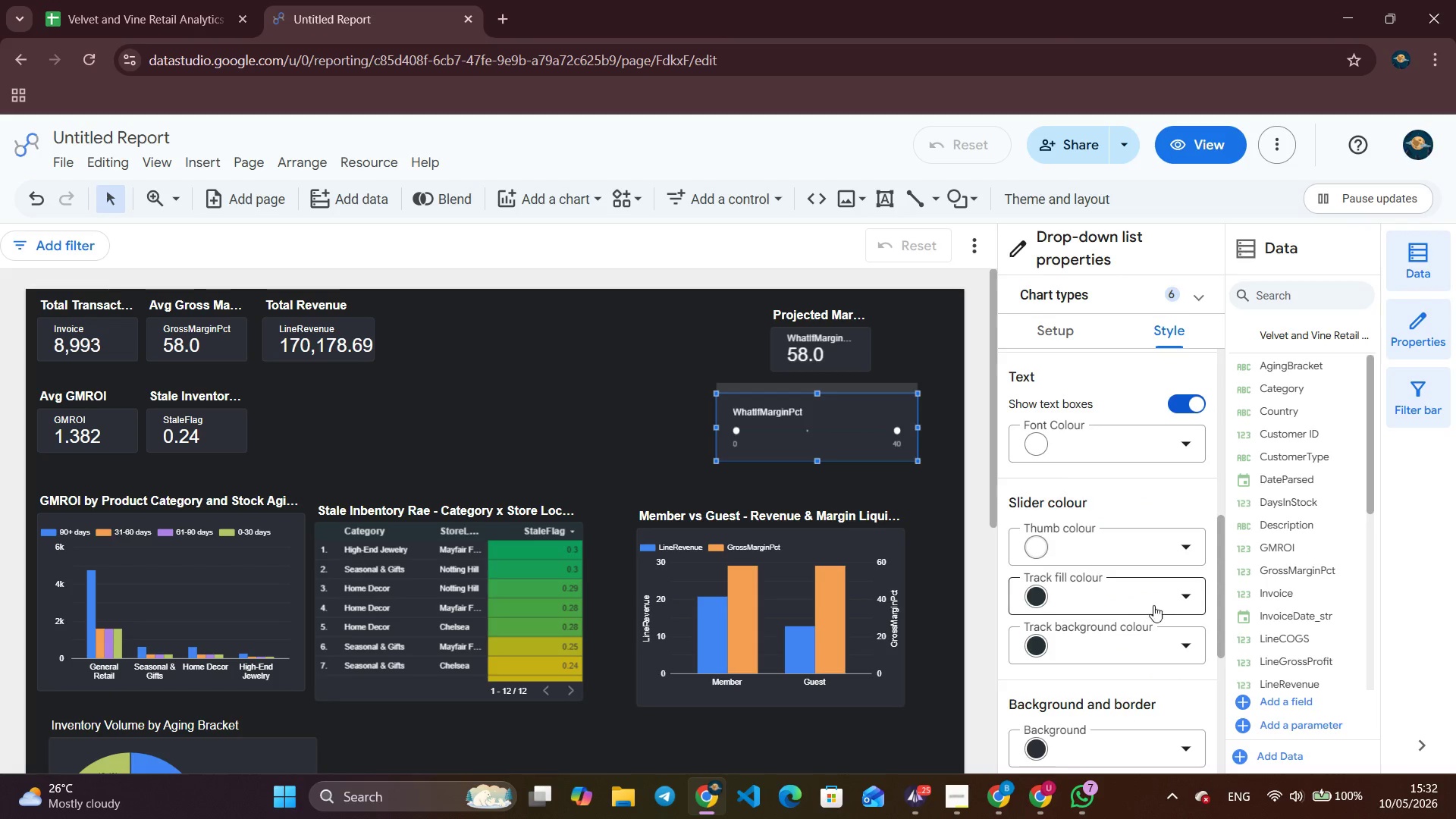 
left_click([1150, 604])
 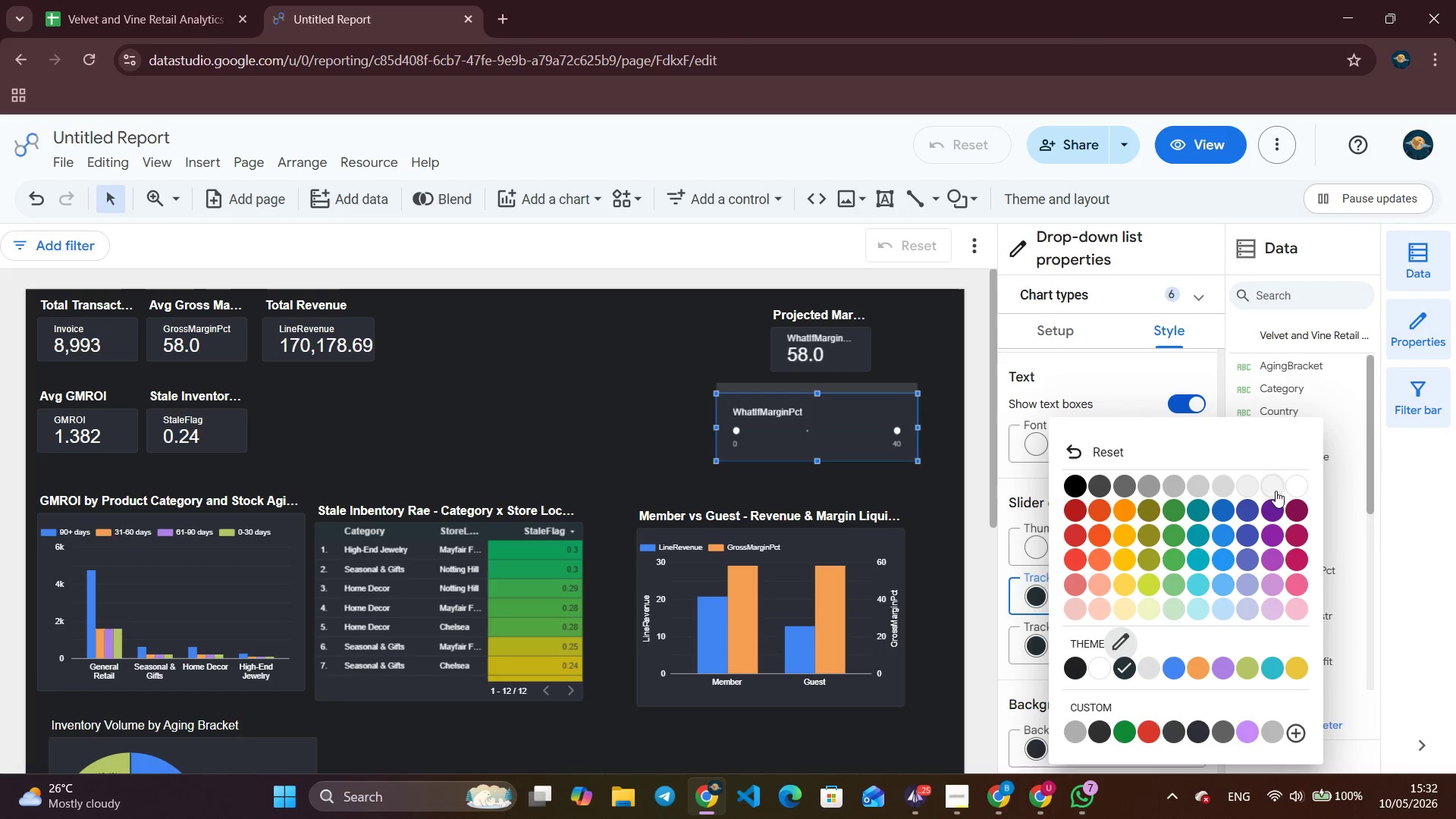 
left_click([1290, 482])
 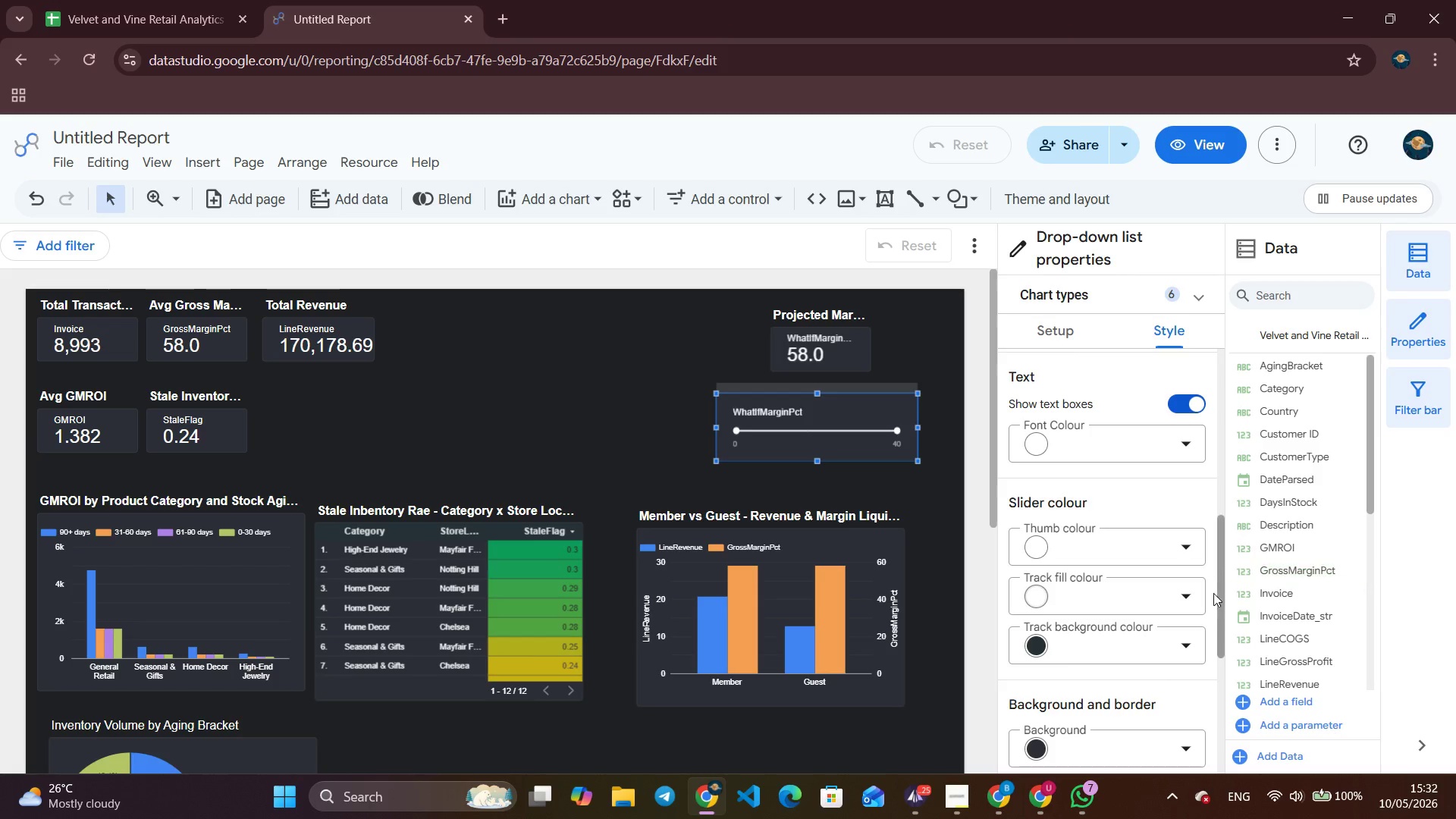 
left_click([1169, 639])
 